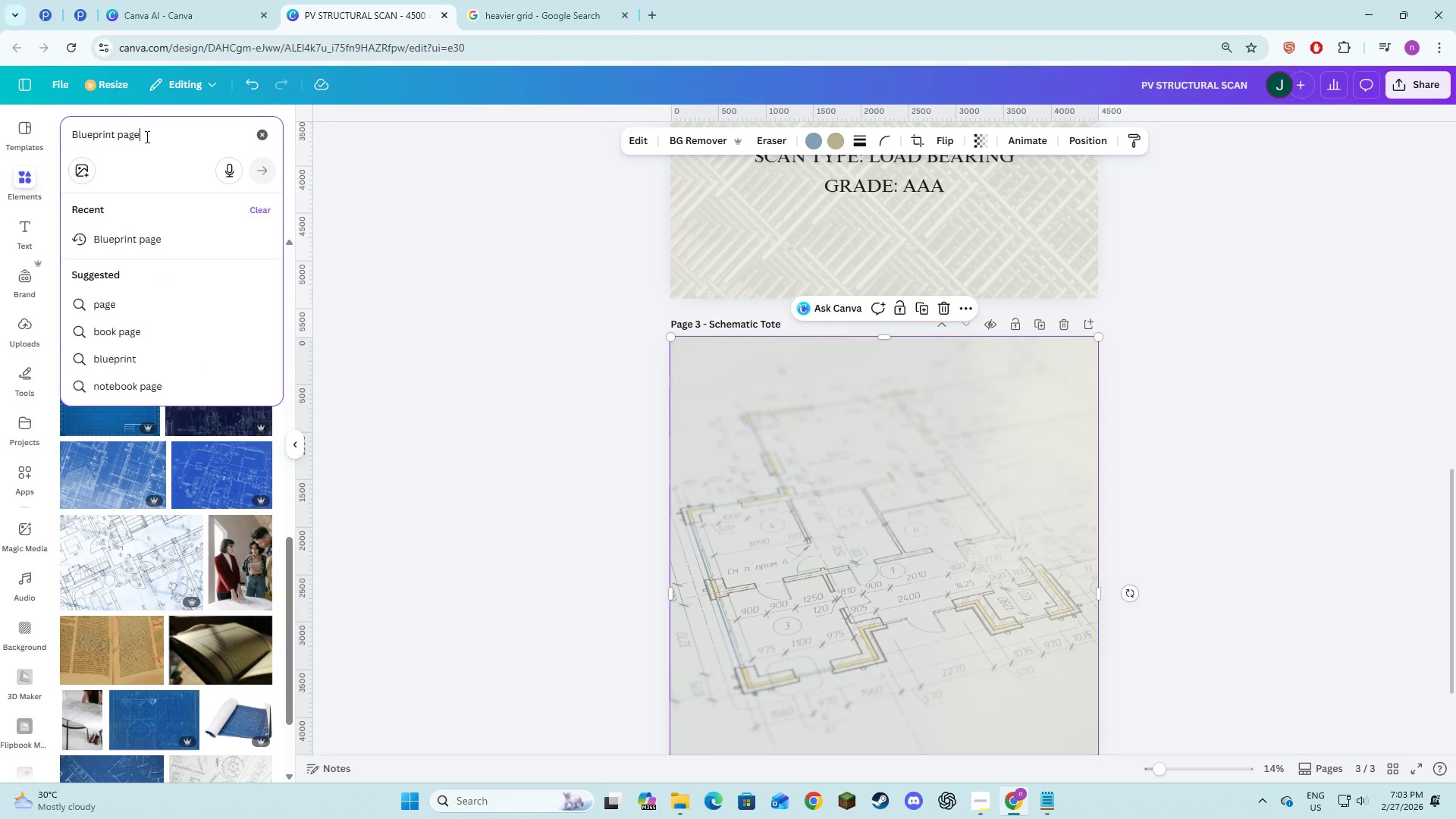 
type( c)
key(Backspace)
type(vertical)
 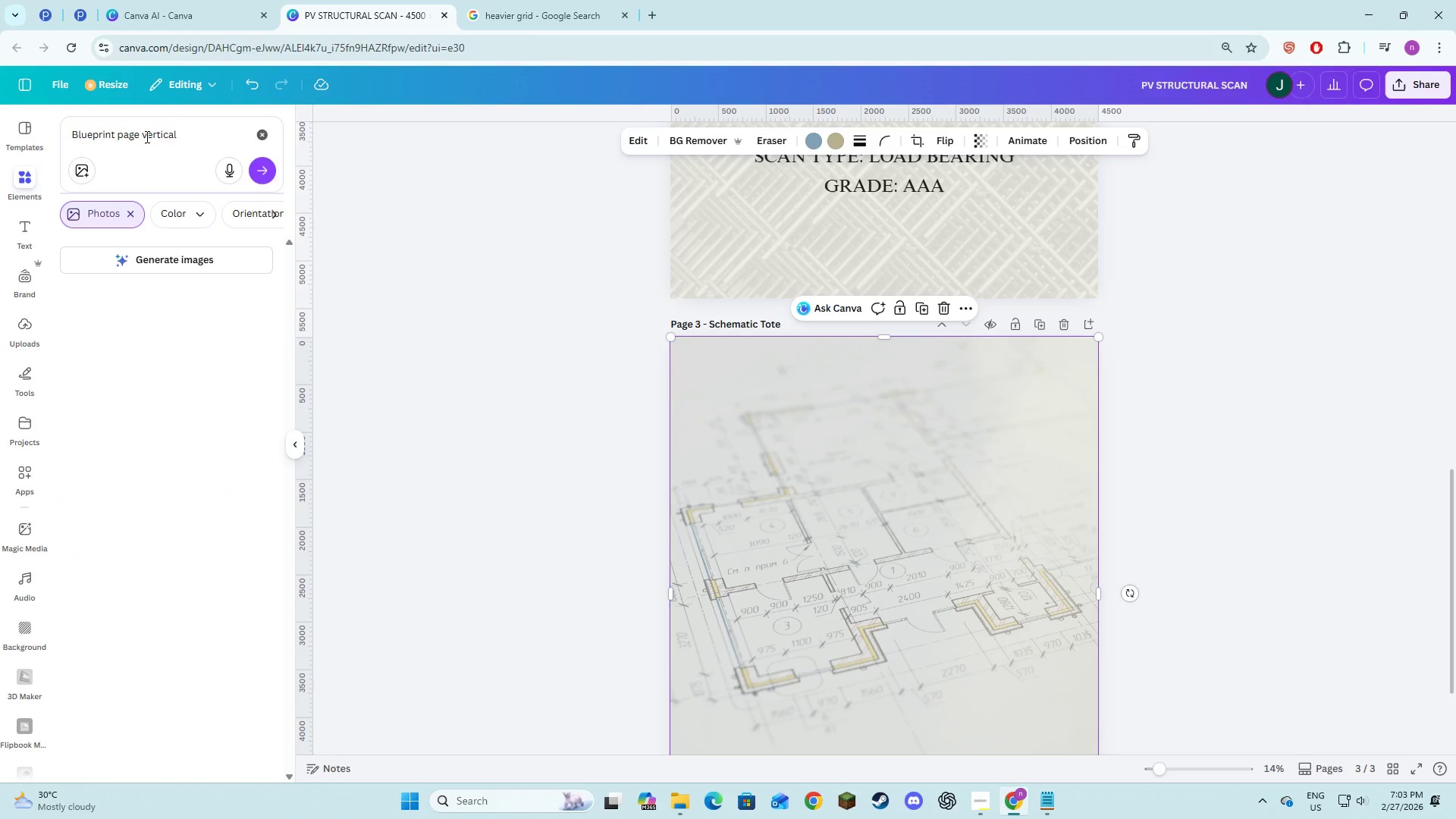 
key(Enter)
 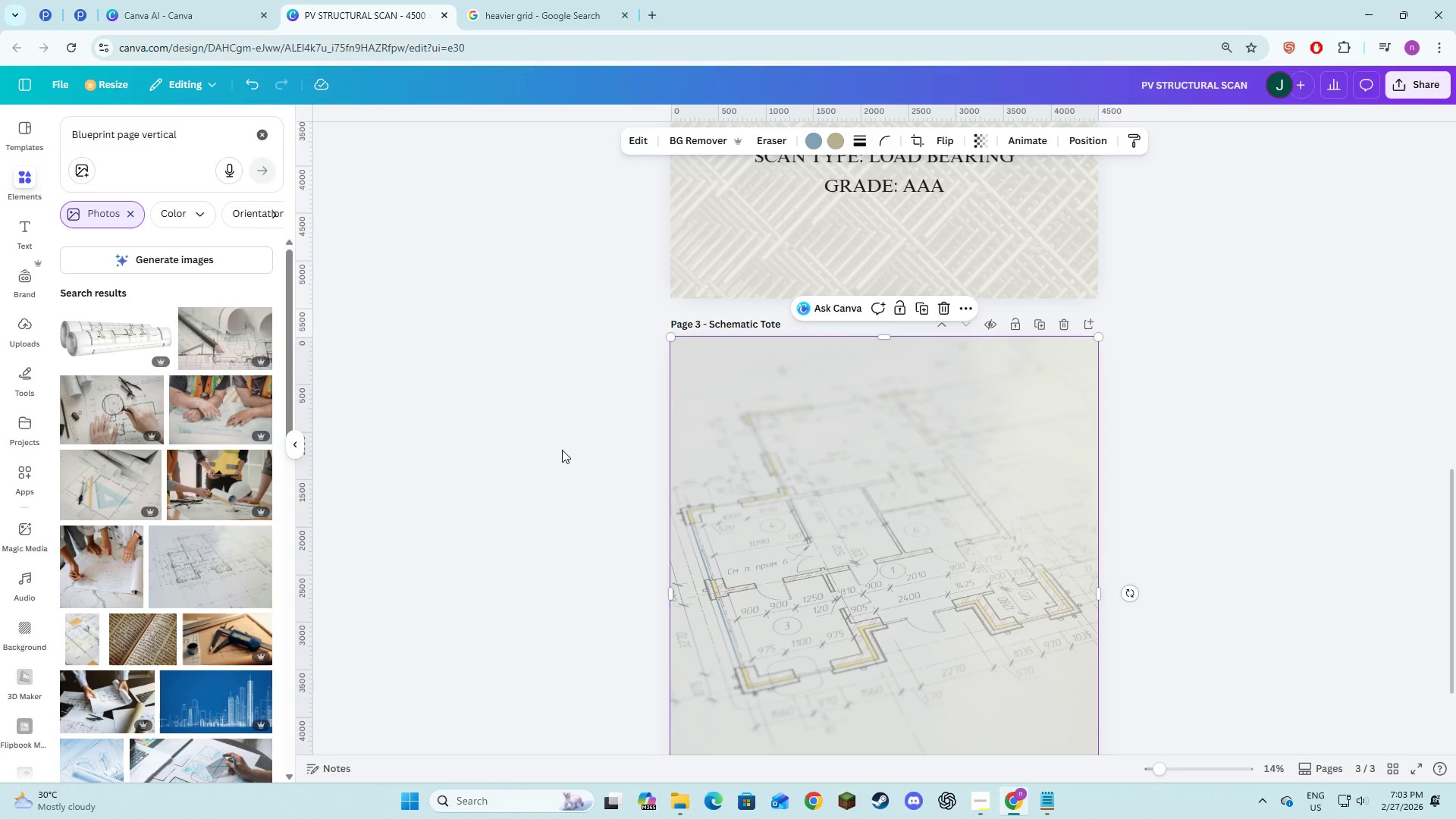 
left_click([838, 519])
 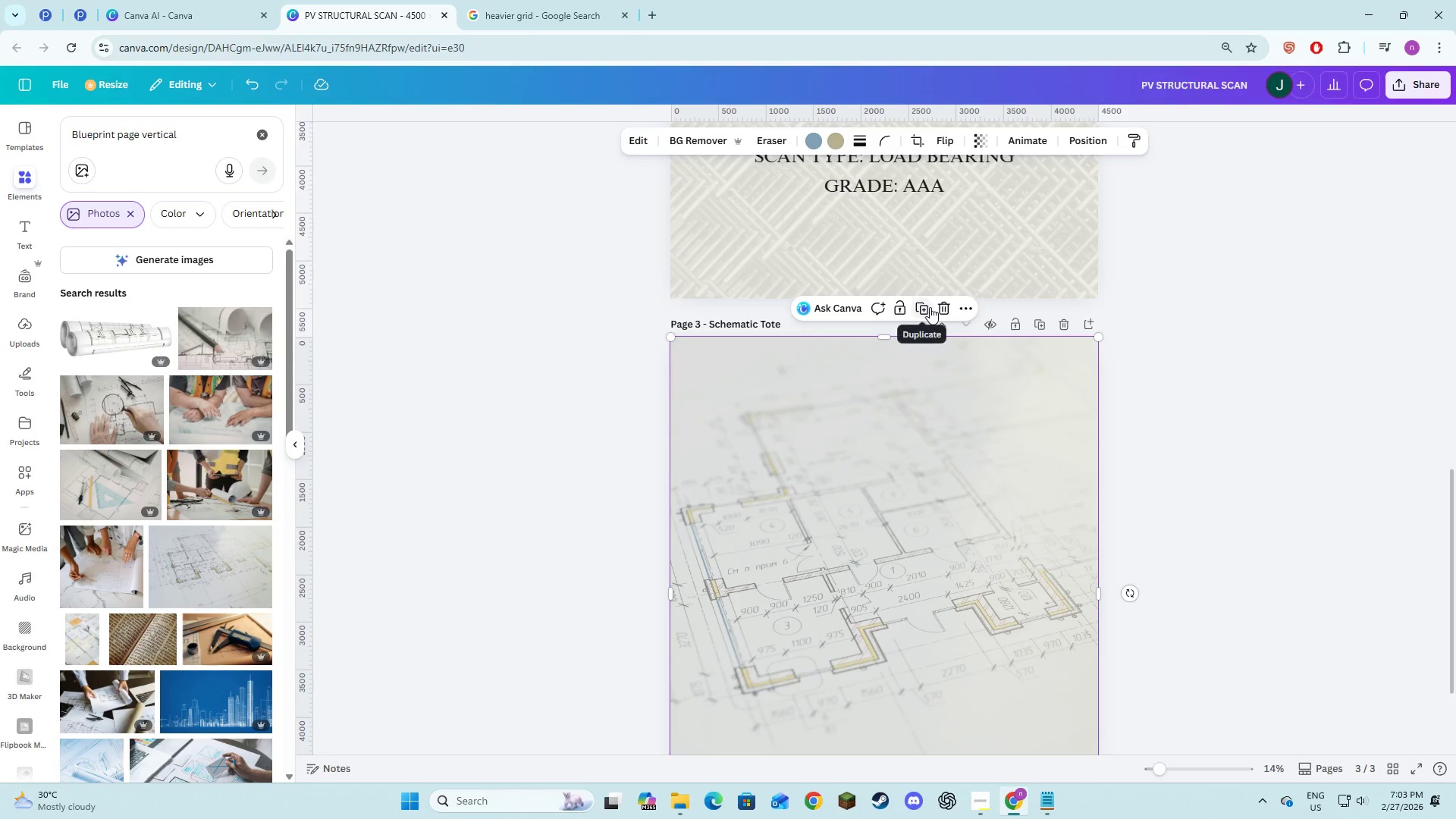 
left_click([938, 309])
 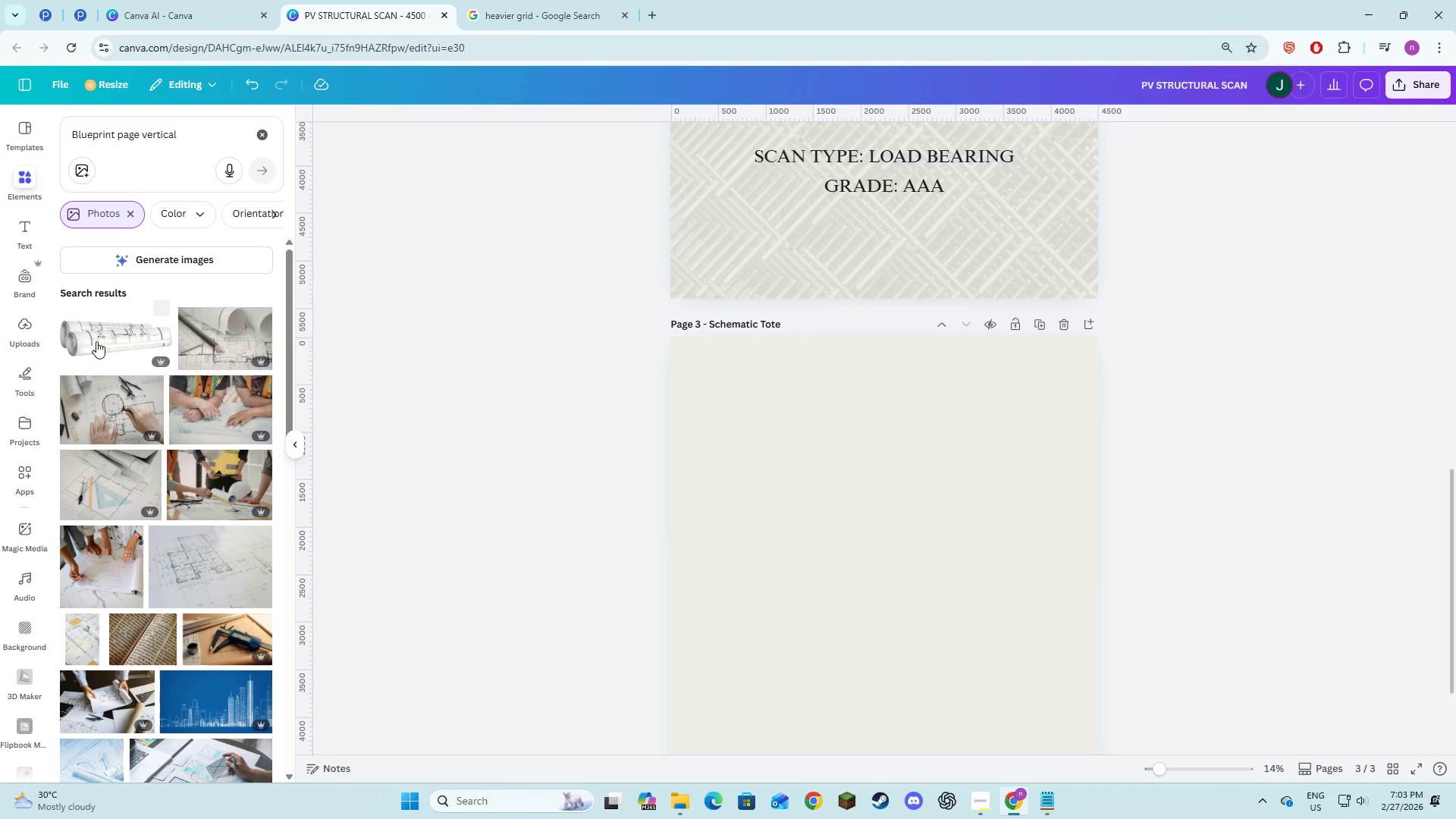 
left_click([125, 345])
 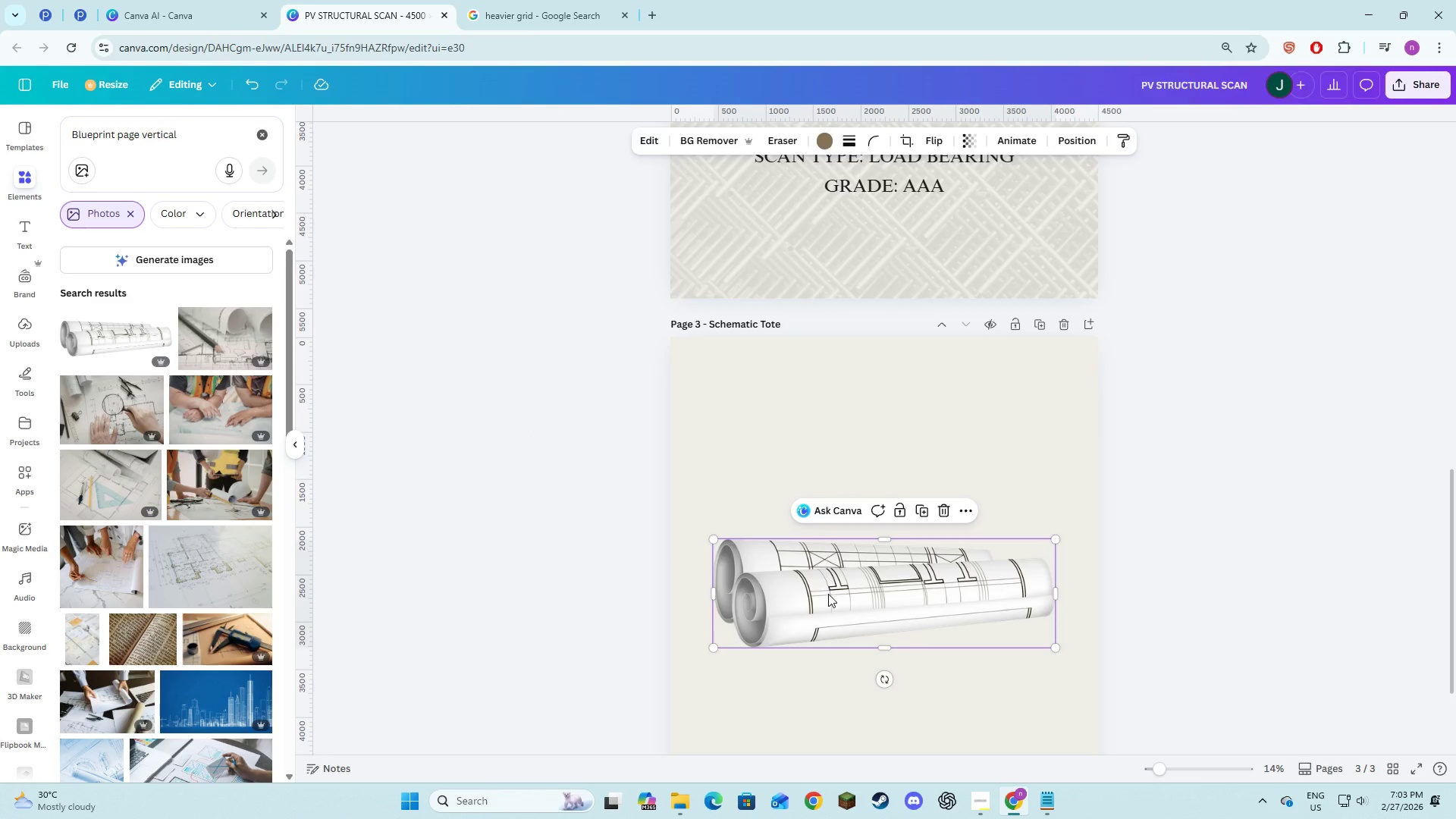 
left_click_drag(start_coordinate=[833, 602], to_coordinate=[821, 530])
 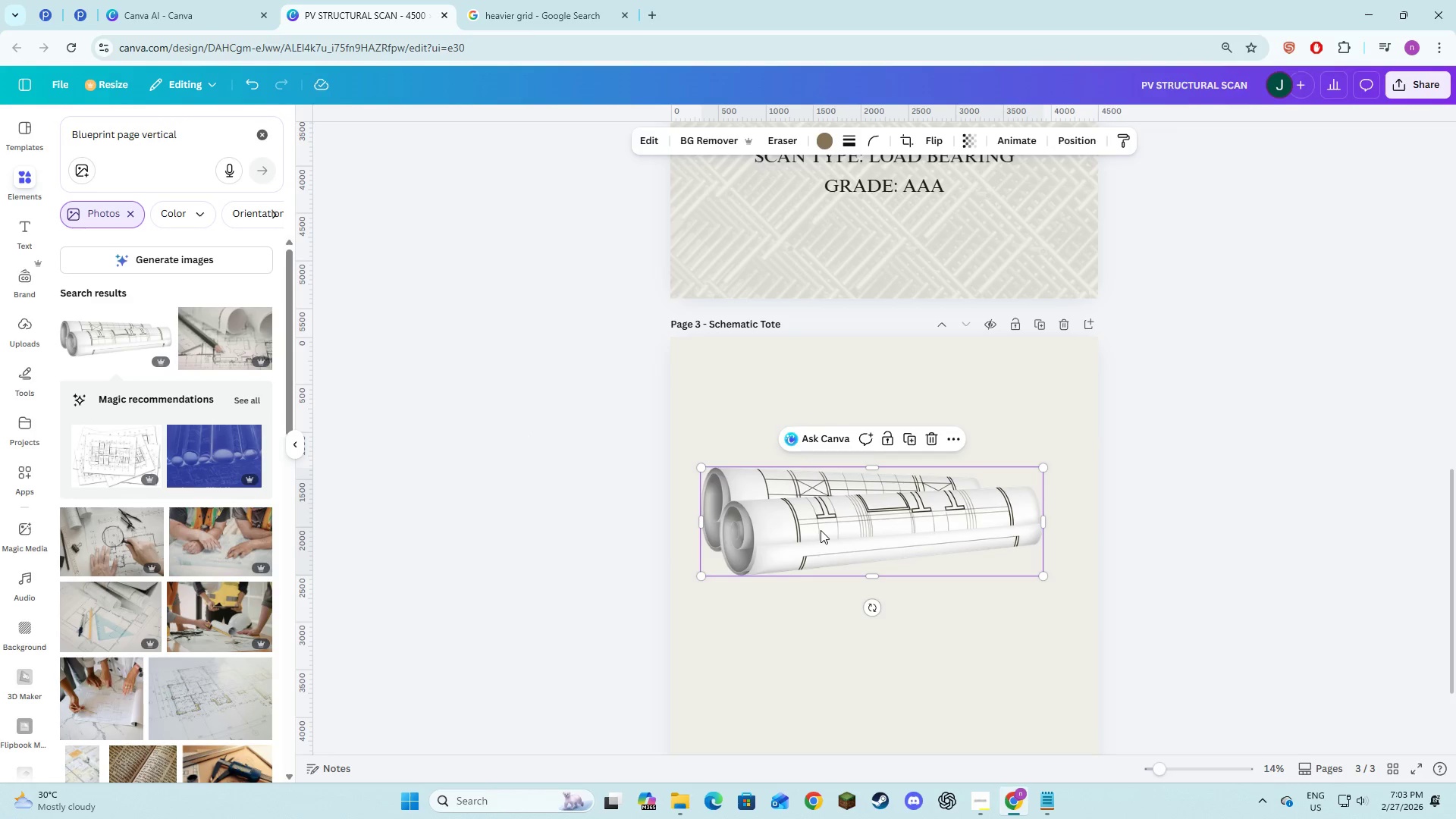 
scroll: coordinate [821, 530], scroll_direction: down, amount: 2.0
 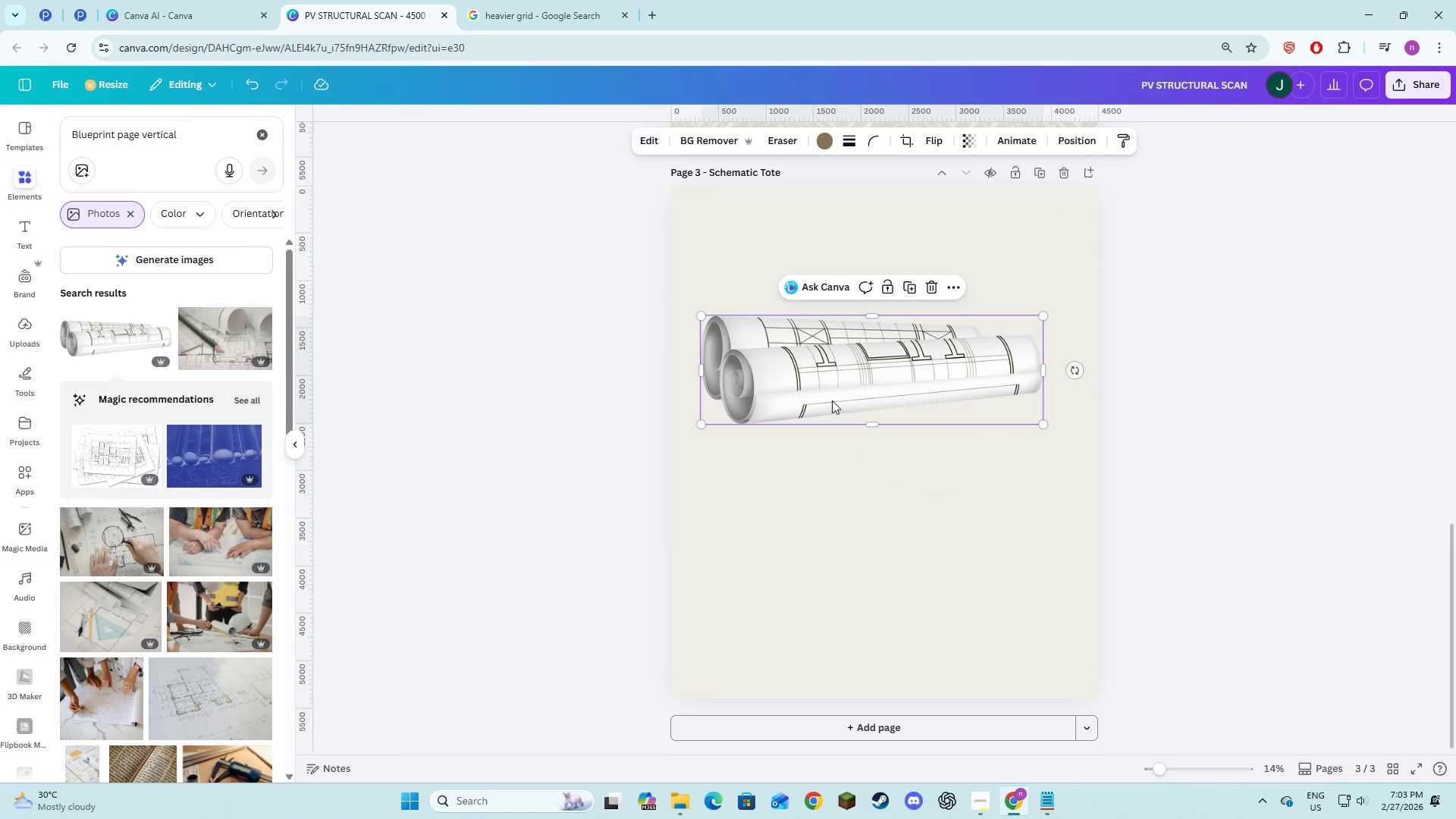 
left_click_drag(start_coordinate=[833, 400], to_coordinate=[833, 471])
 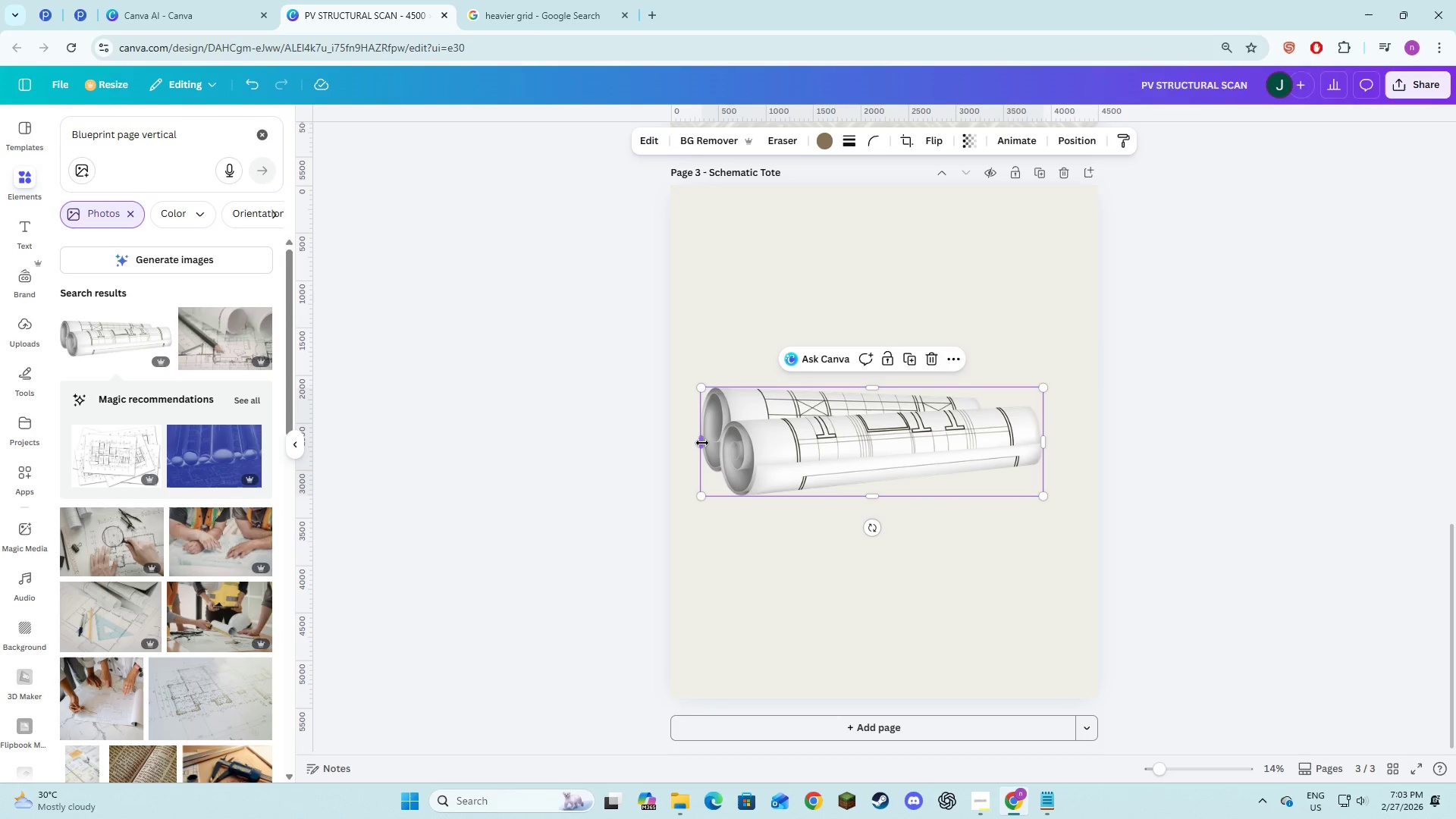 
left_click_drag(start_coordinate=[701, 443], to_coordinate=[673, 443])
 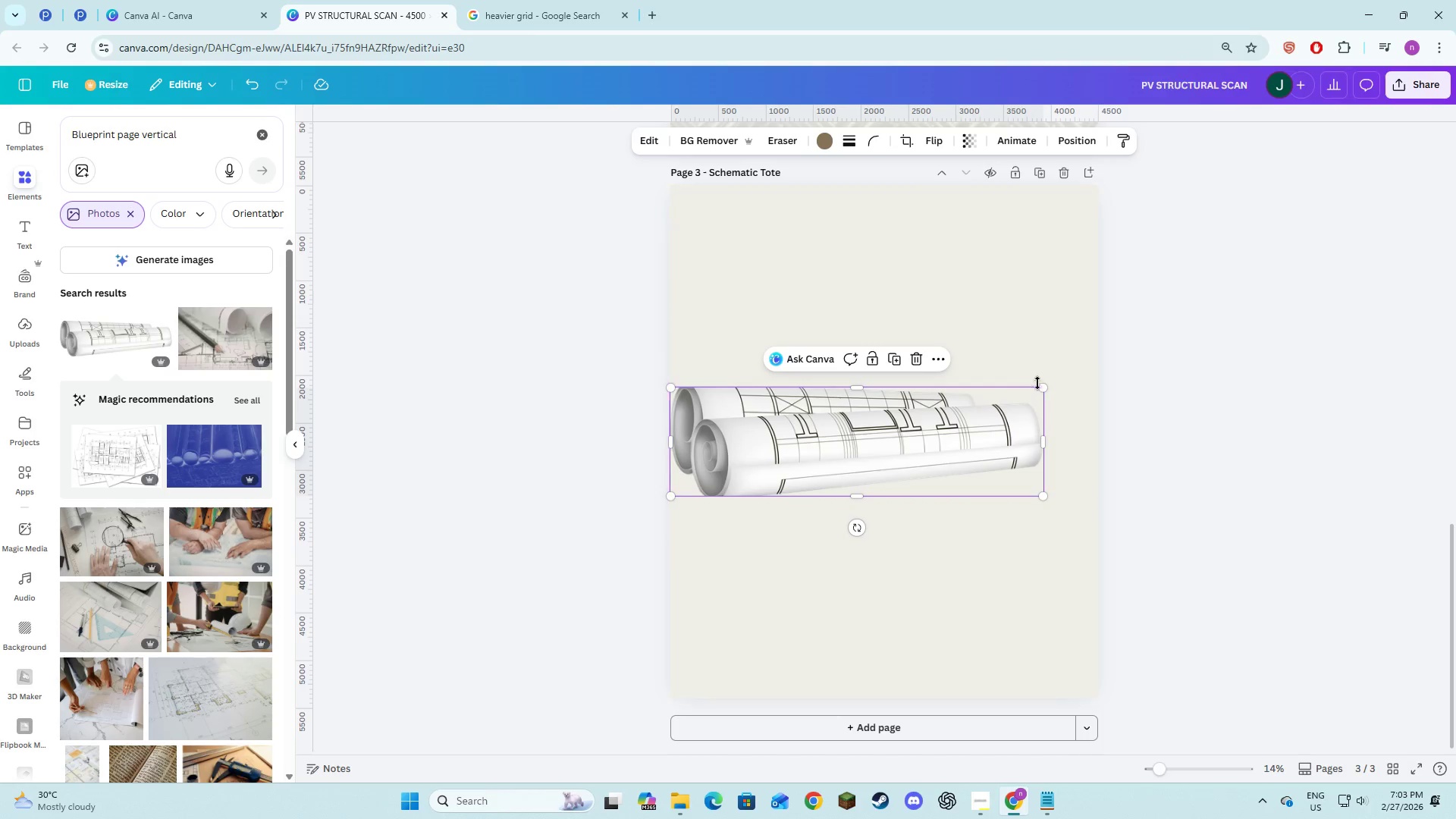 
left_click_drag(start_coordinate=[1040, 384], to_coordinate=[1092, 362])
 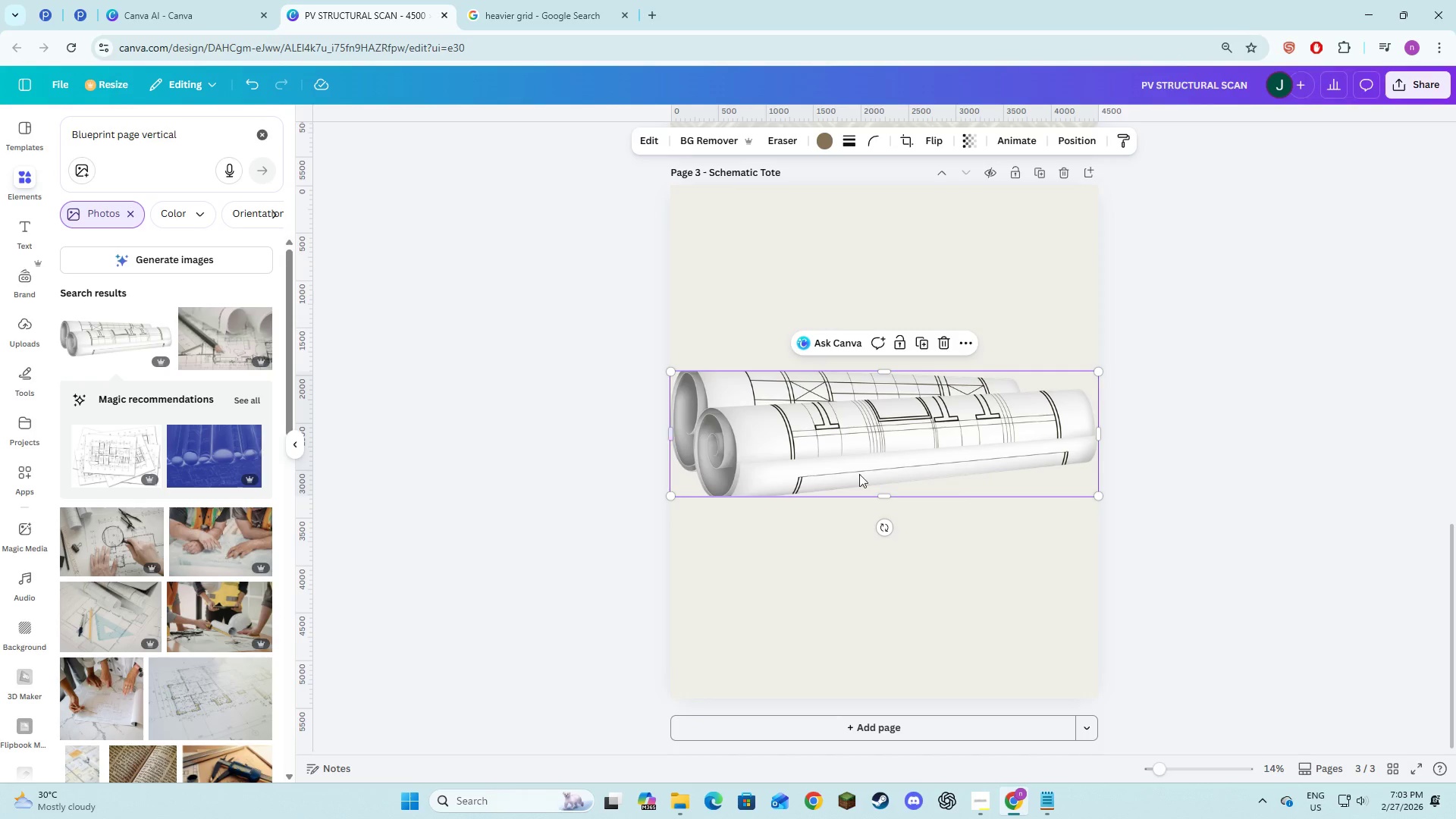 
left_click([974, 560])
 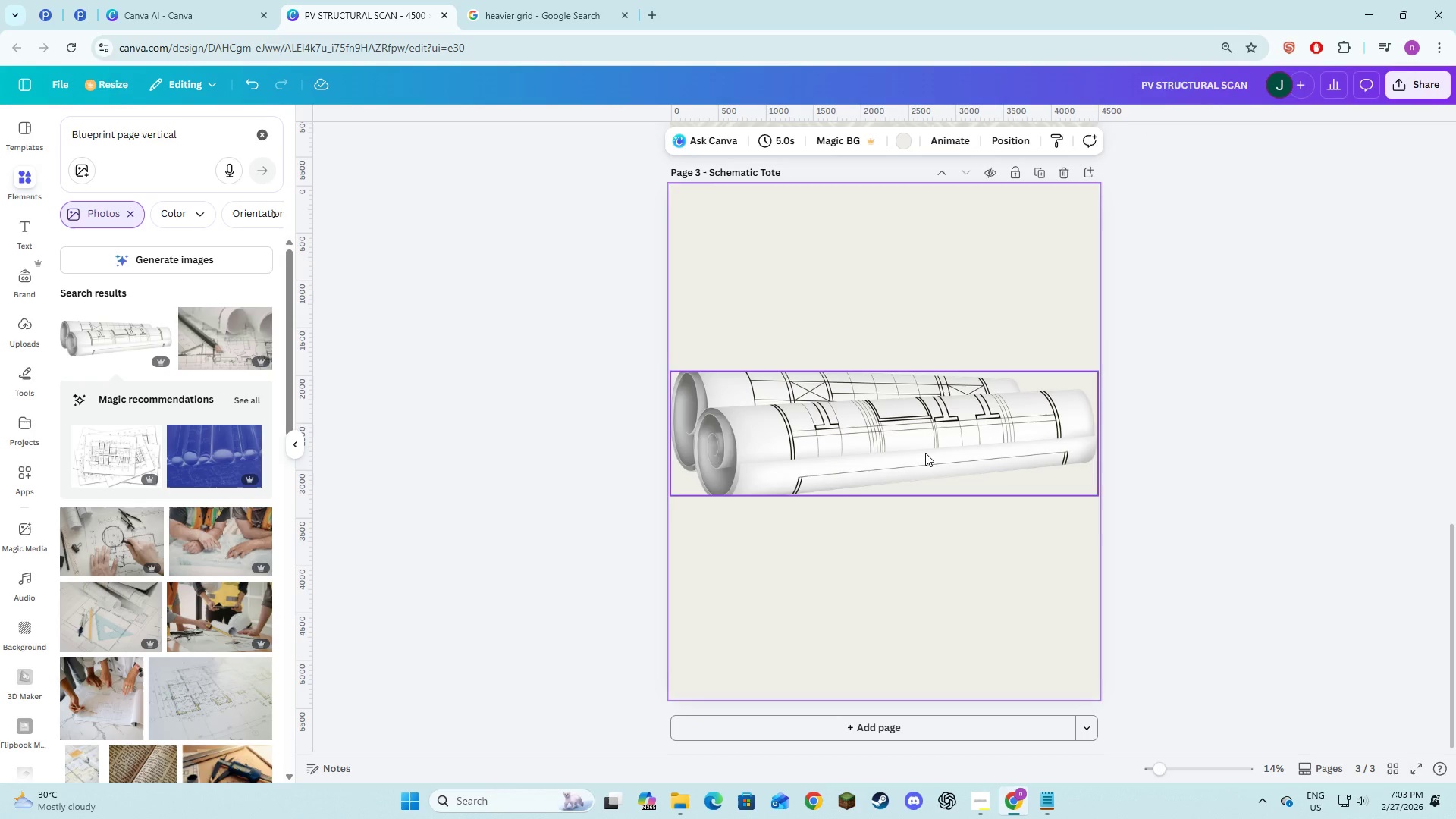 
left_click([925, 452])
 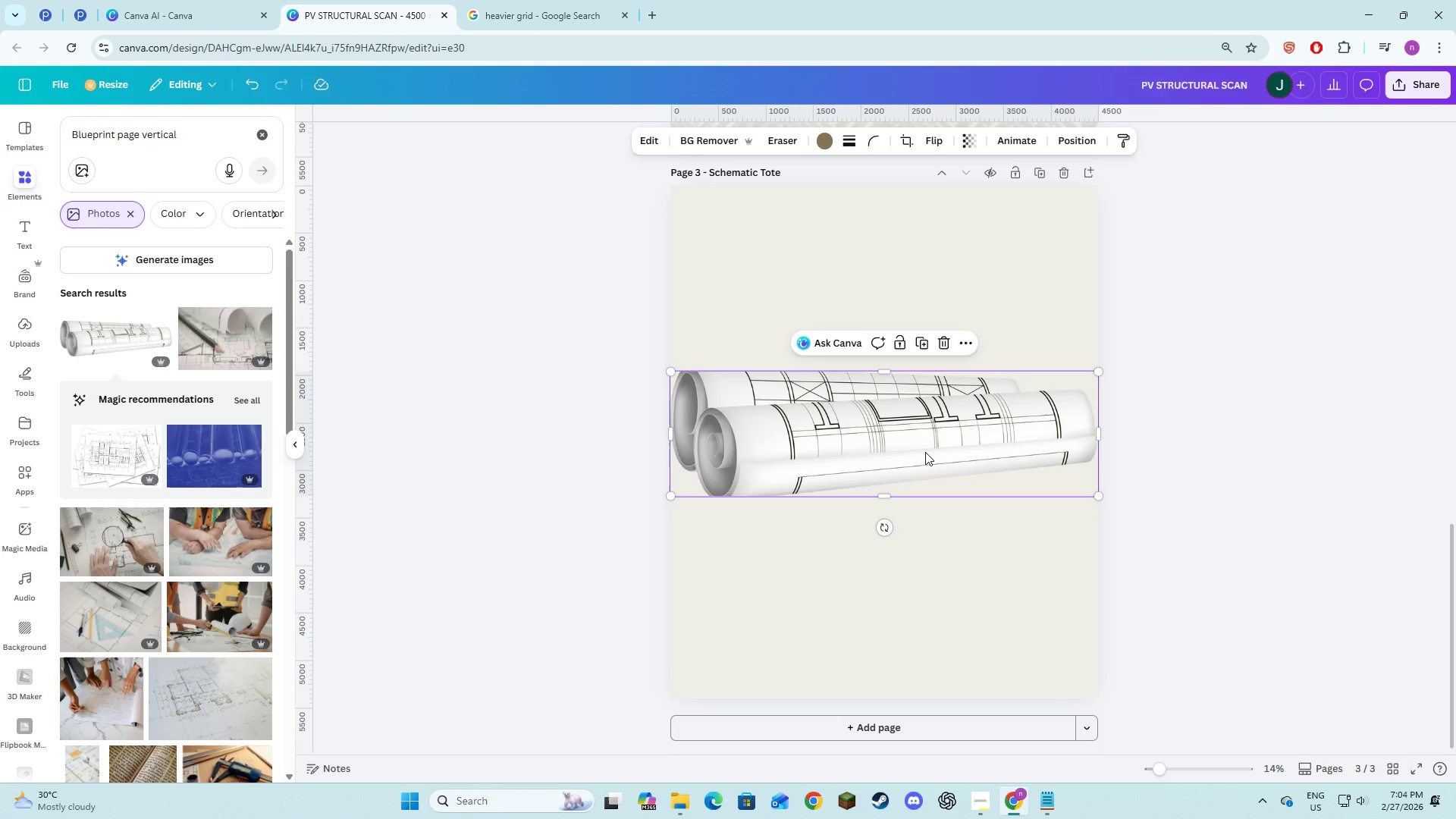 
wait(30.2)
 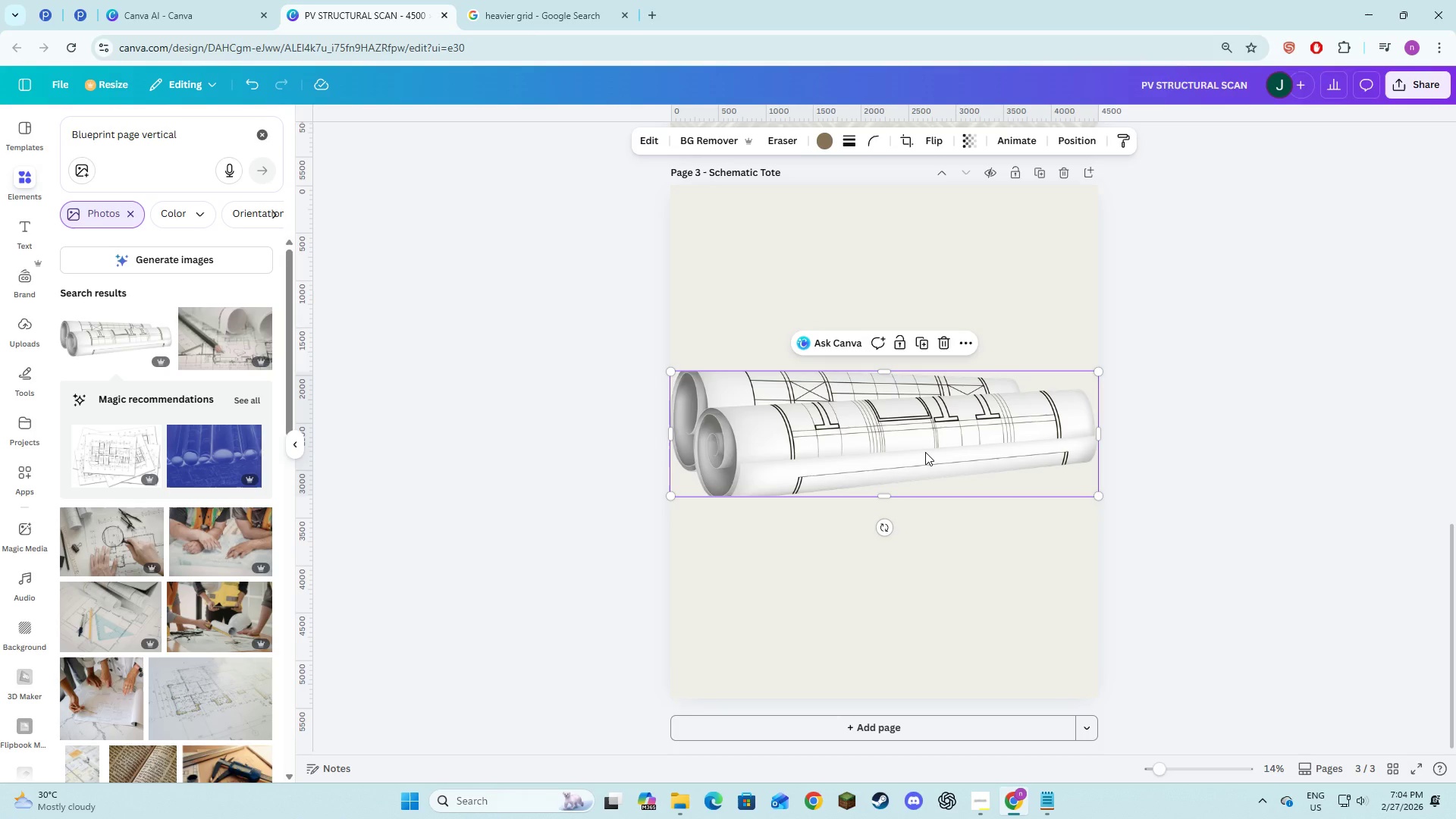 
left_click_drag(start_coordinate=[886, 530], to_coordinate=[824, 436])
 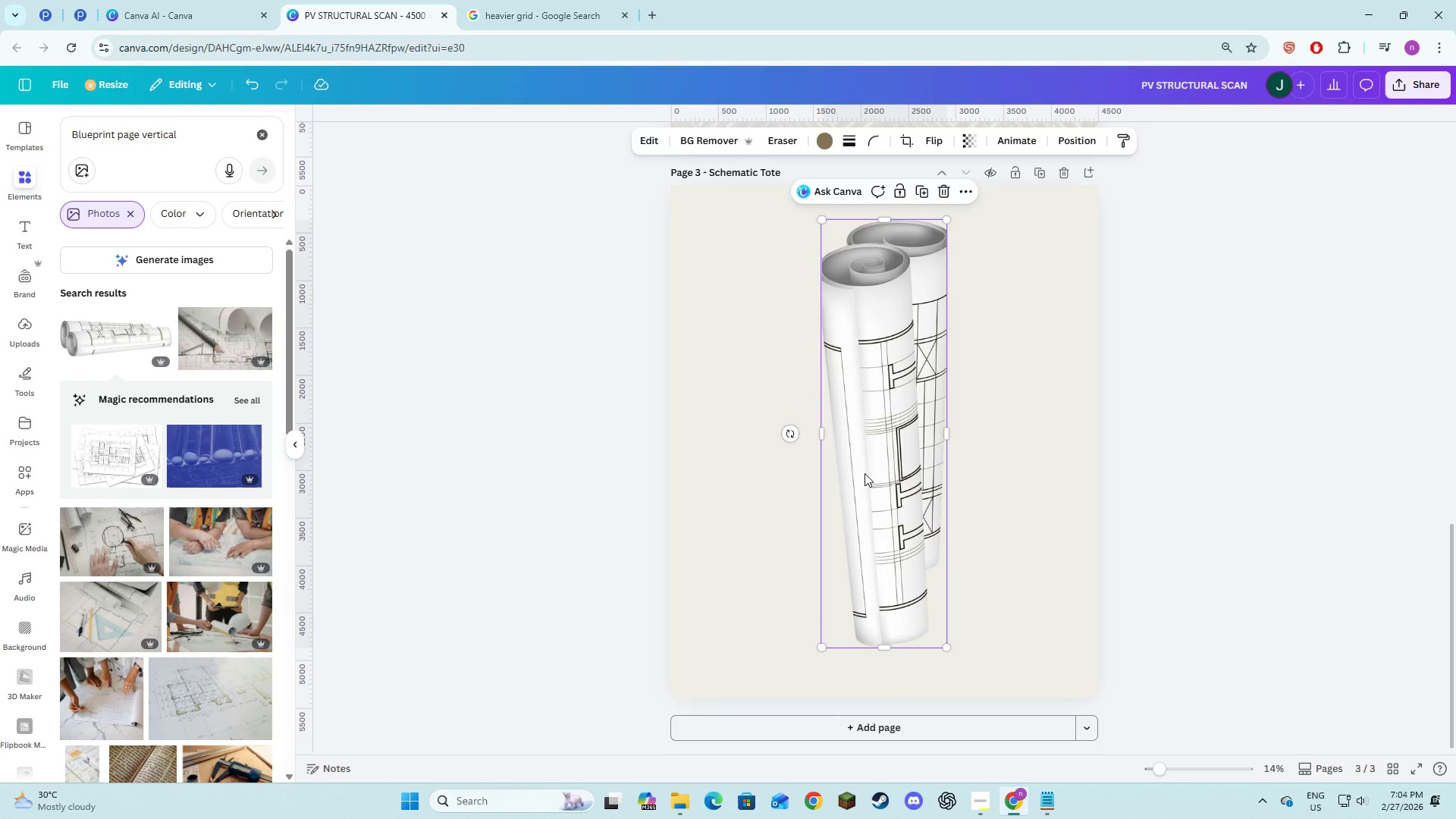 
left_click_drag(start_coordinate=[864, 475], to_coordinate=[761, 442])
 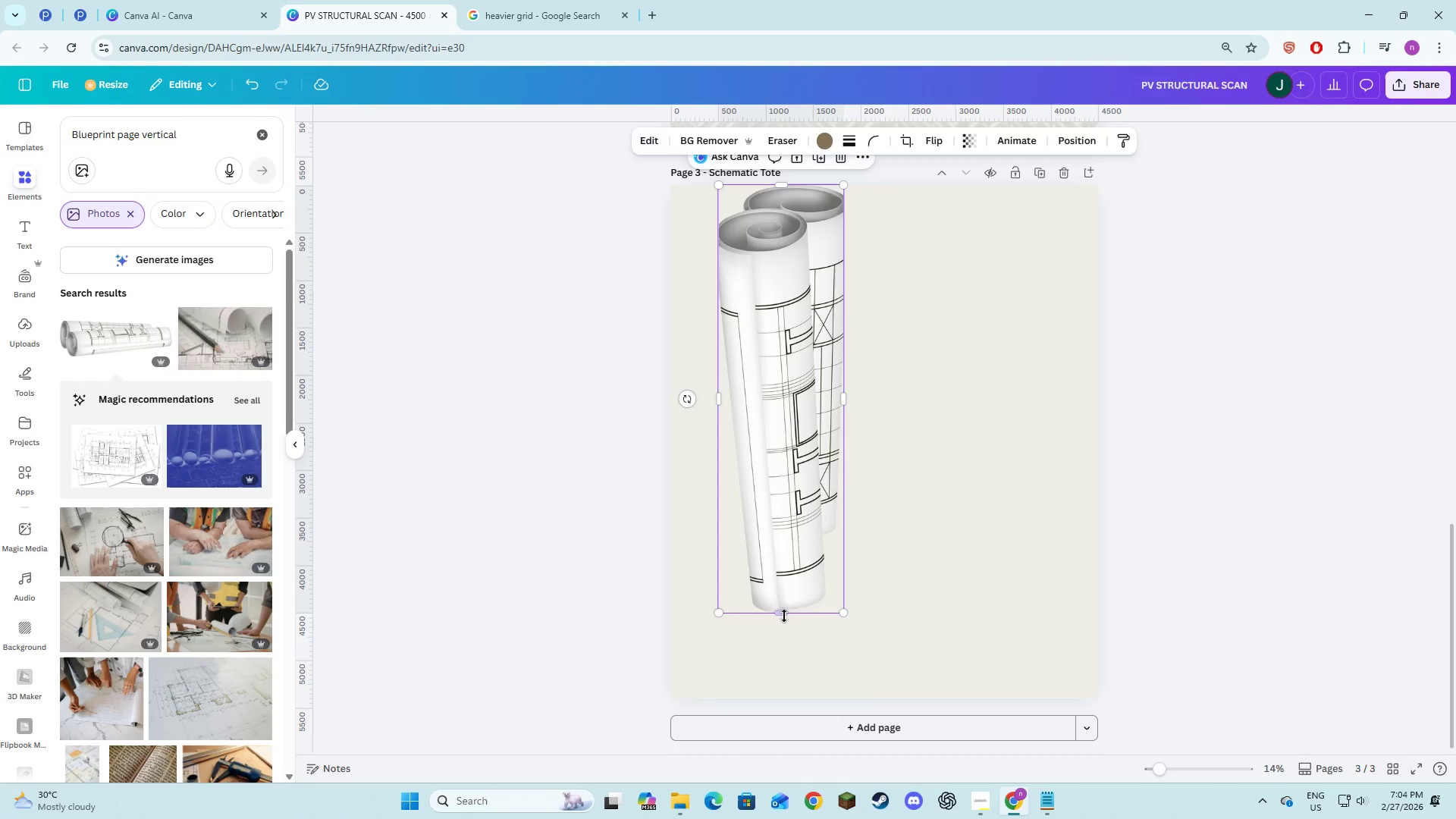 
left_click_drag(start_coordinate=[784, 611], to_coordinate=[787, 631])
 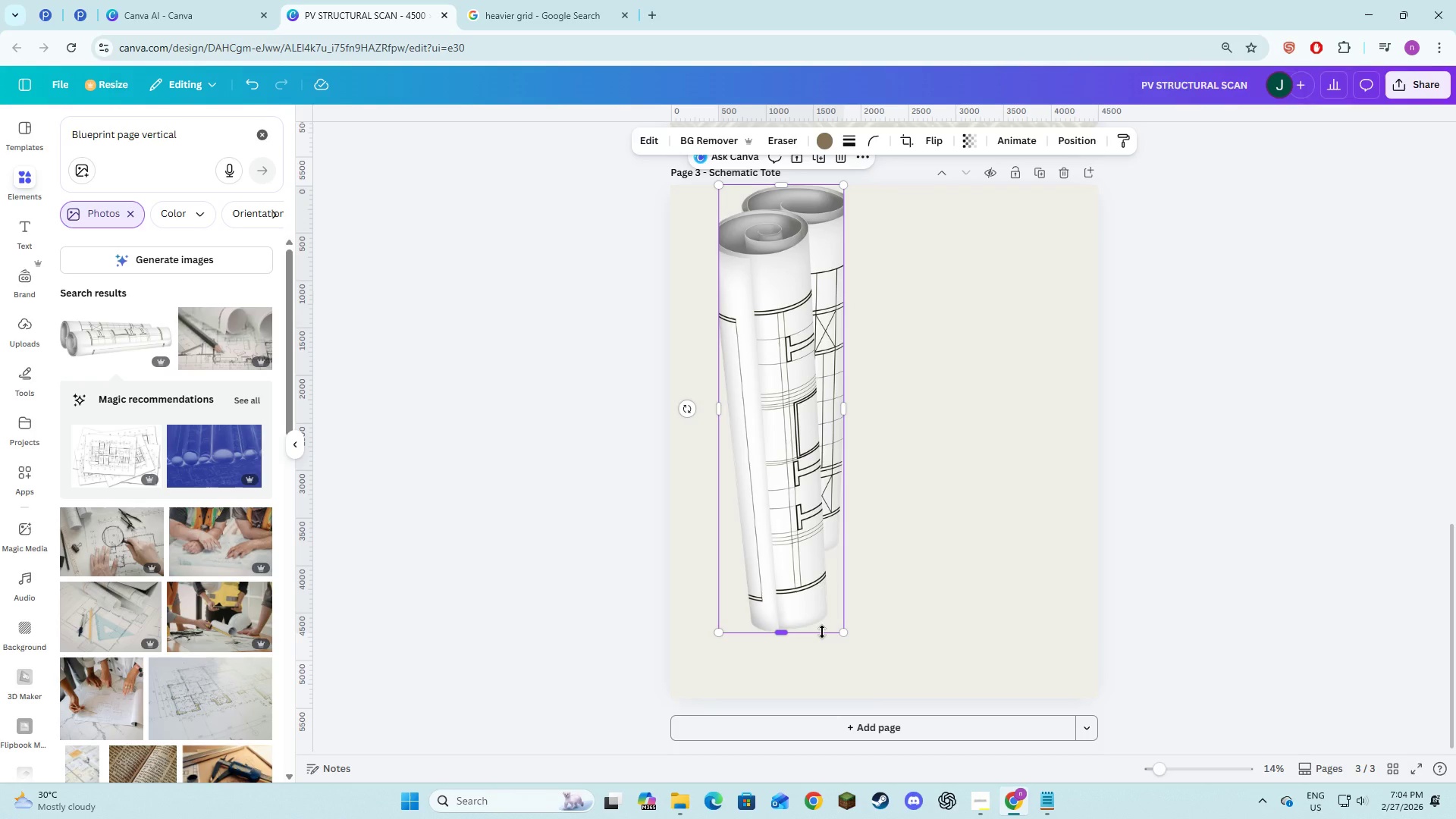 
key(Control+Z)
 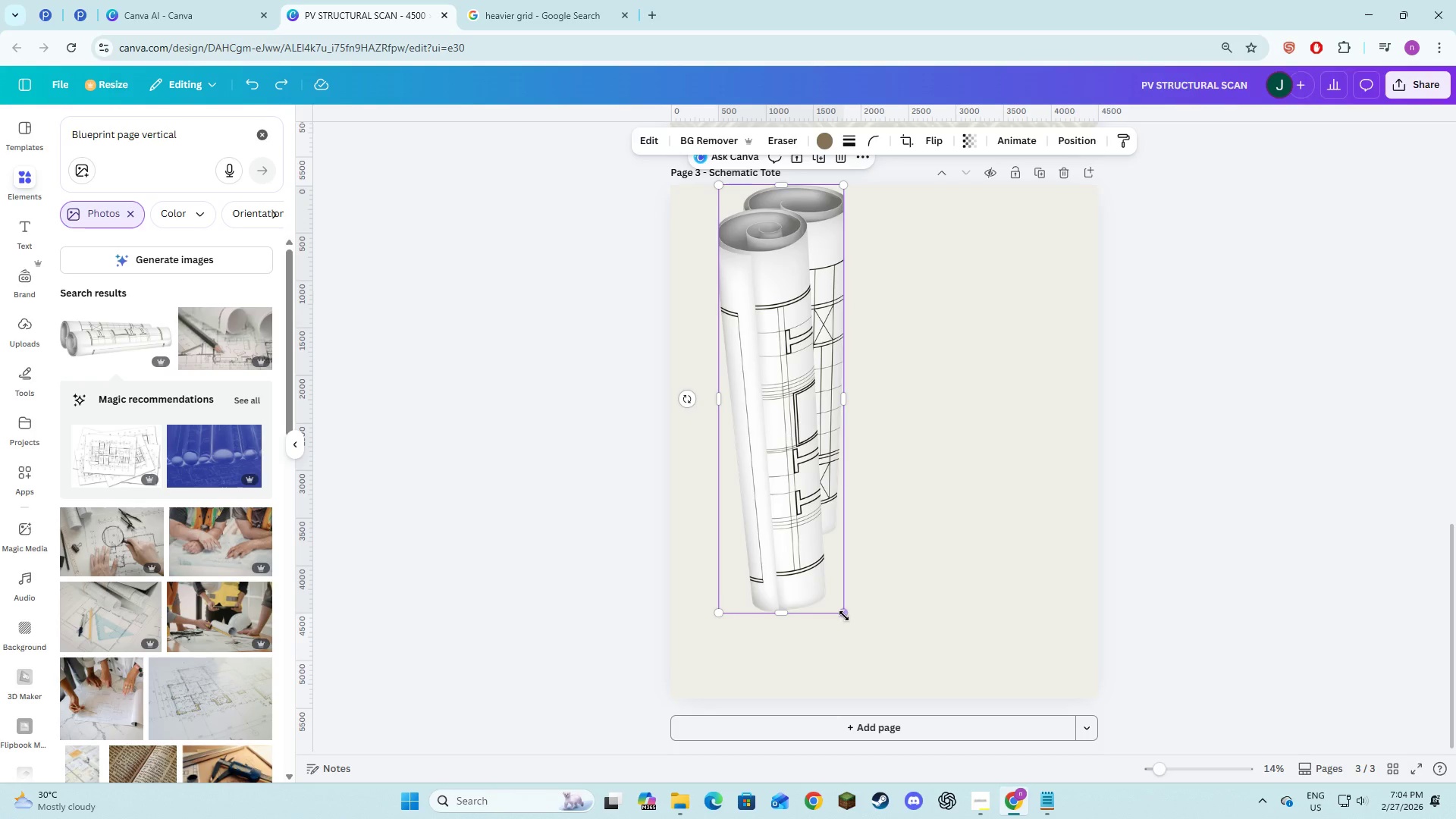 
left_click_drag(start_coordinate=[844, 616], to_coordinate=[868, 699])
 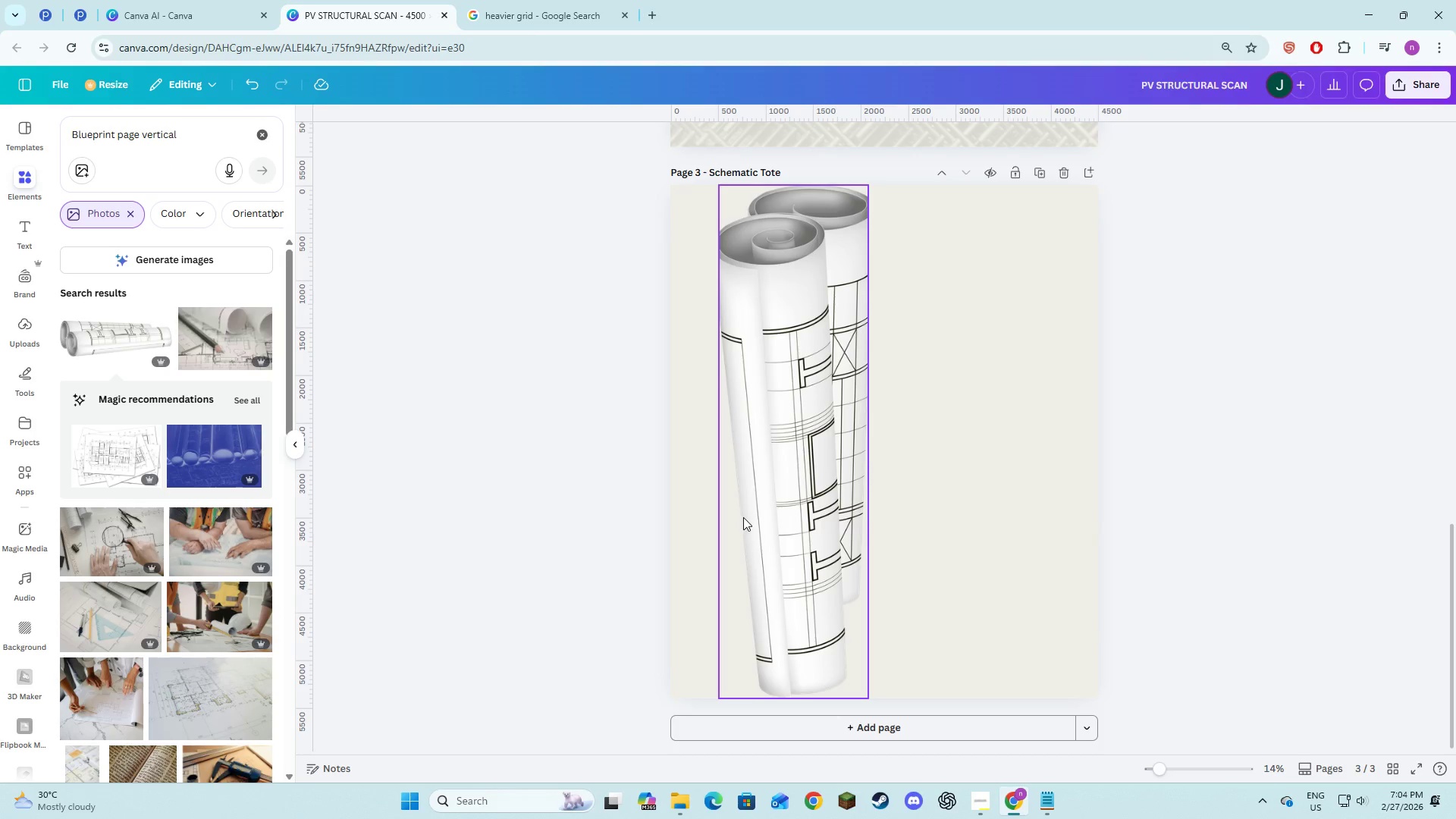 
left_click([748, 513])
 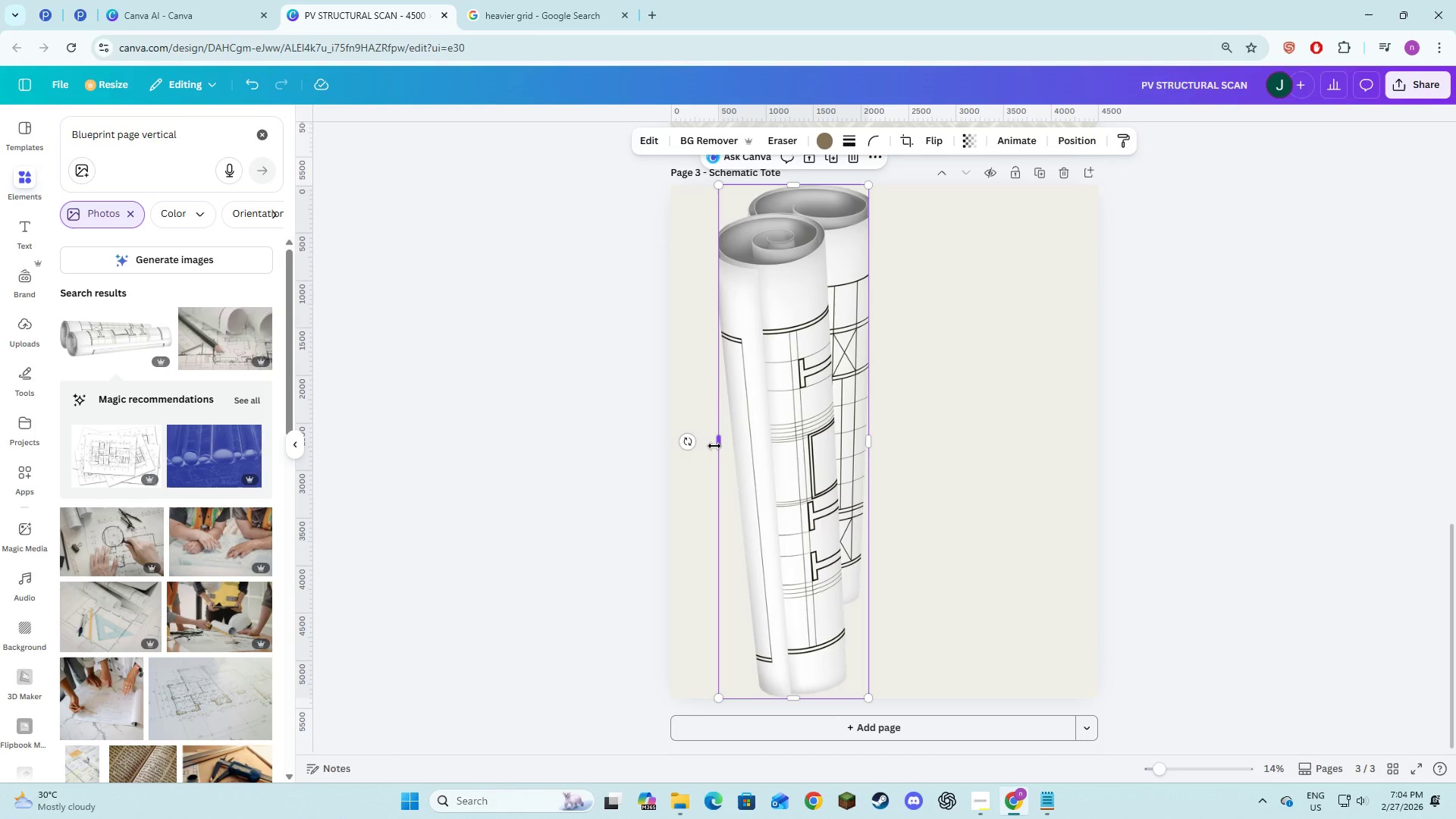 
left_click_drag(start_coordinate=[714, 446], to_coordinate=[701, 443])
 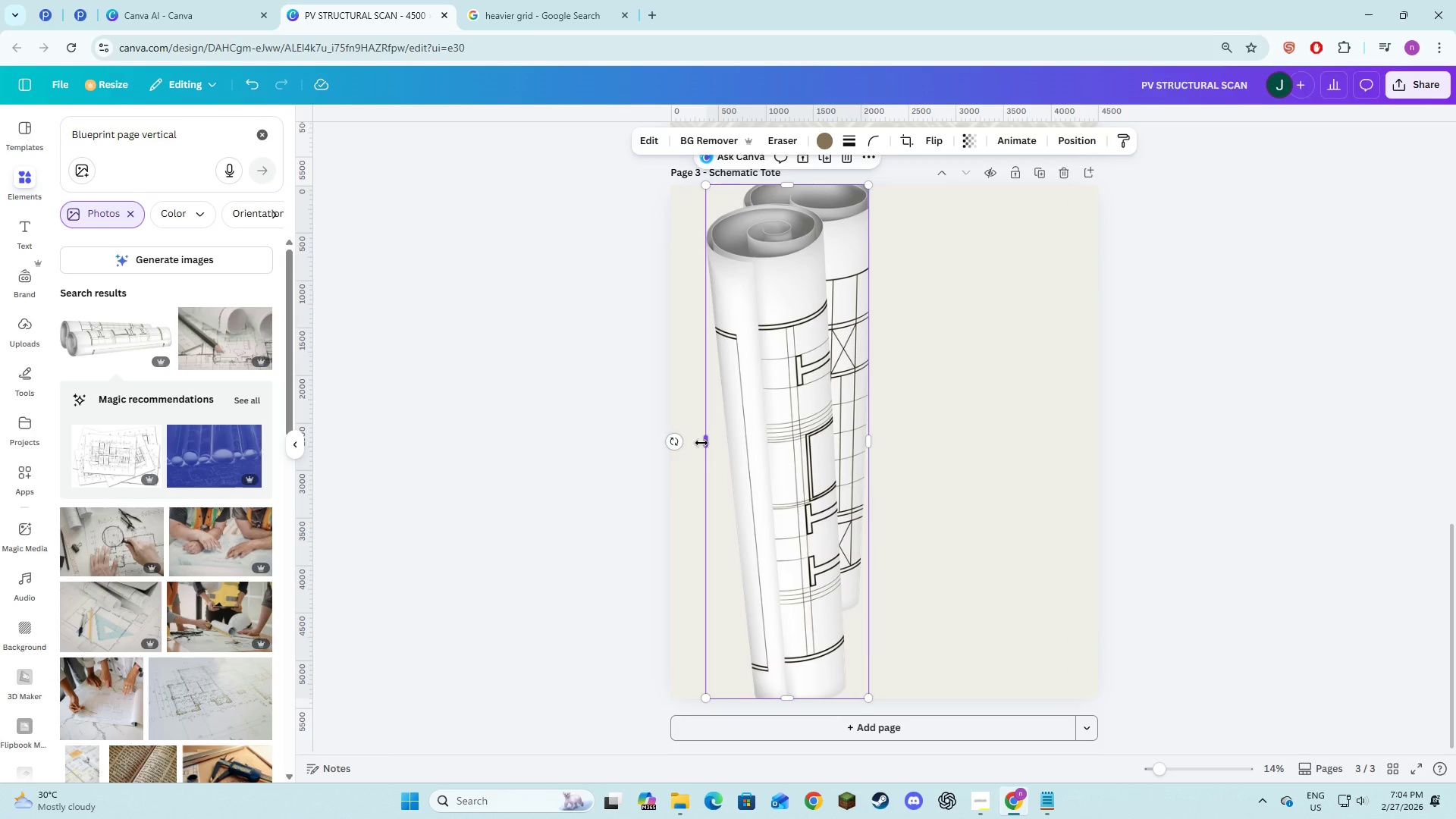 
key(Control+Z)
 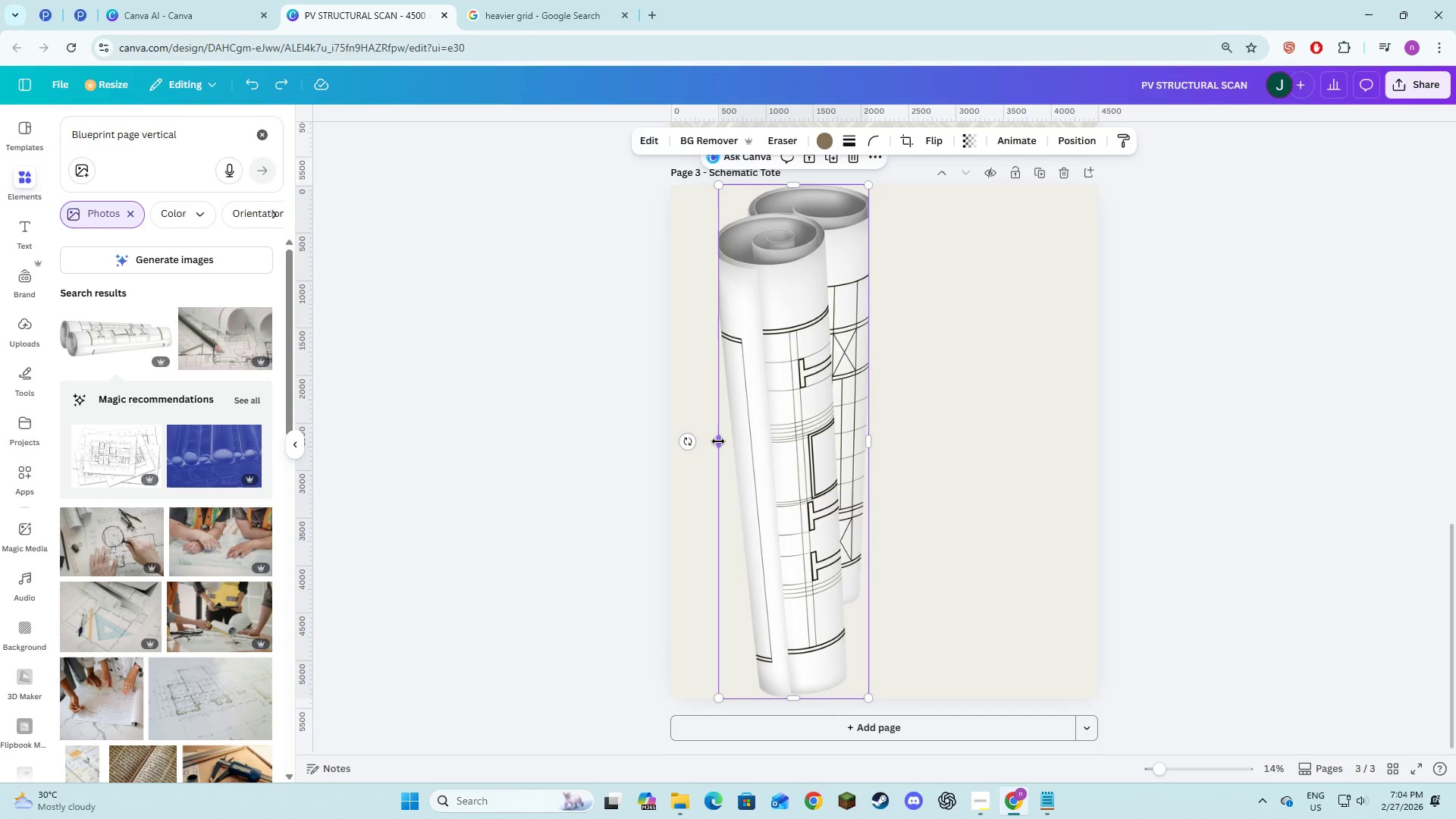 
left_click_drag(start_coordinate=[718, 441], to_coordinate=[714, 441])
 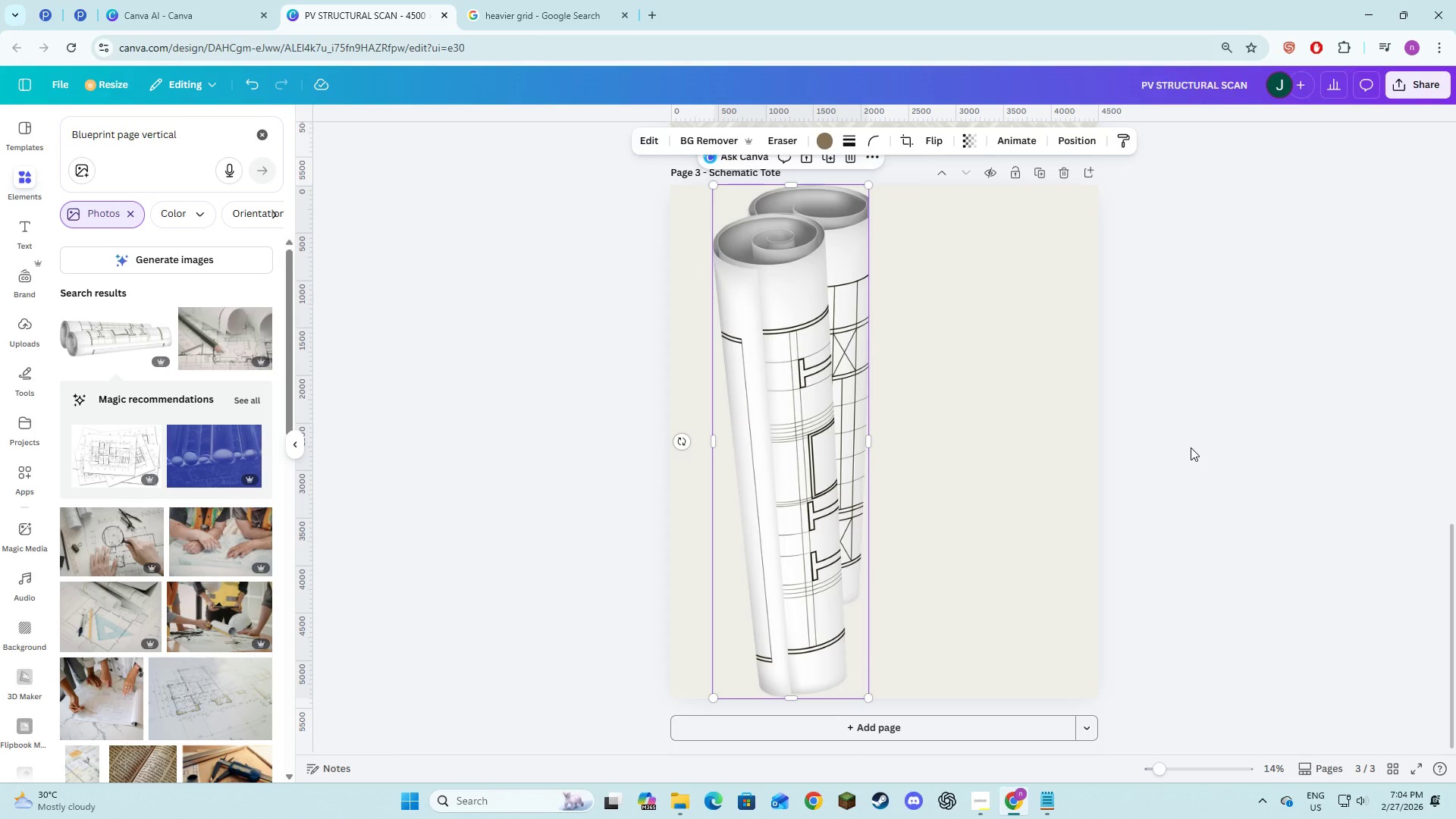 
left_click([1191, 447])
 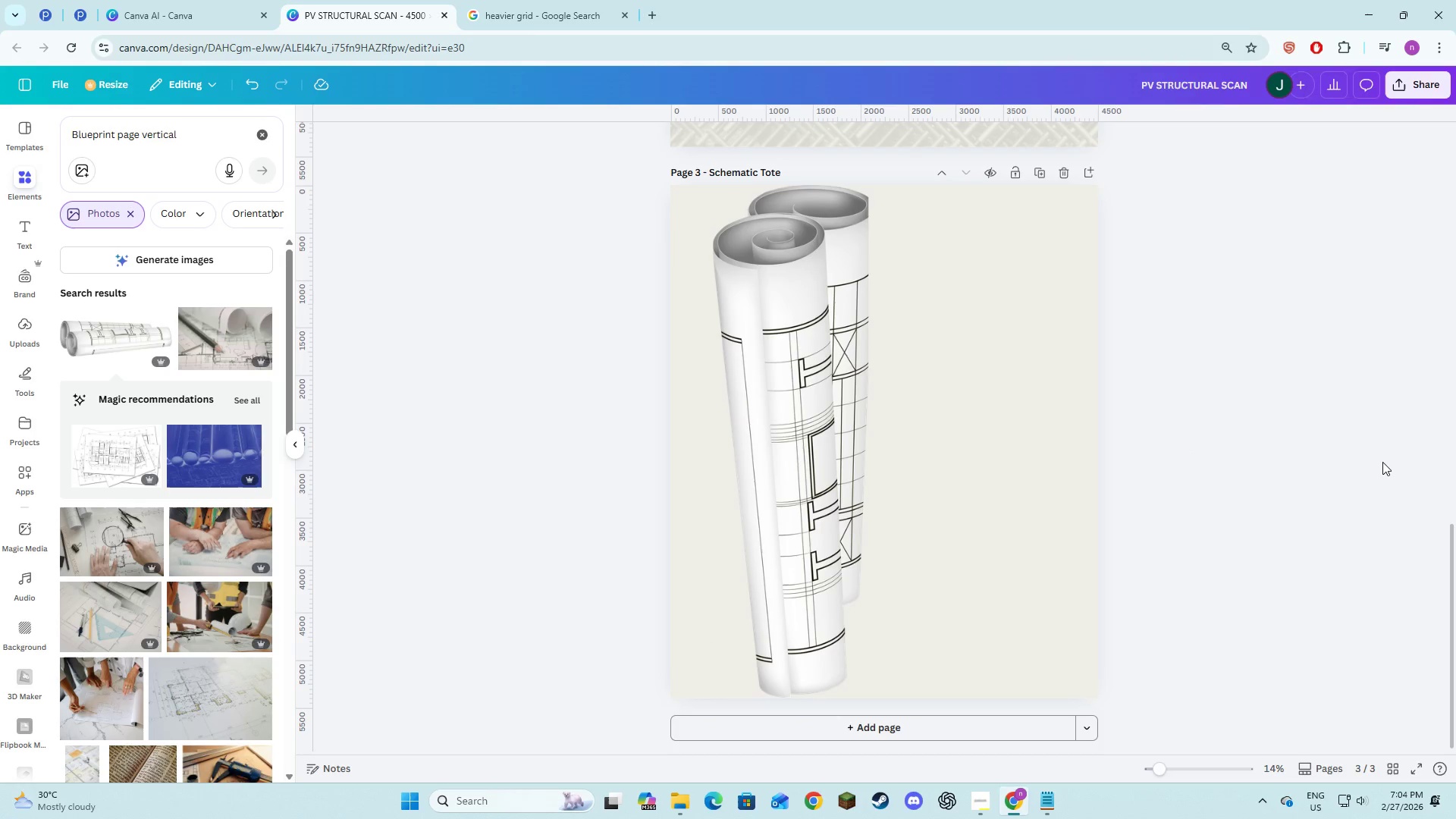 
left_click([1342, 465])
 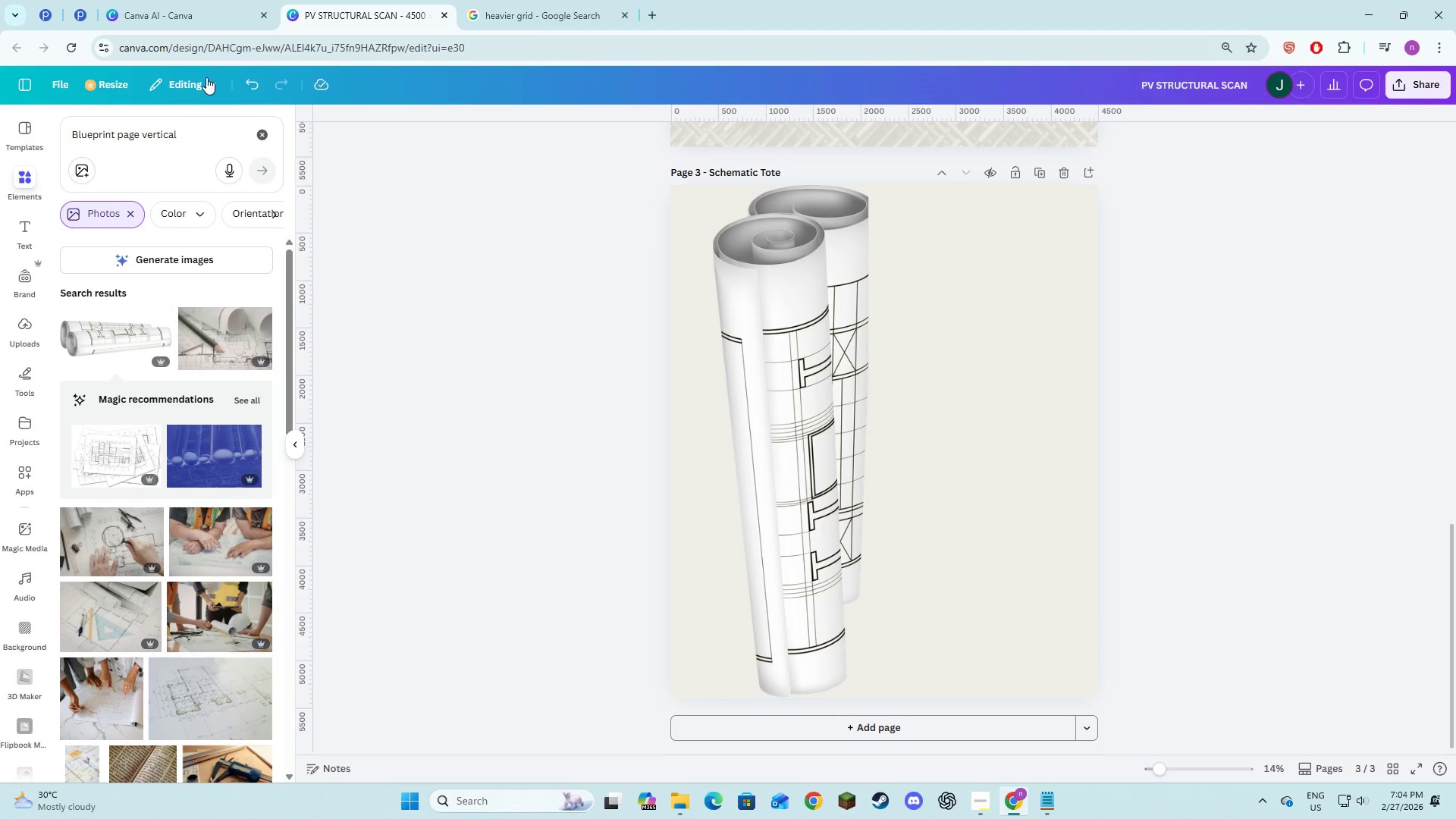 
key(Alt+AltLeft)
 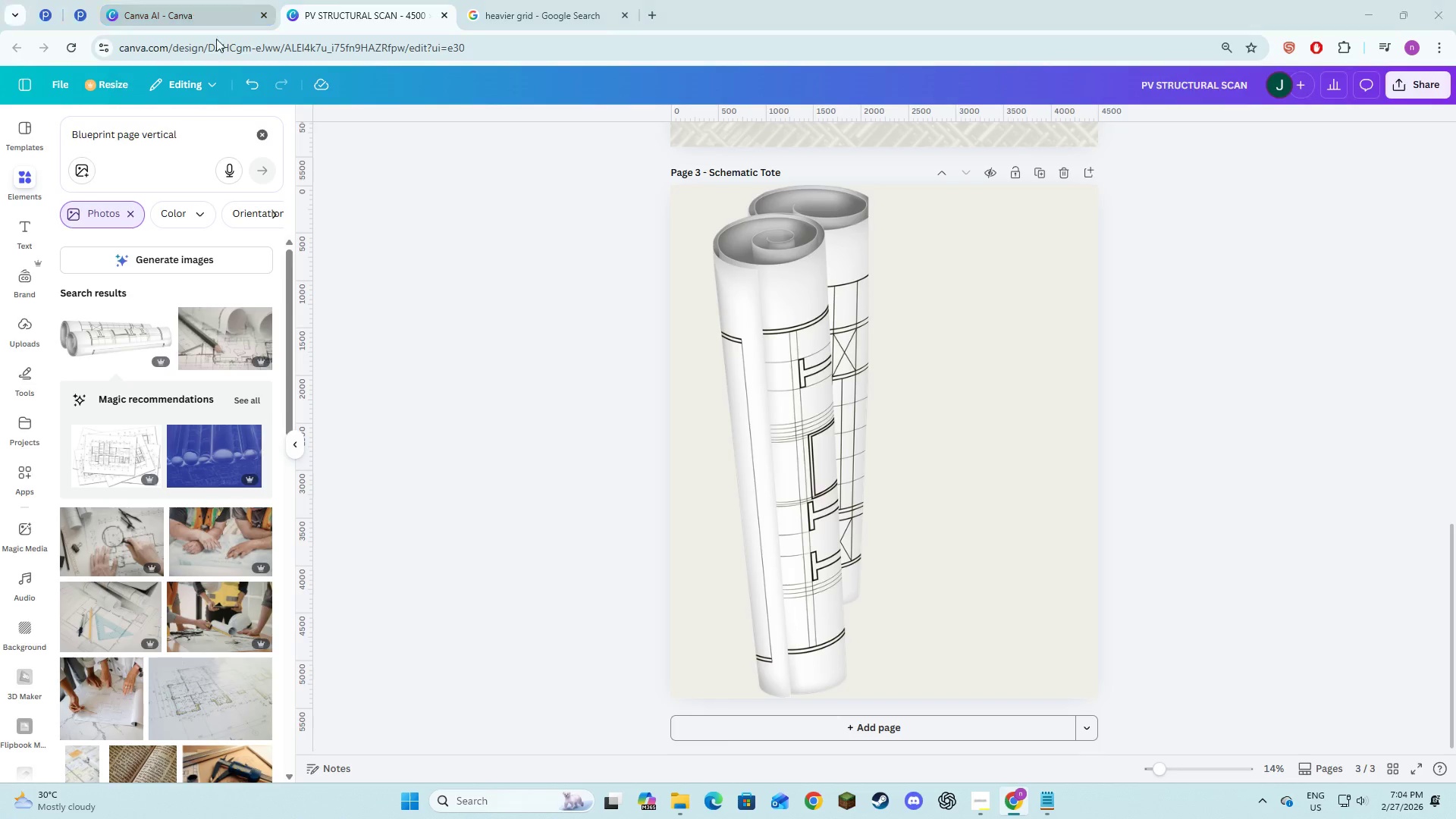 
key(Alt+Tab)
 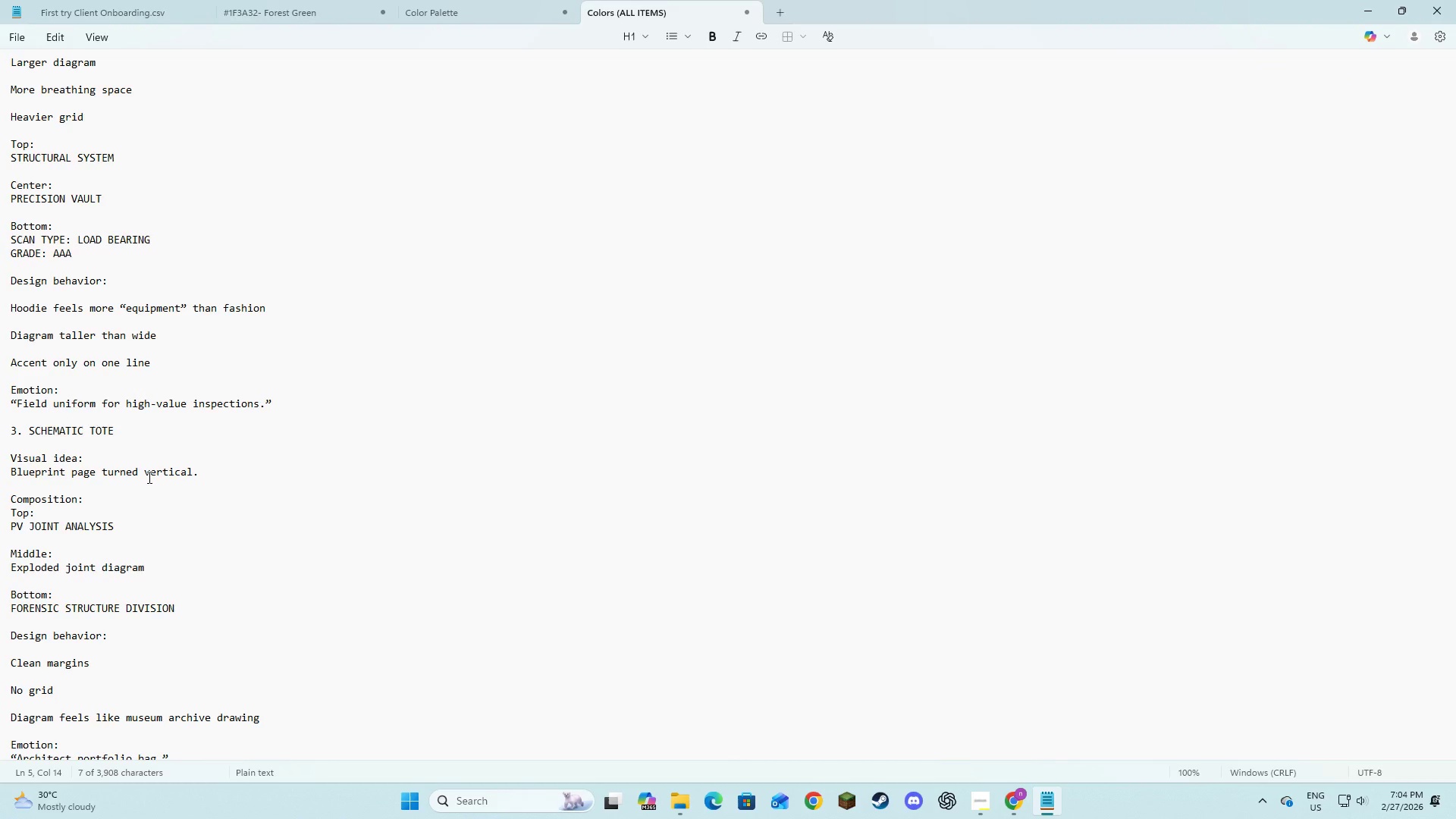 
wait(9.19)
 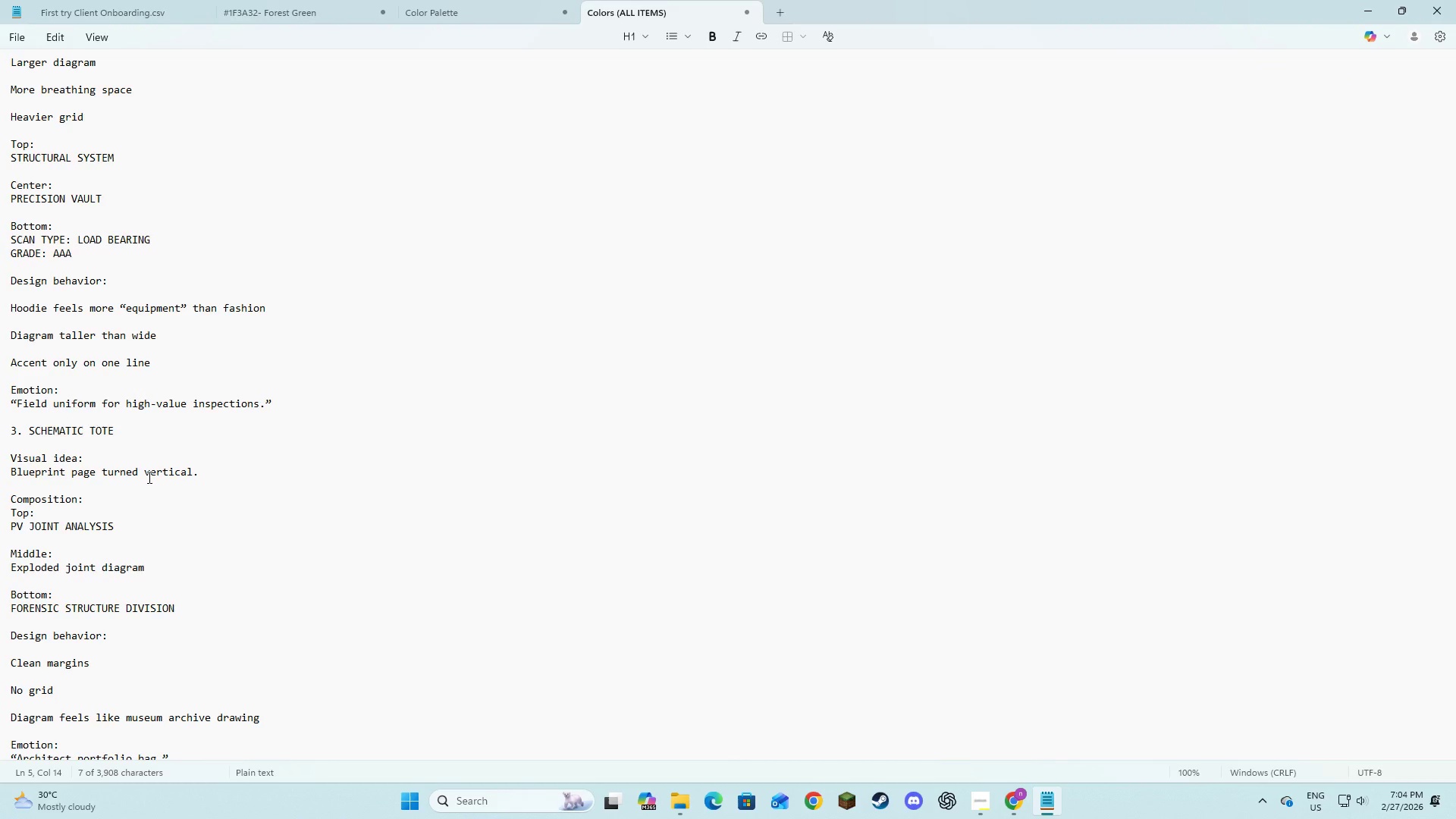 
left_click_drag(start_coordinate=[116, 526], to_coordinate=[34, 529])
 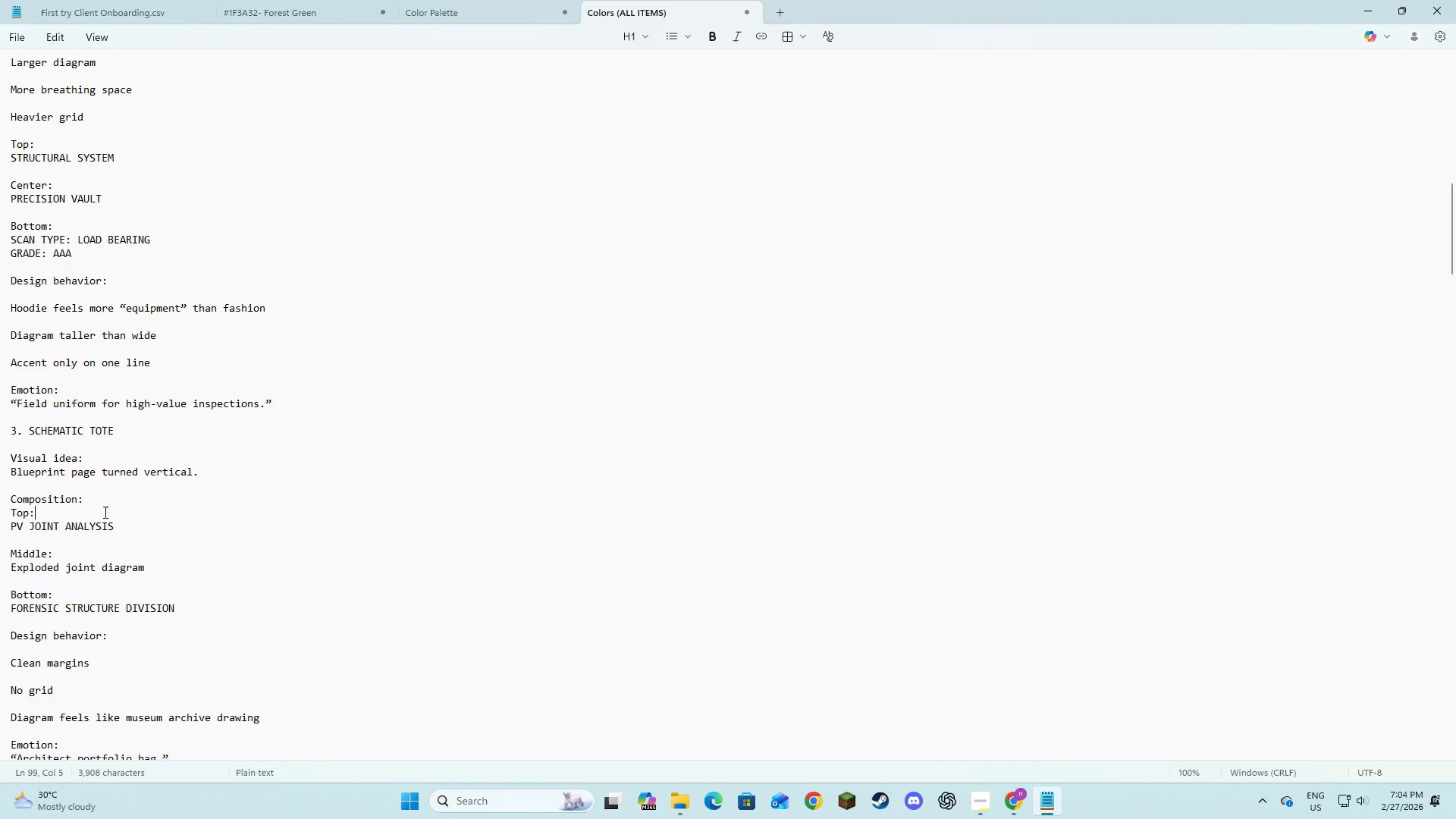 
left_click([104, 512])
 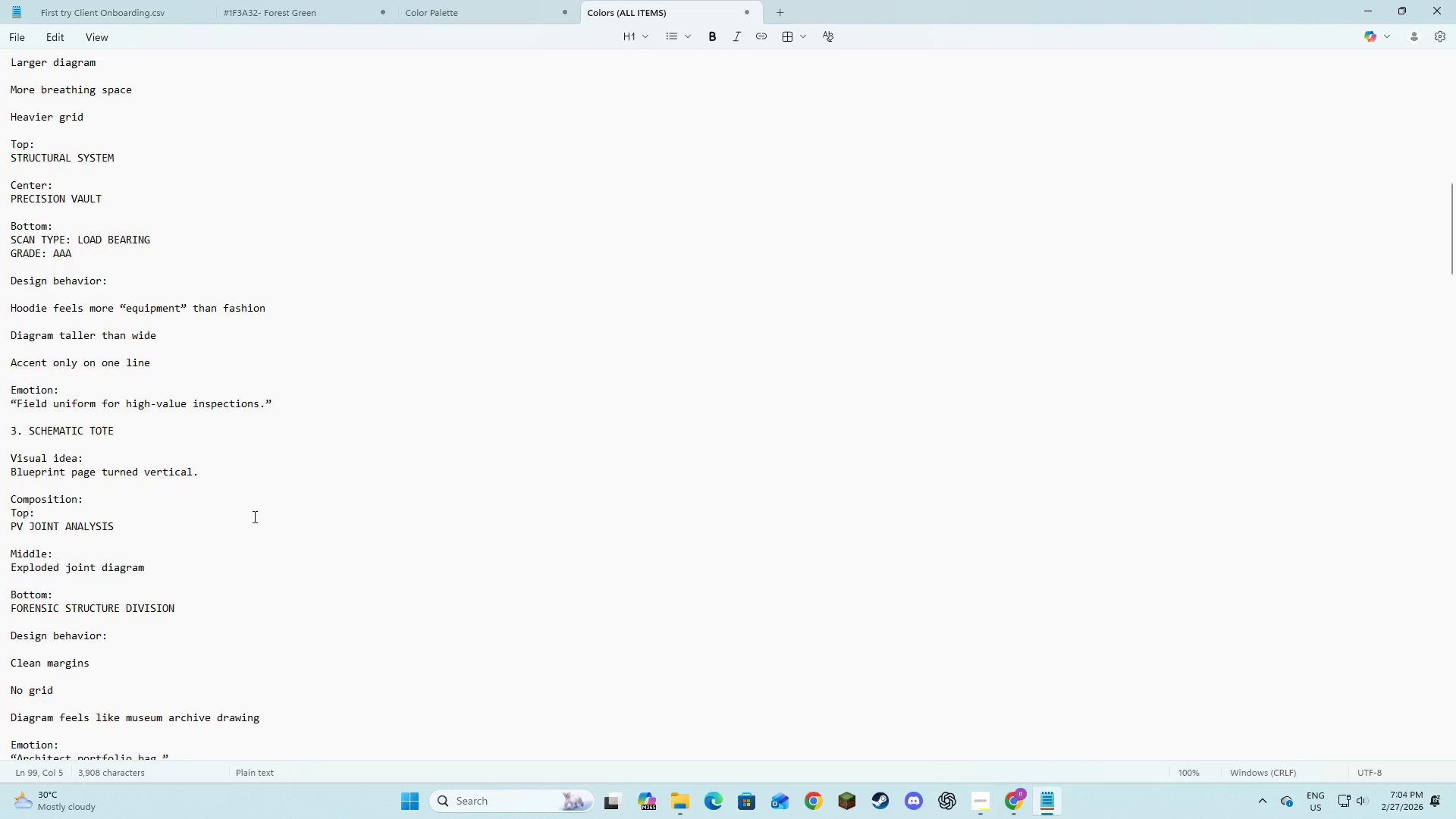 
key(Alt+AltLeft)
 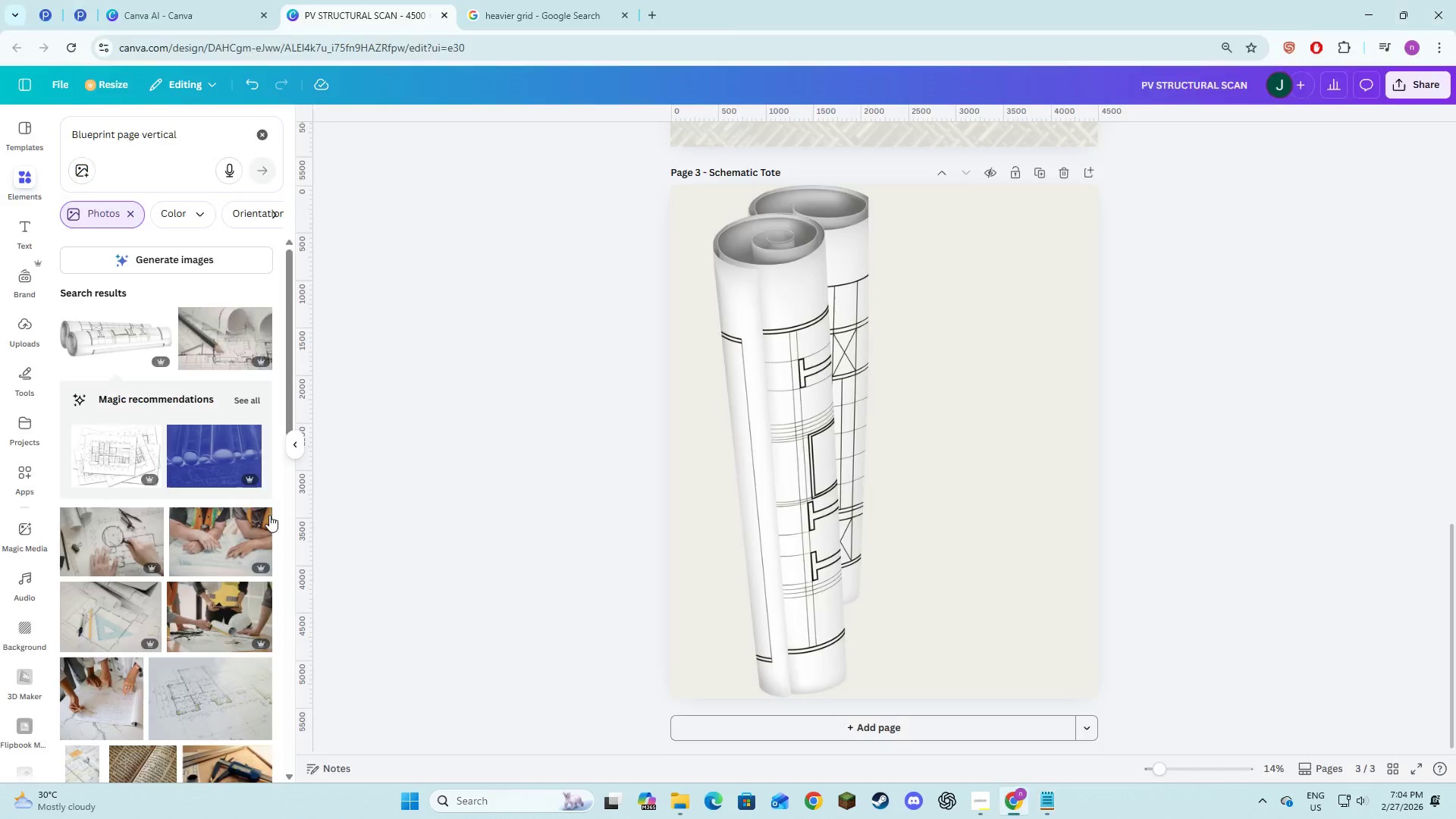 
key(Alt+Tab)
 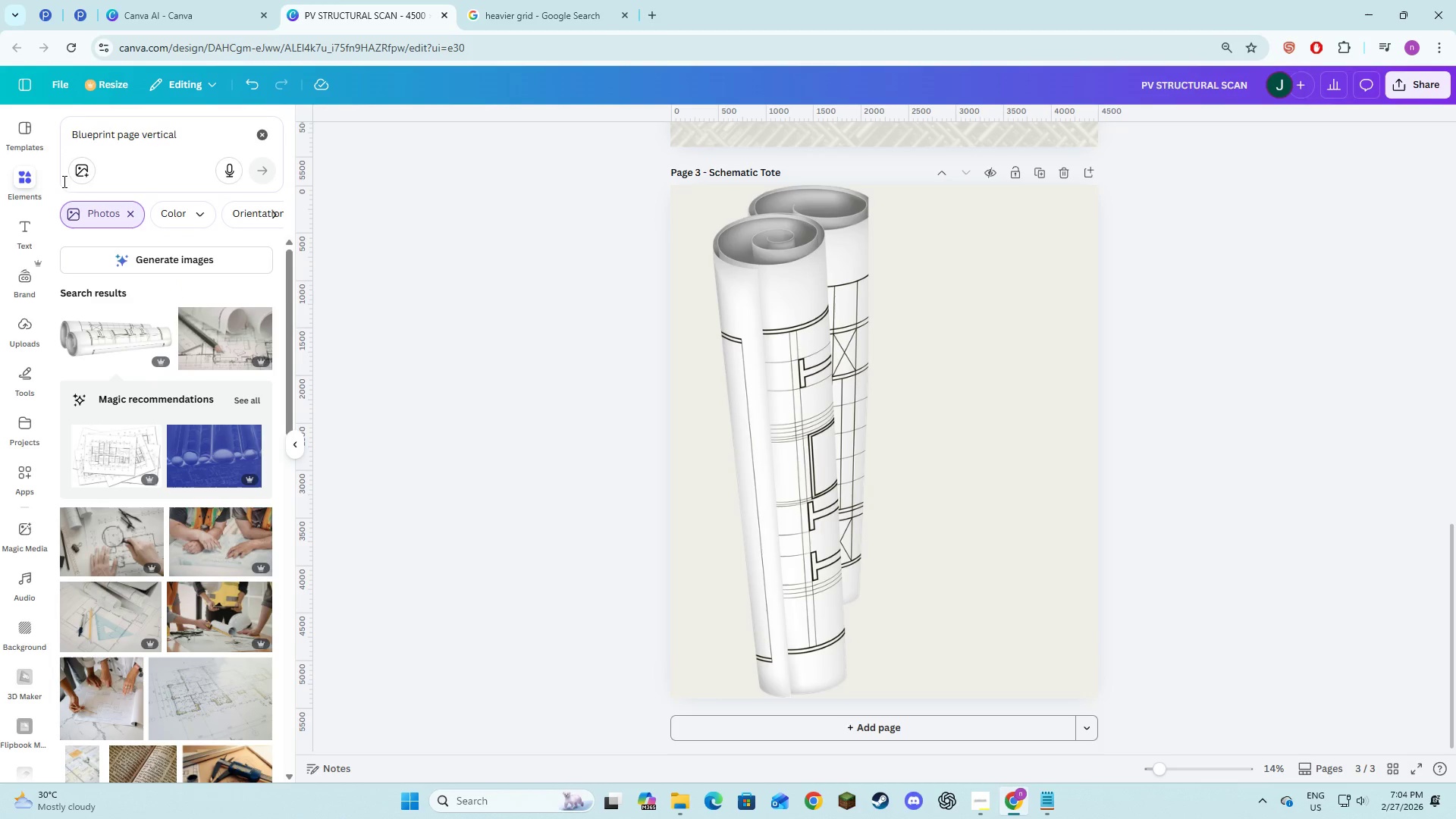 
left_click([12, 236])
 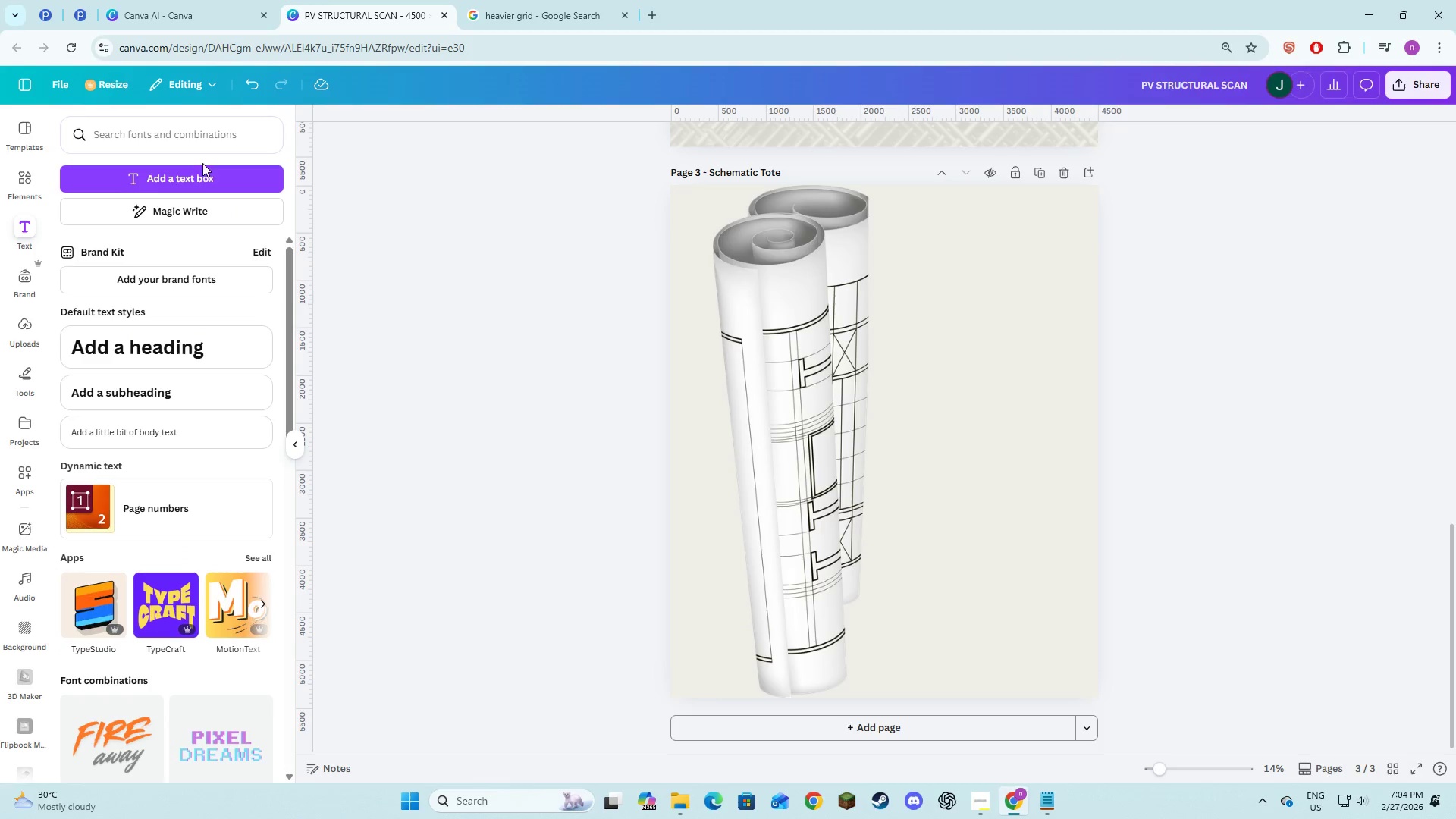 
left_click([200, 172])
 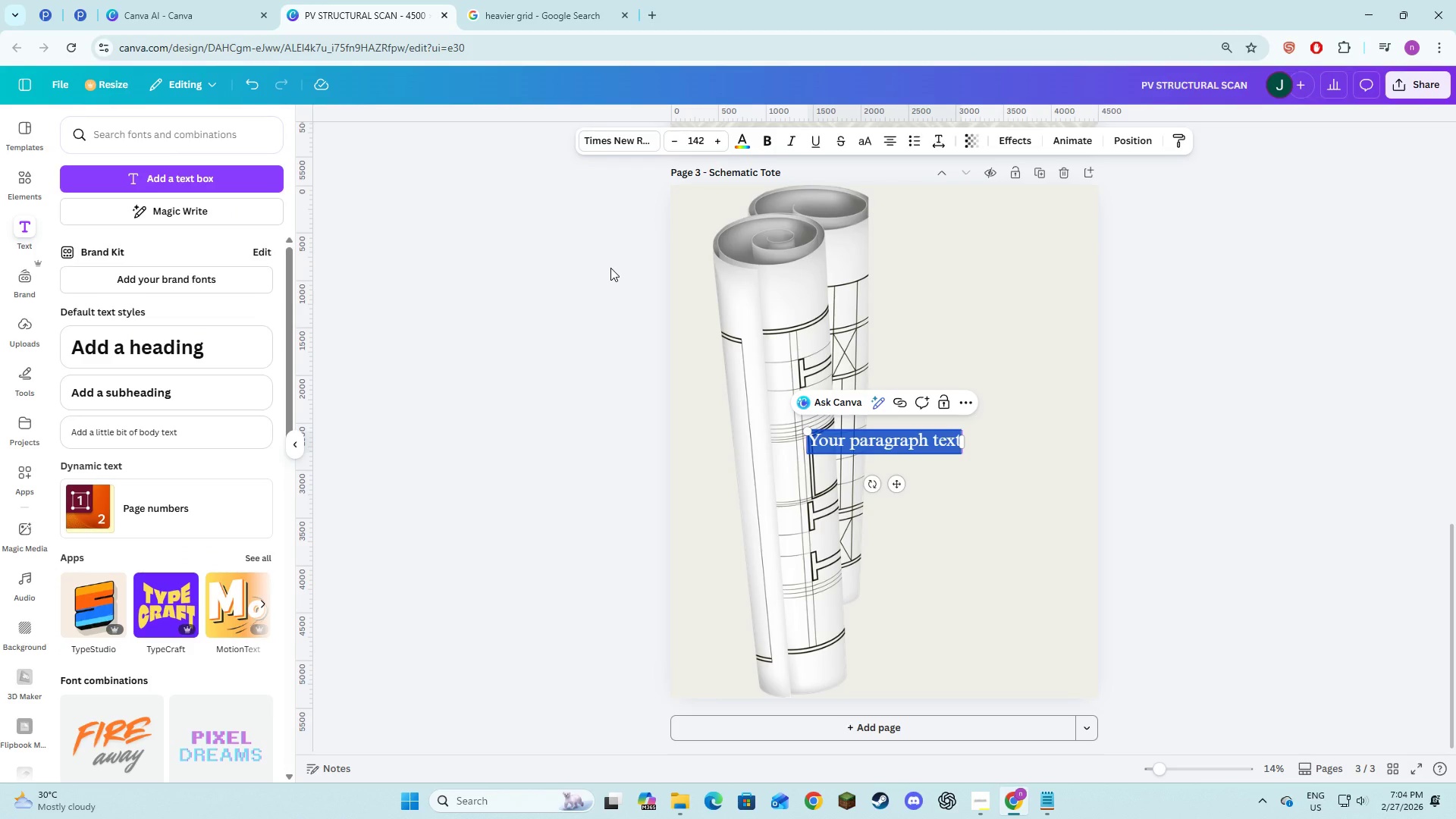 
type(PV JOINT ANALYSIS)
 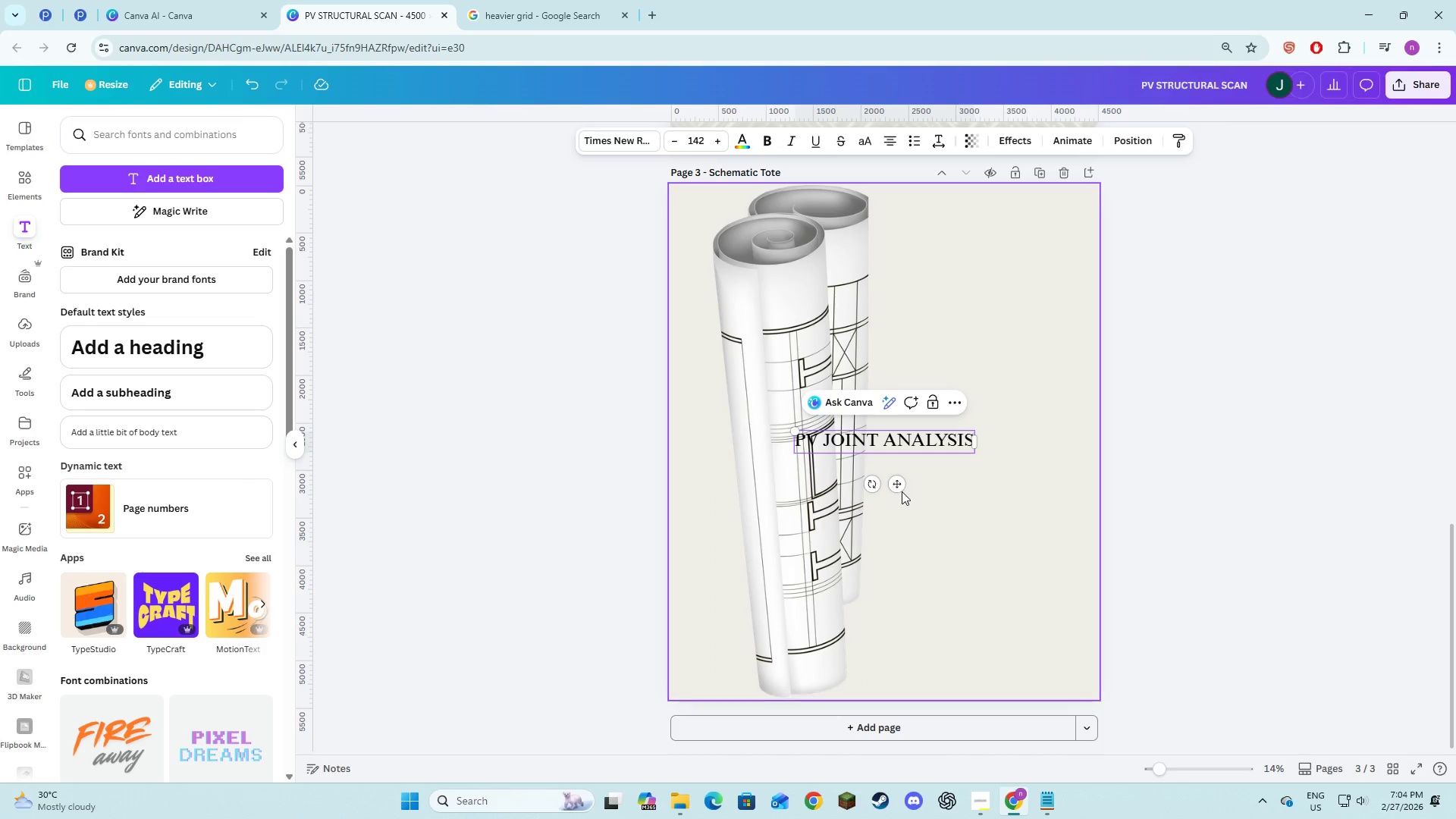 
left_click_drag(start_coordinate=[899, 485], to_coordinate=[901, 344])
 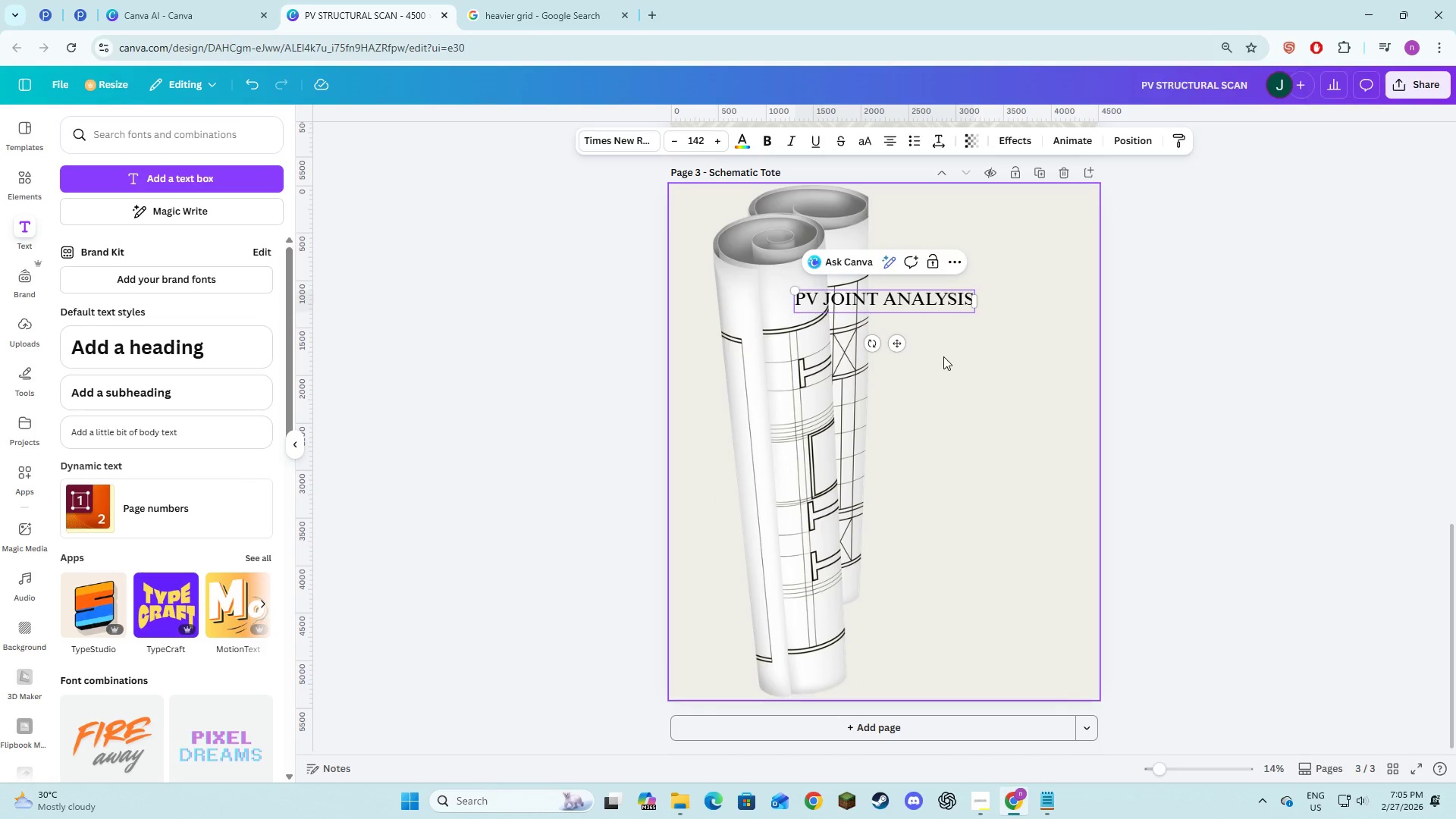 
left_click([938, 378])
 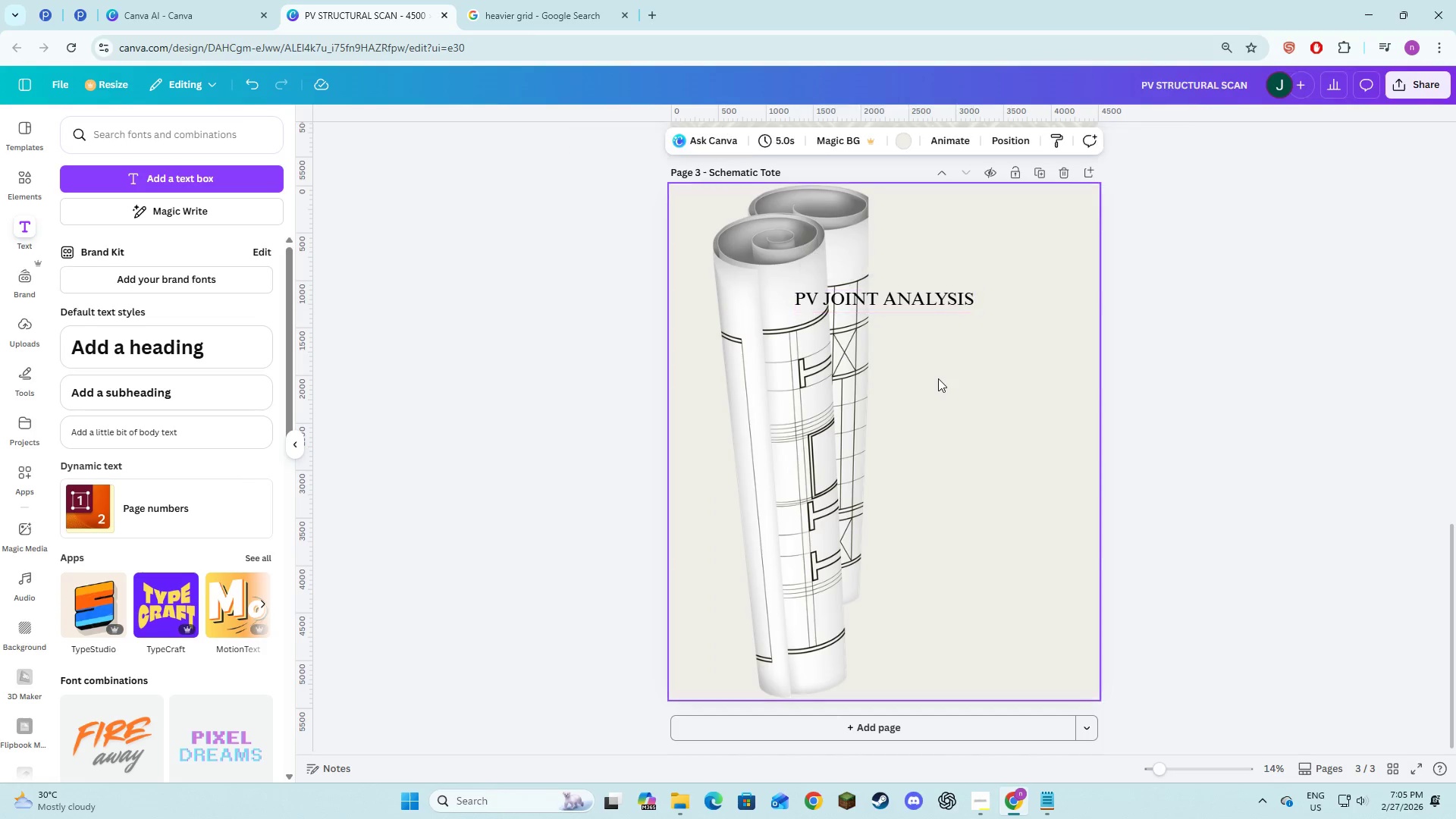 
key(Alt+AltLeft)
 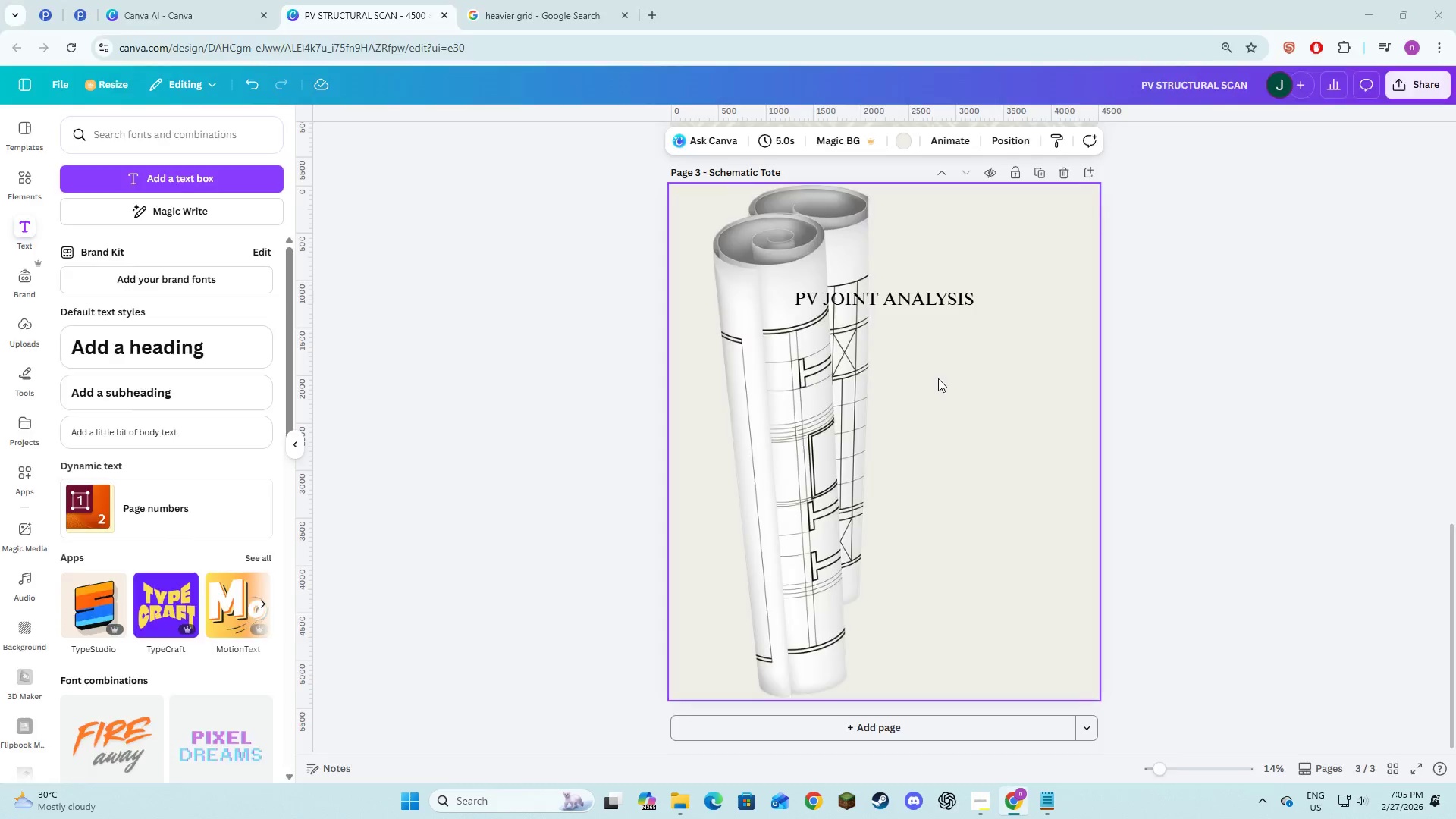 
key(Alt+Tab)
 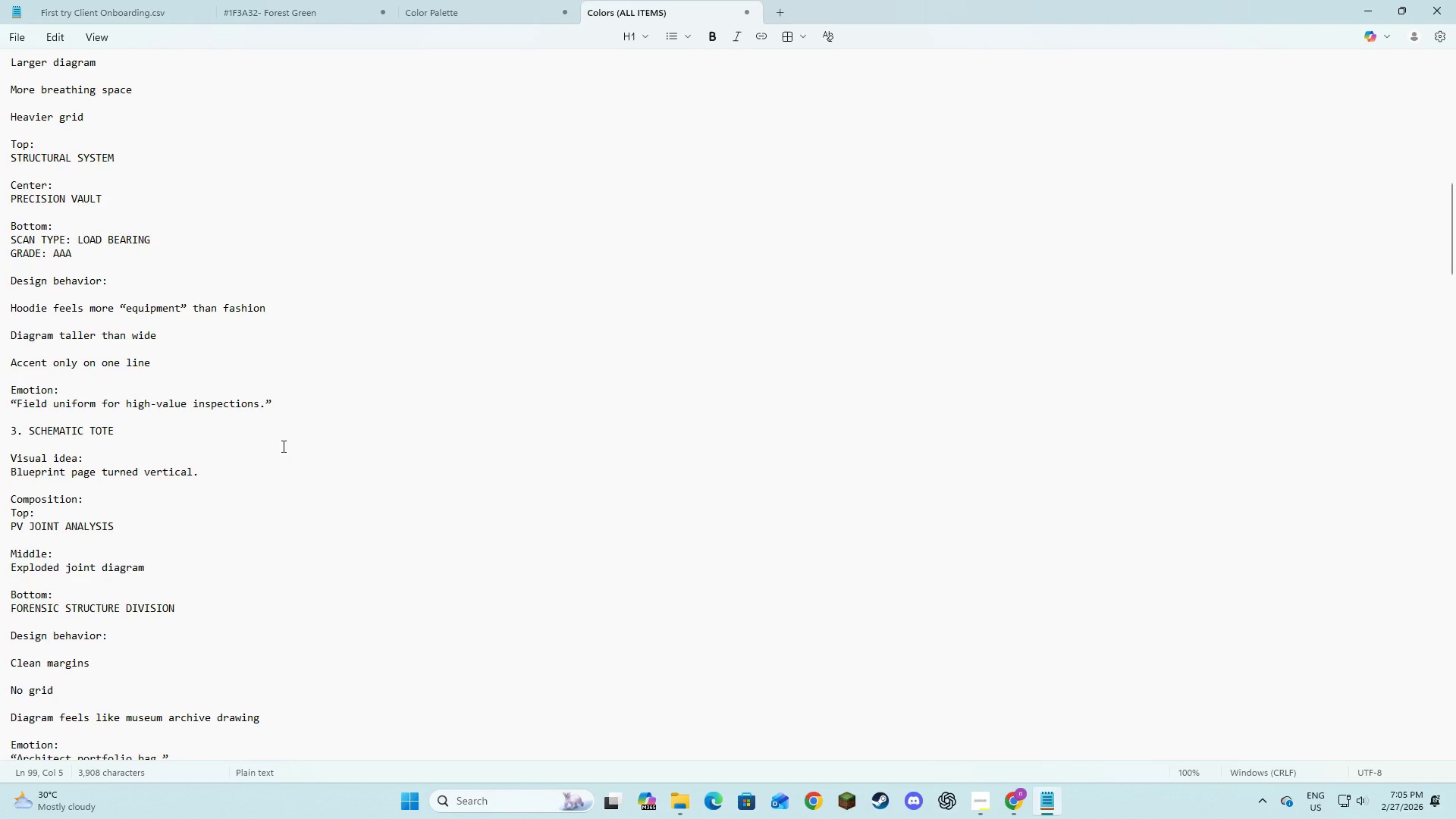 
key(Alt+AltLeft)
 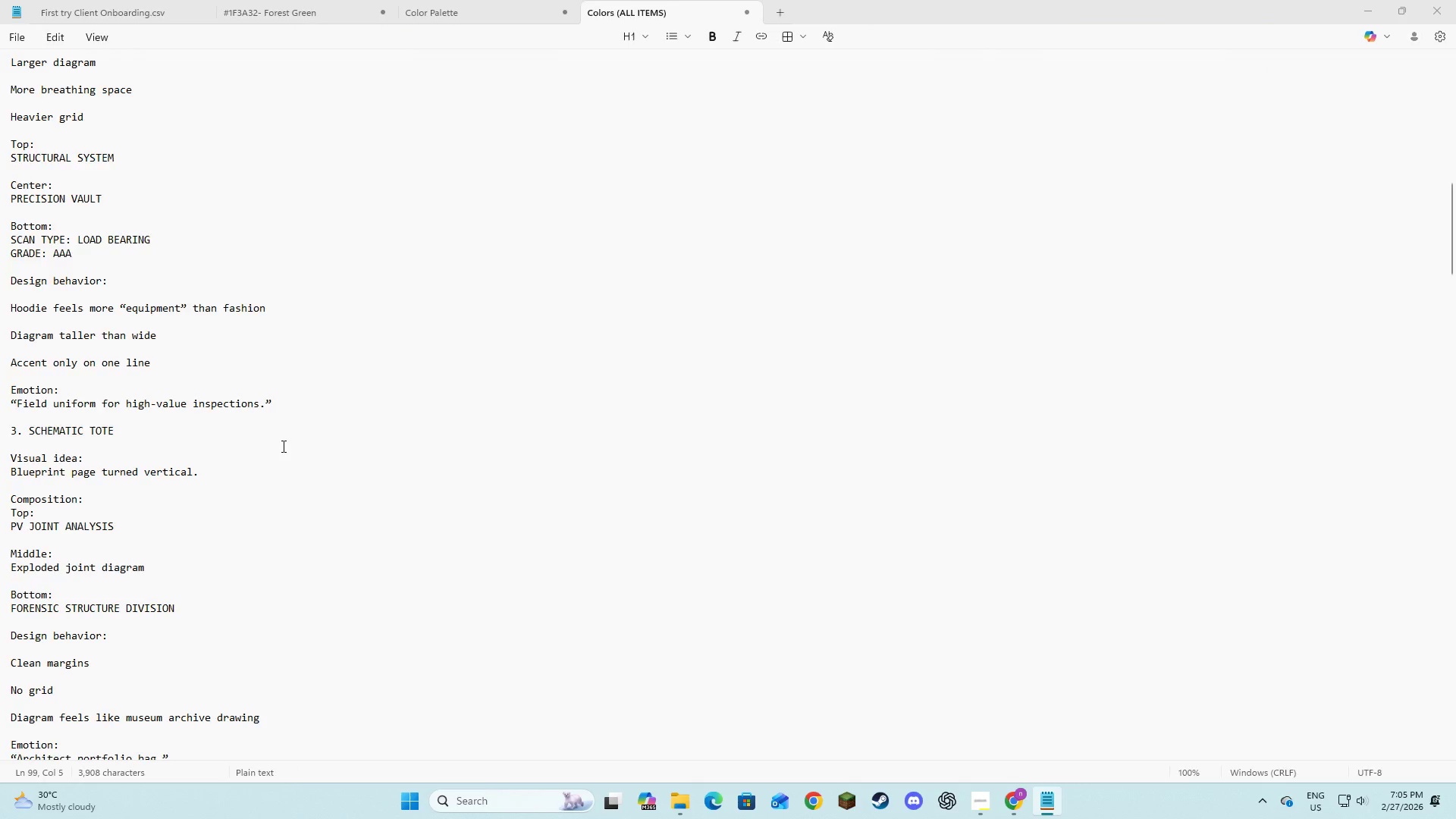 
key(Alt+Tab)
 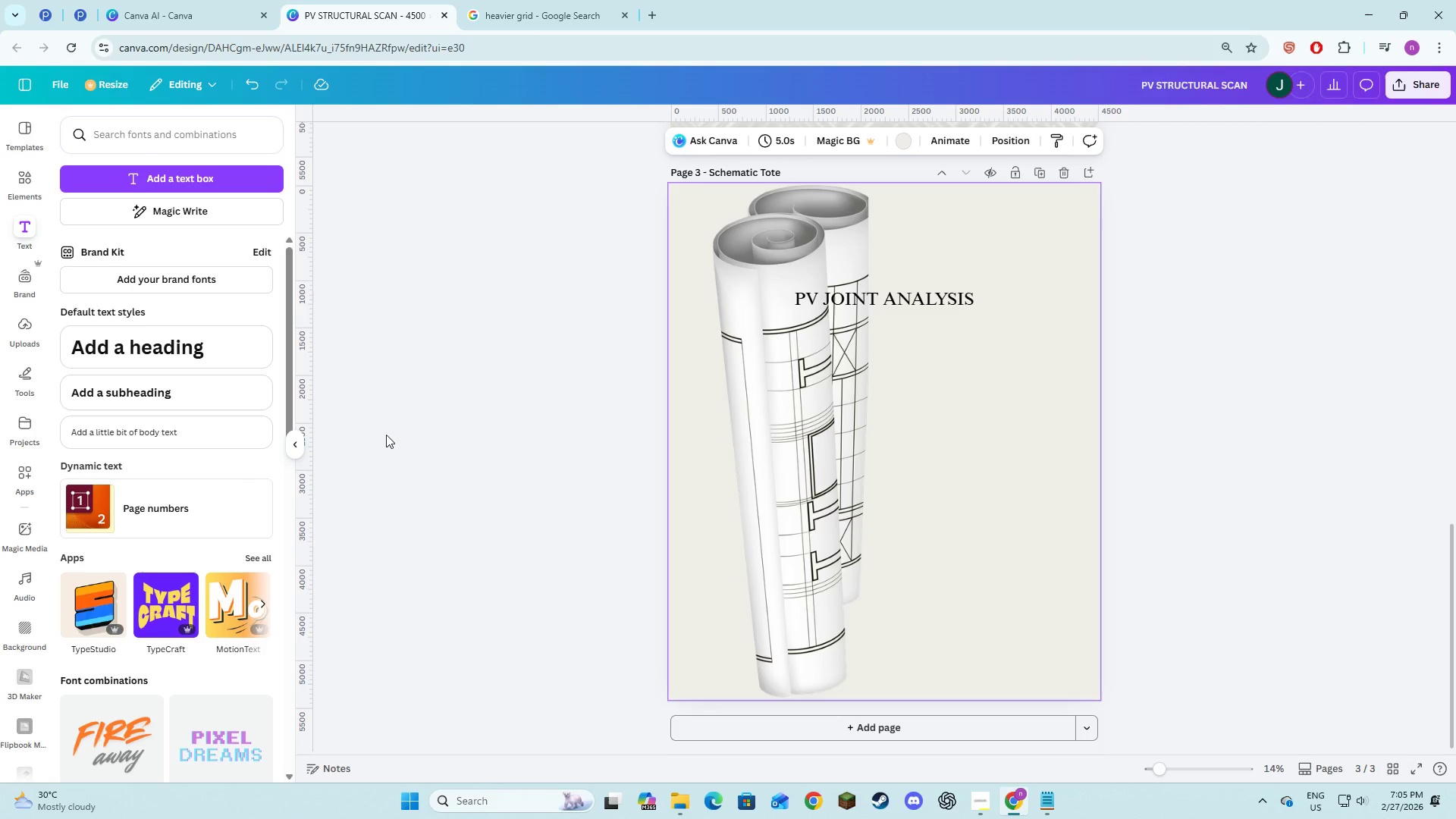 
left_click([930, 302])
 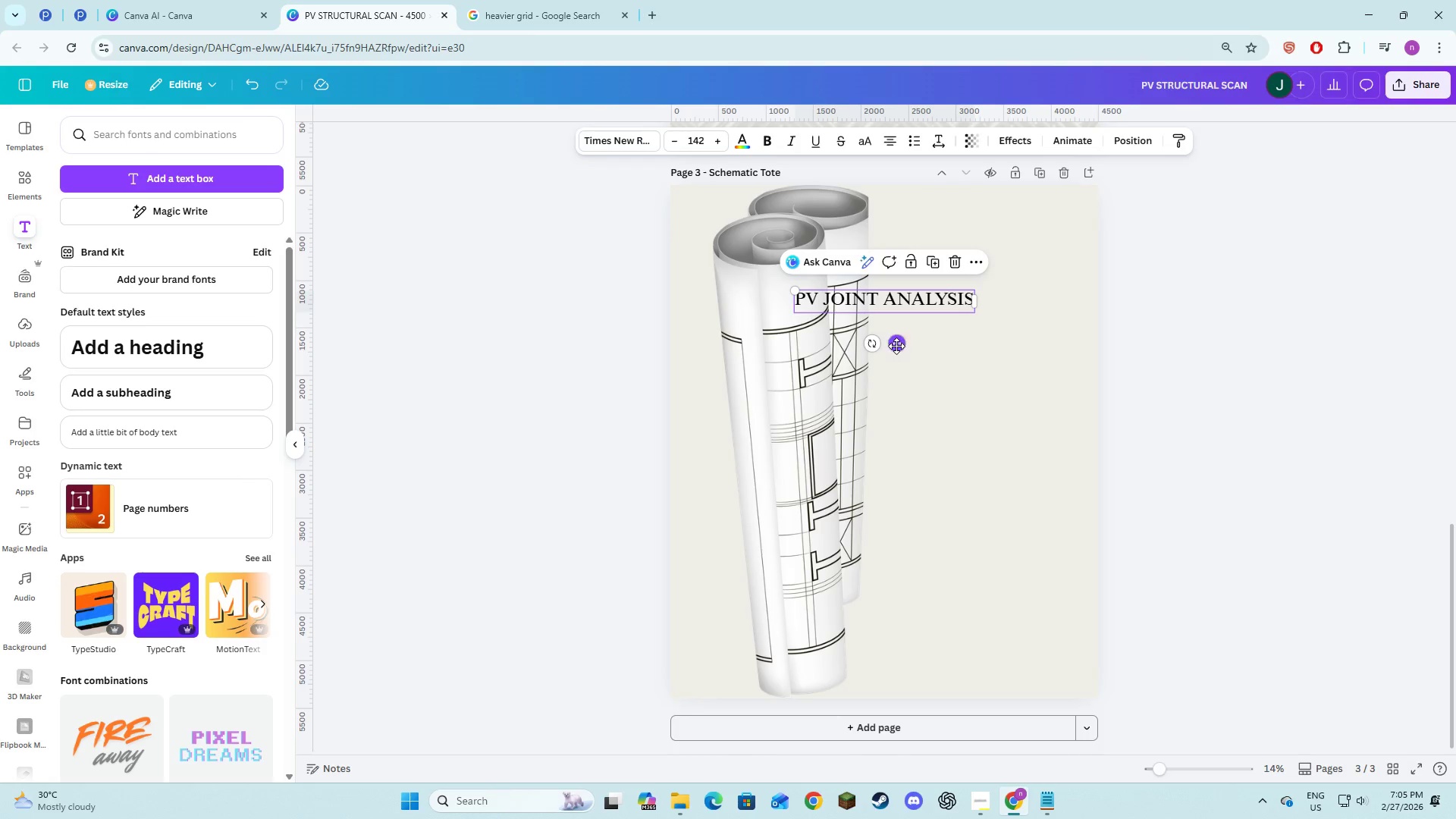 
left_click_drag(start_coordinate=[896, 346], to_coordinate=[988, 341])
 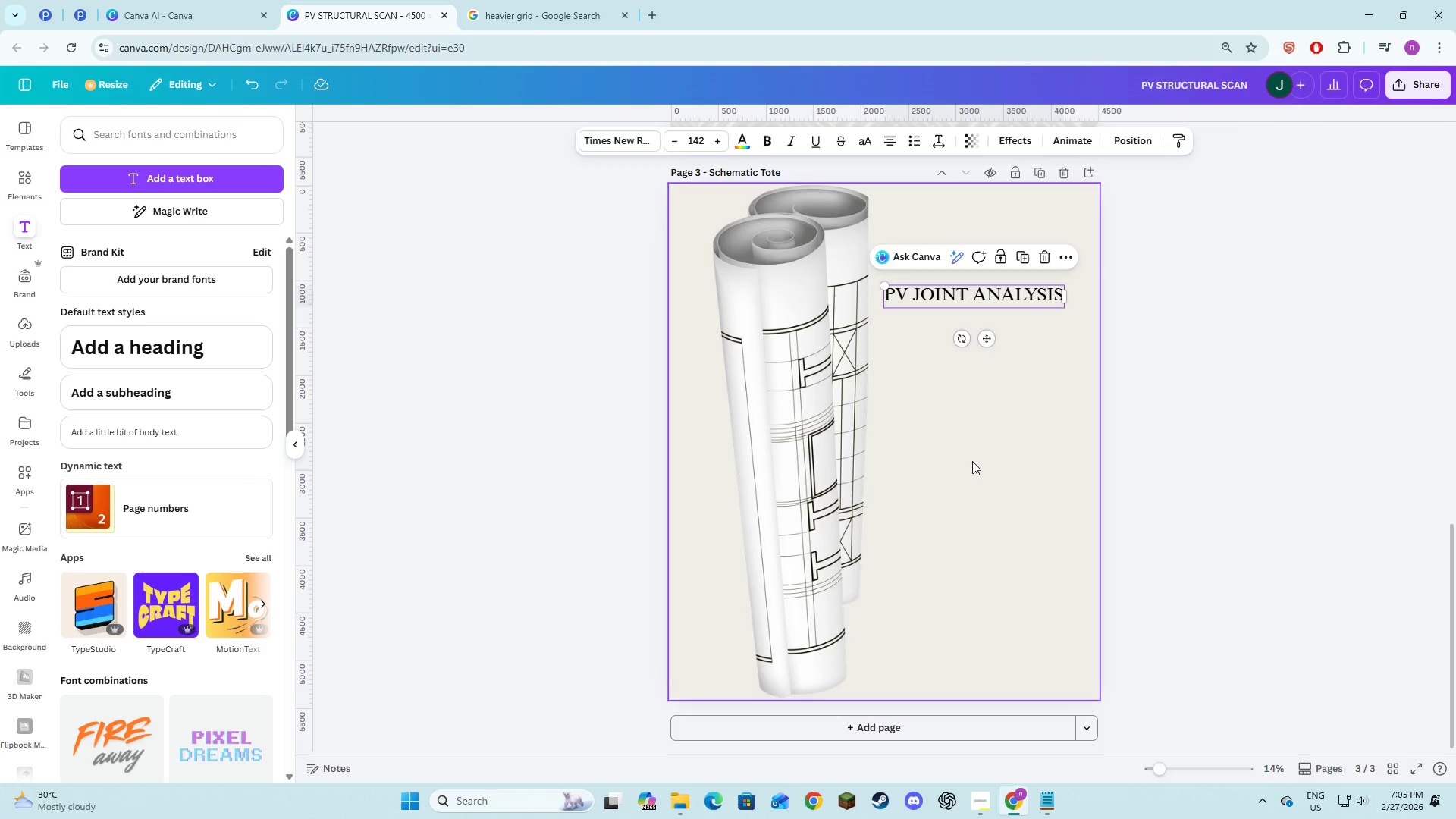 
left_click([972, 461])
 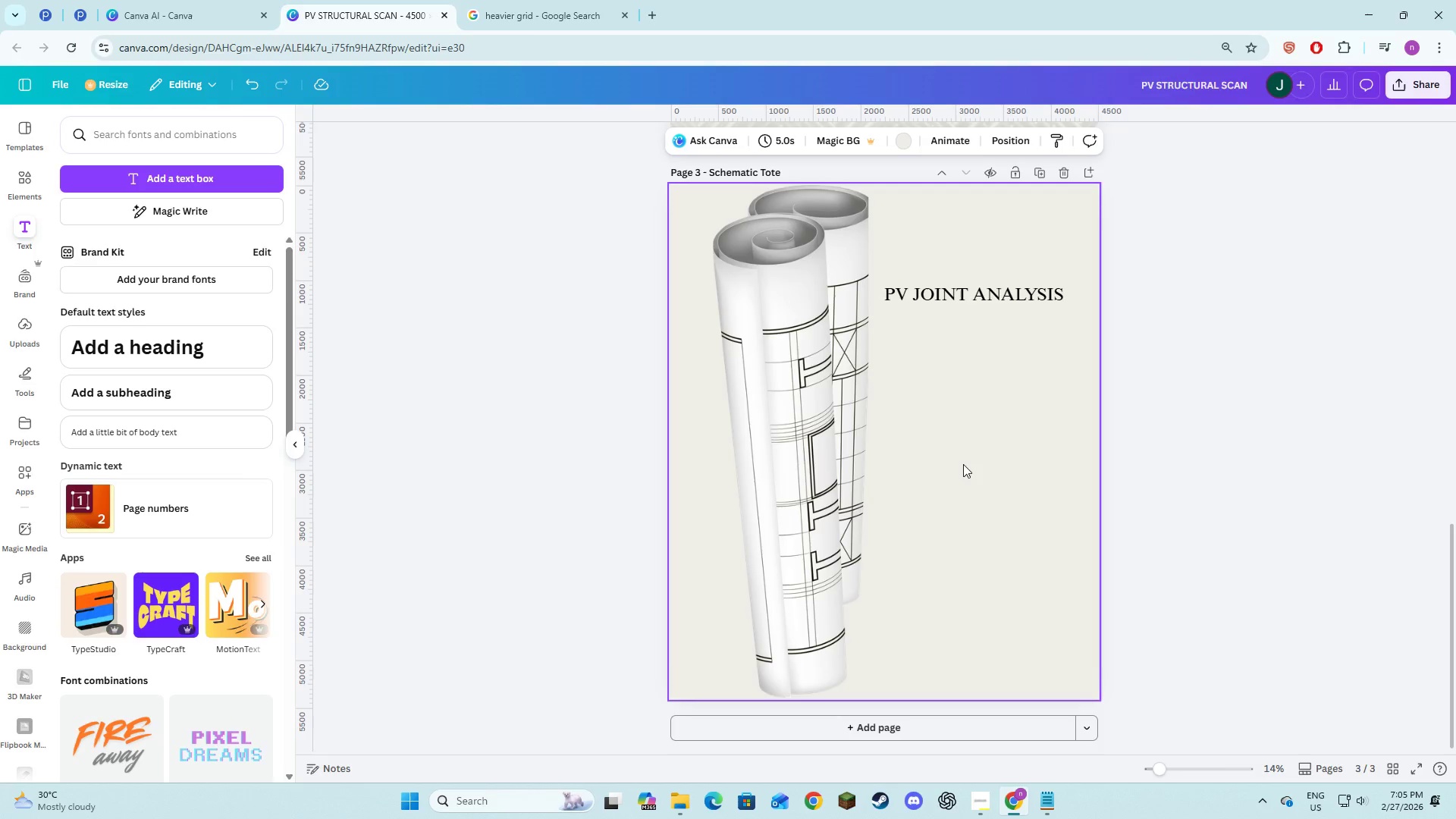 
key(Alt+AltLeft)
 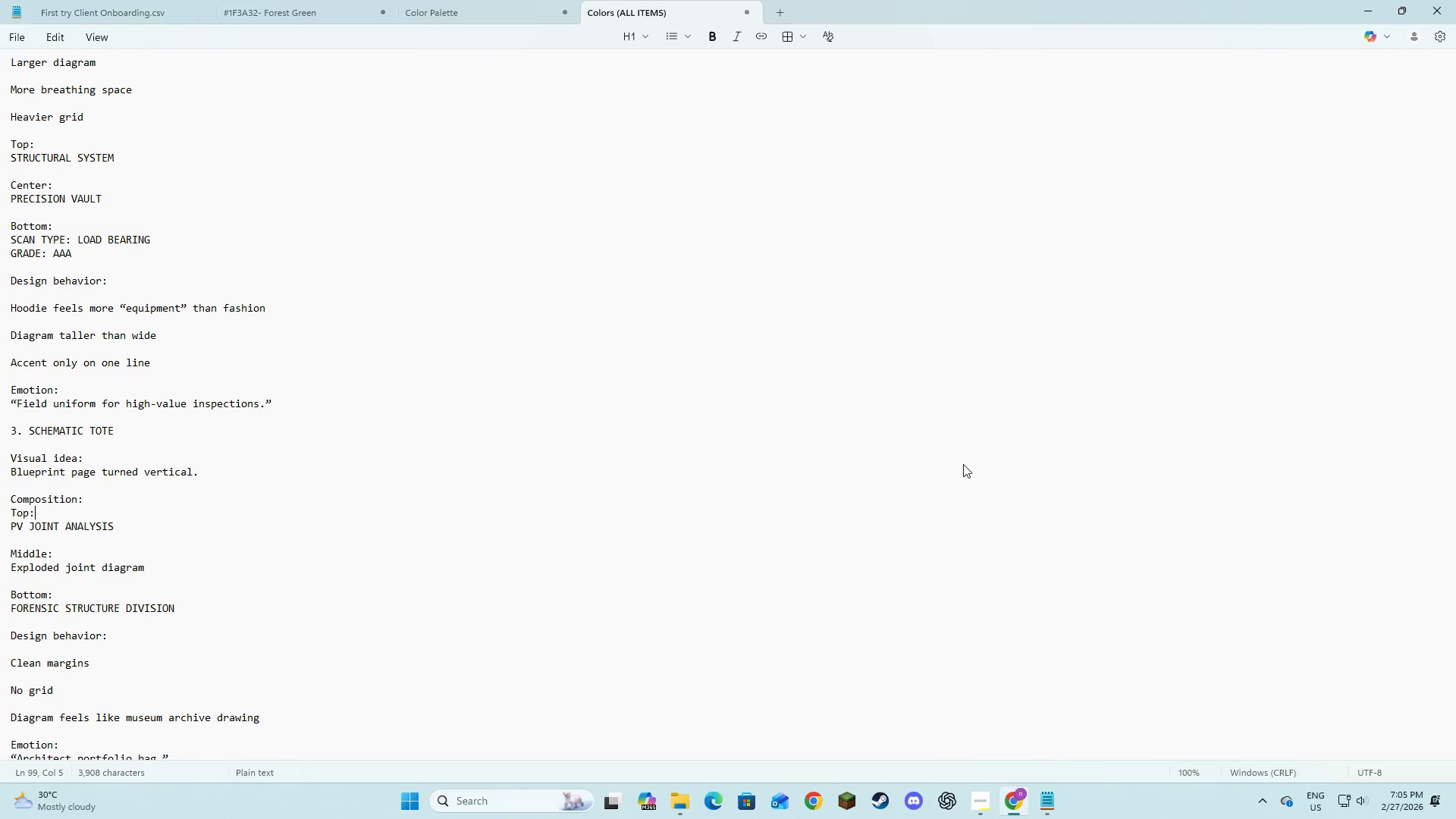 
key(Alt+Tab)
 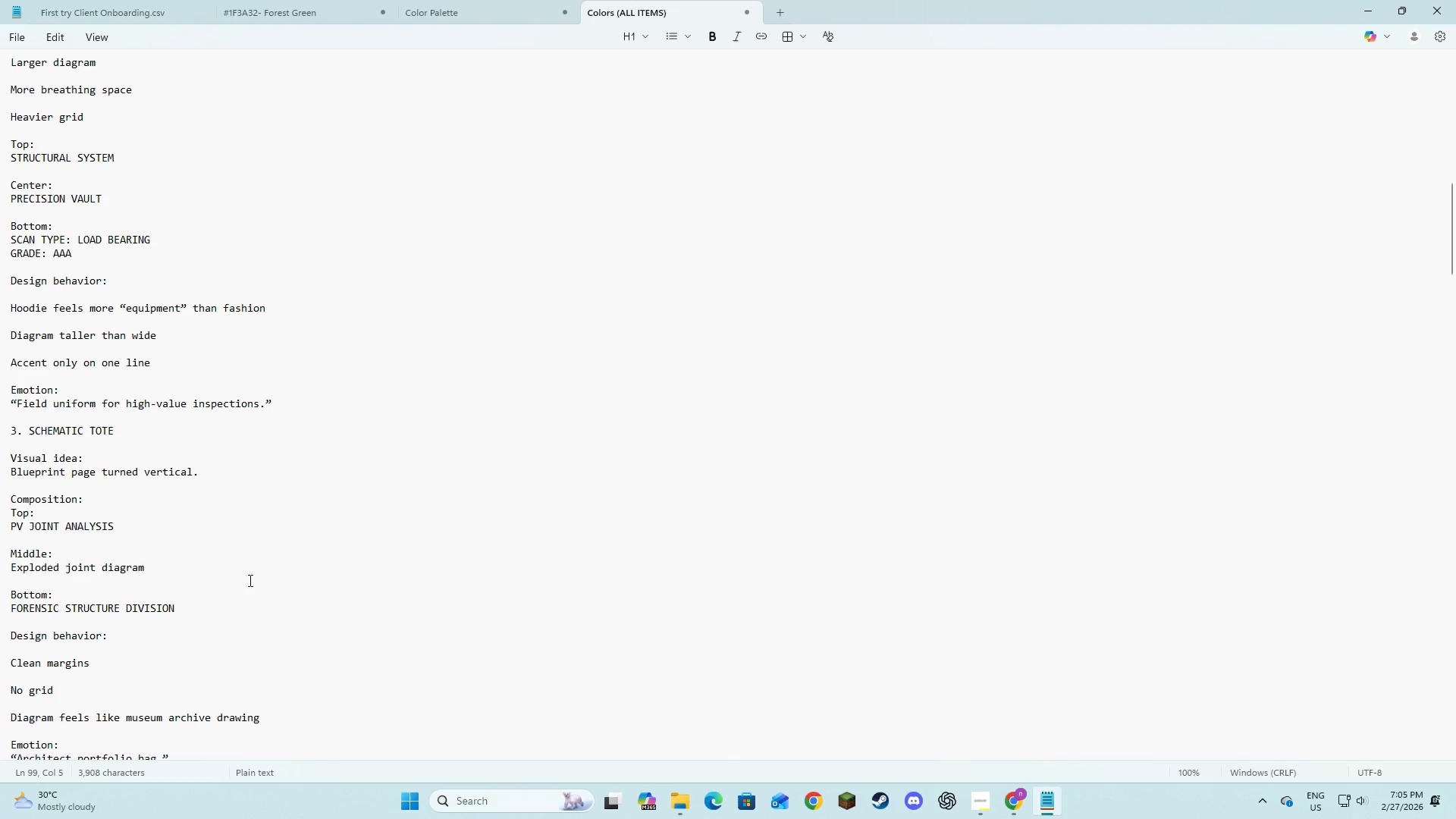 
left_click([212, 595])
 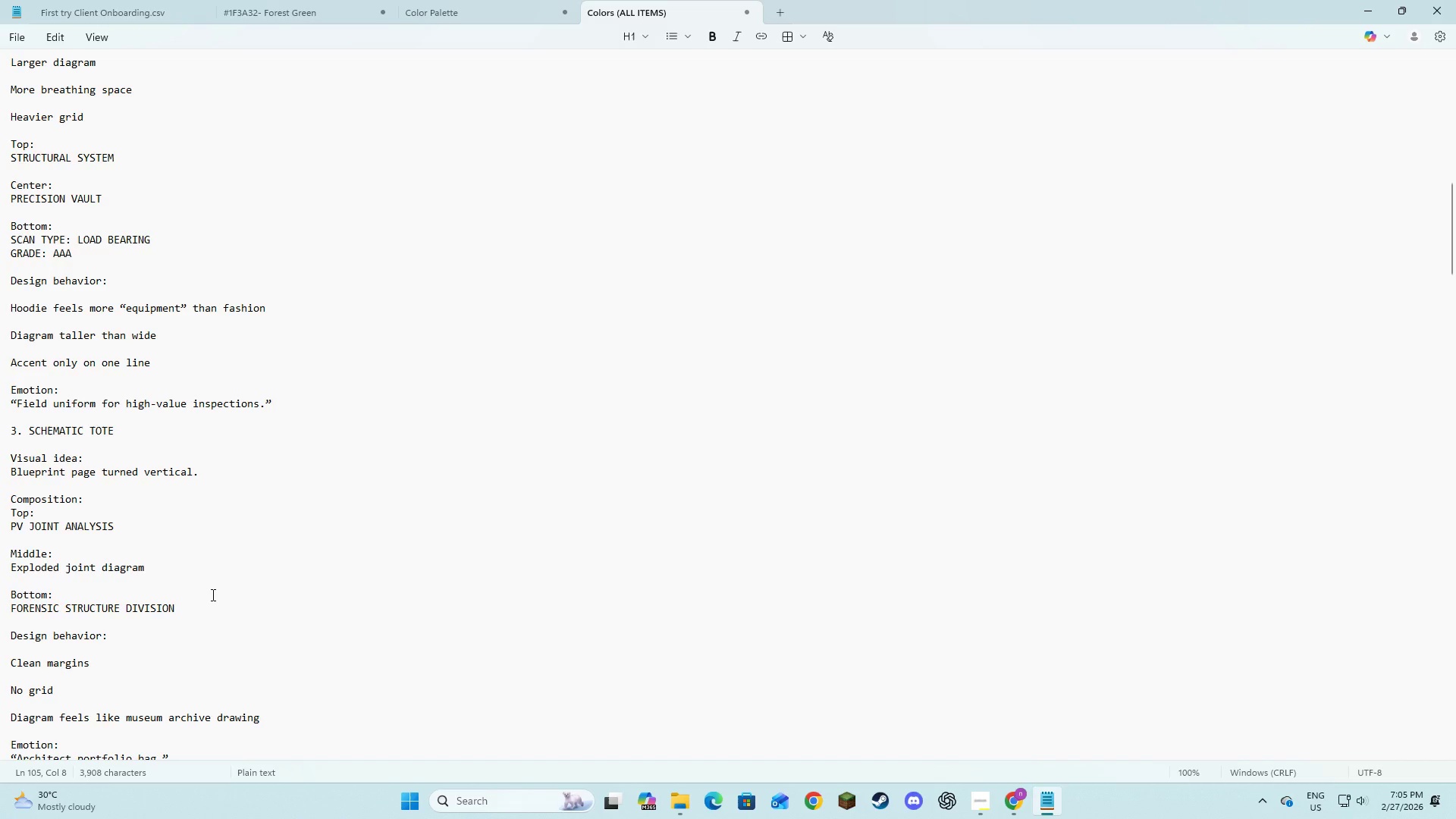 
key(Alt+AltLeft)
 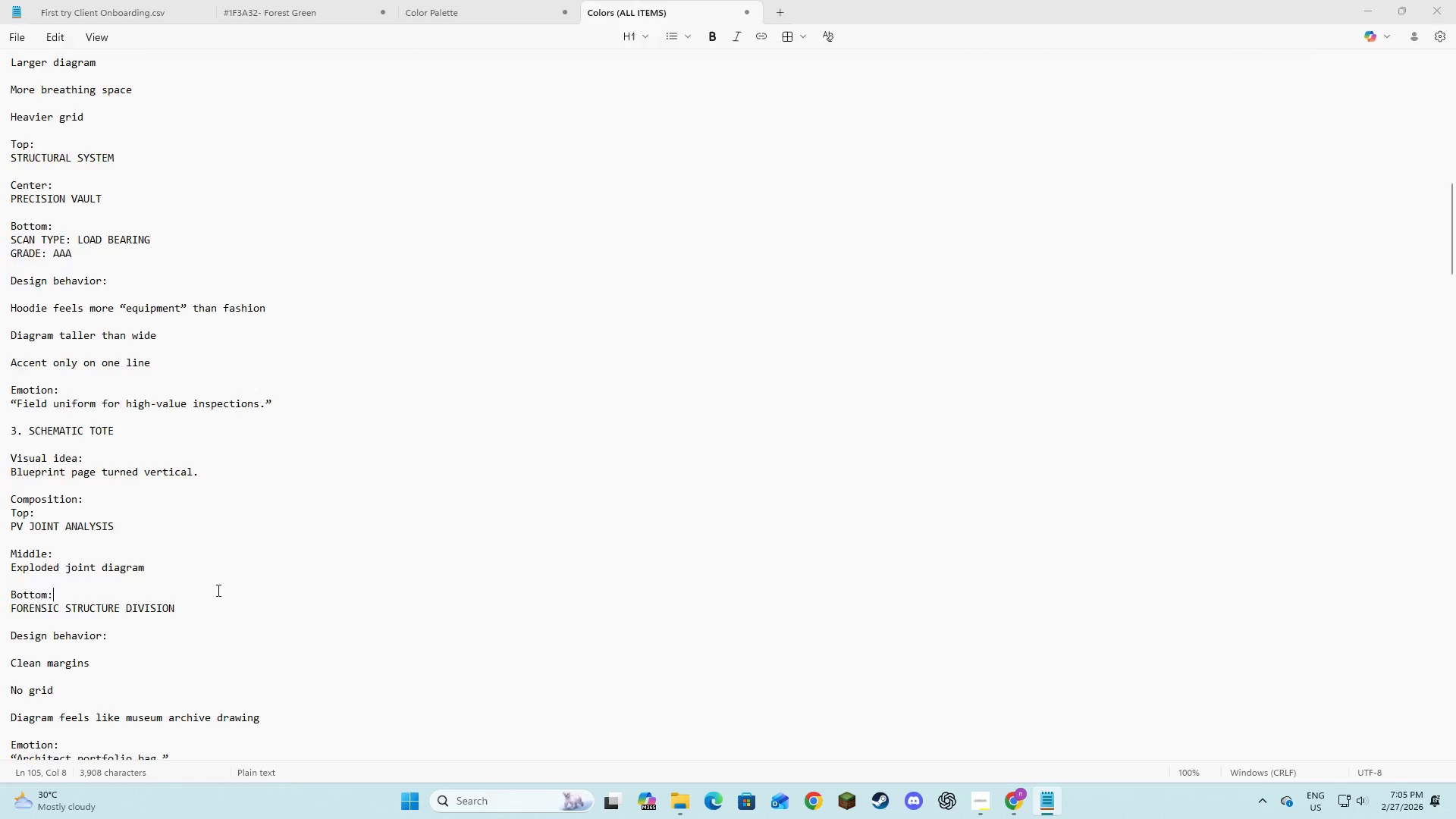 
key(Alt+Tab)
 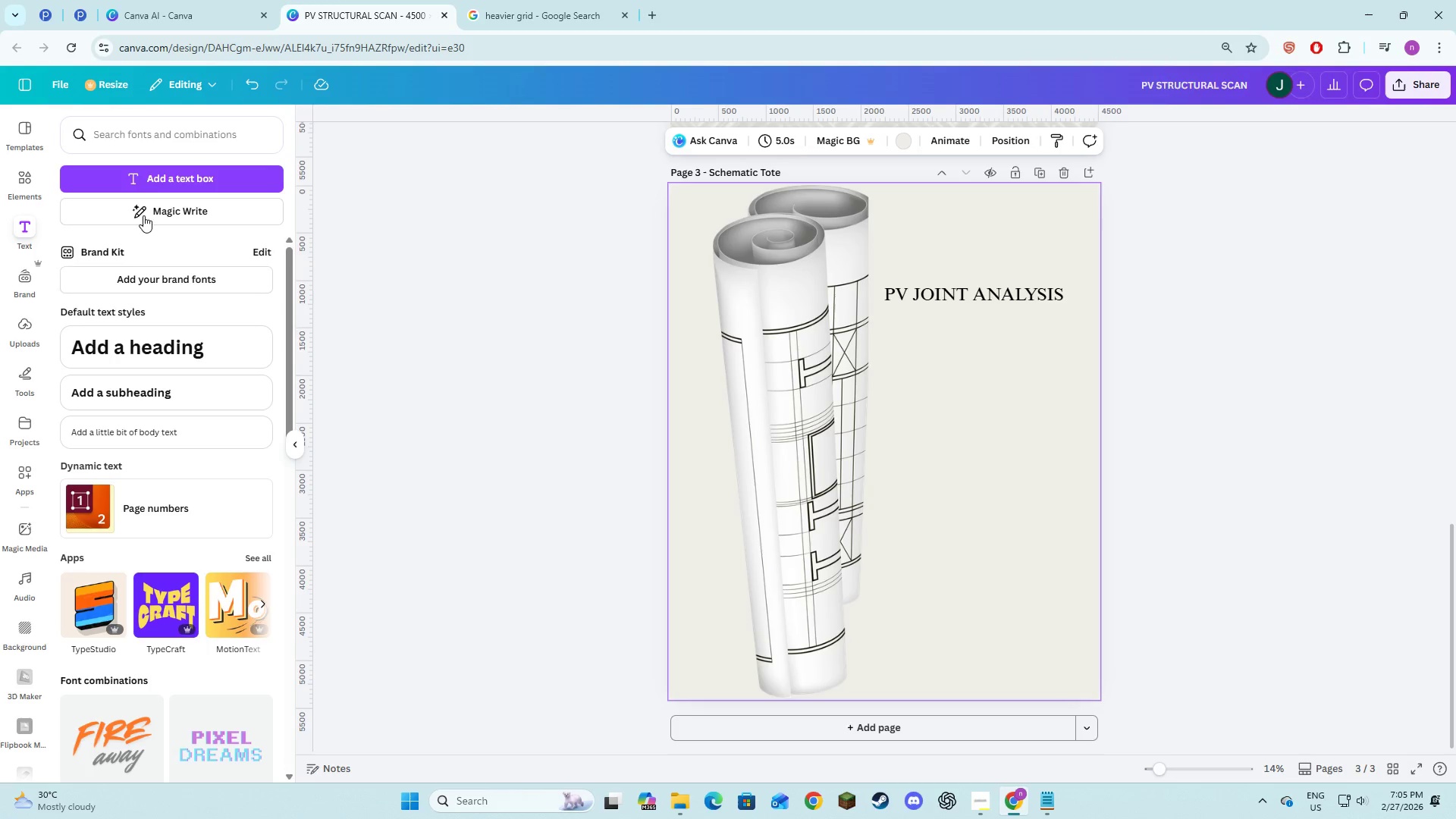 
left_click([156, 187])
 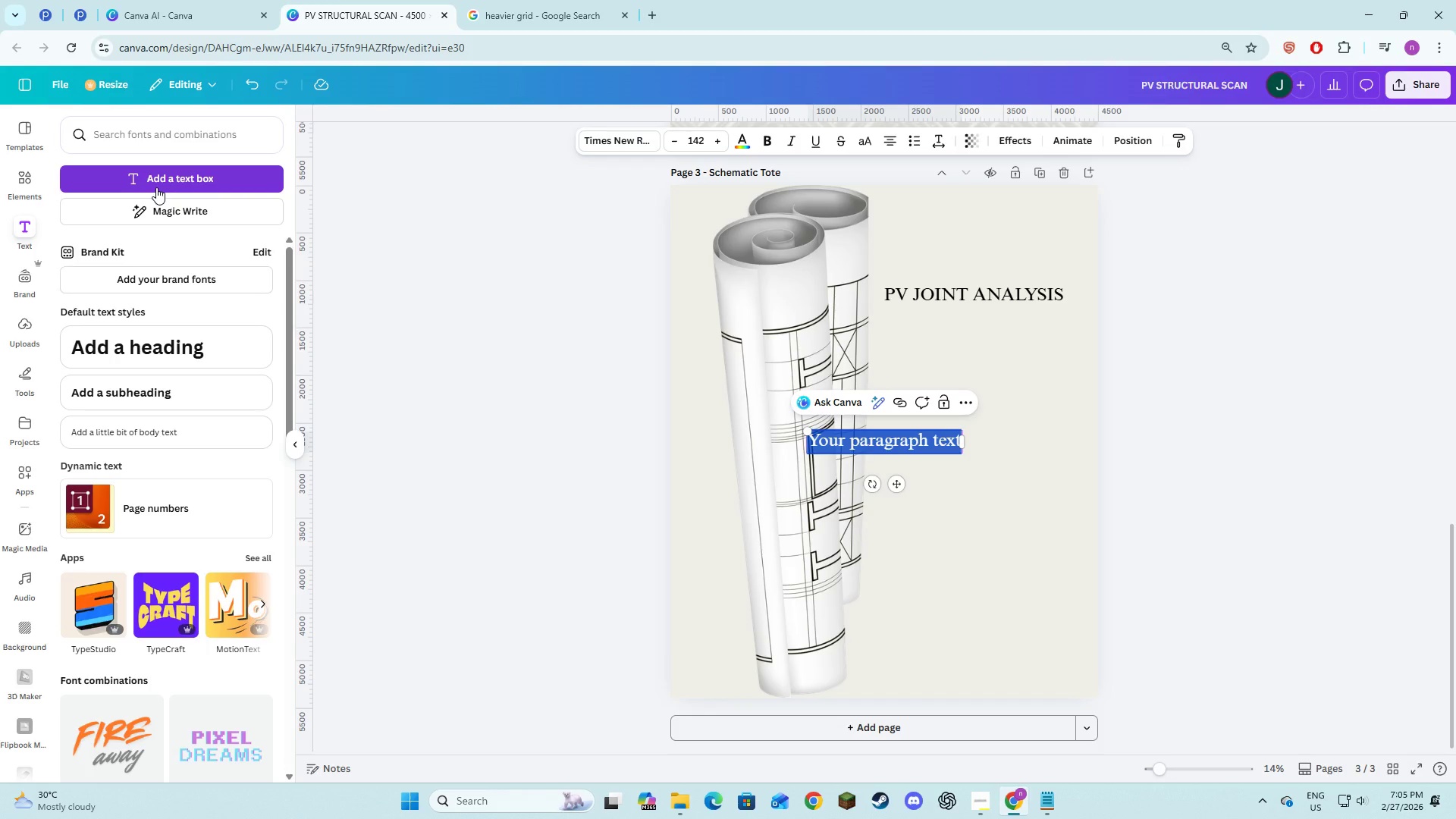 
type(F)
key(Backspace)
type(forensic stu)
key(Backspace)
type(ructure divid)
key(Backspace)
type(sion)
 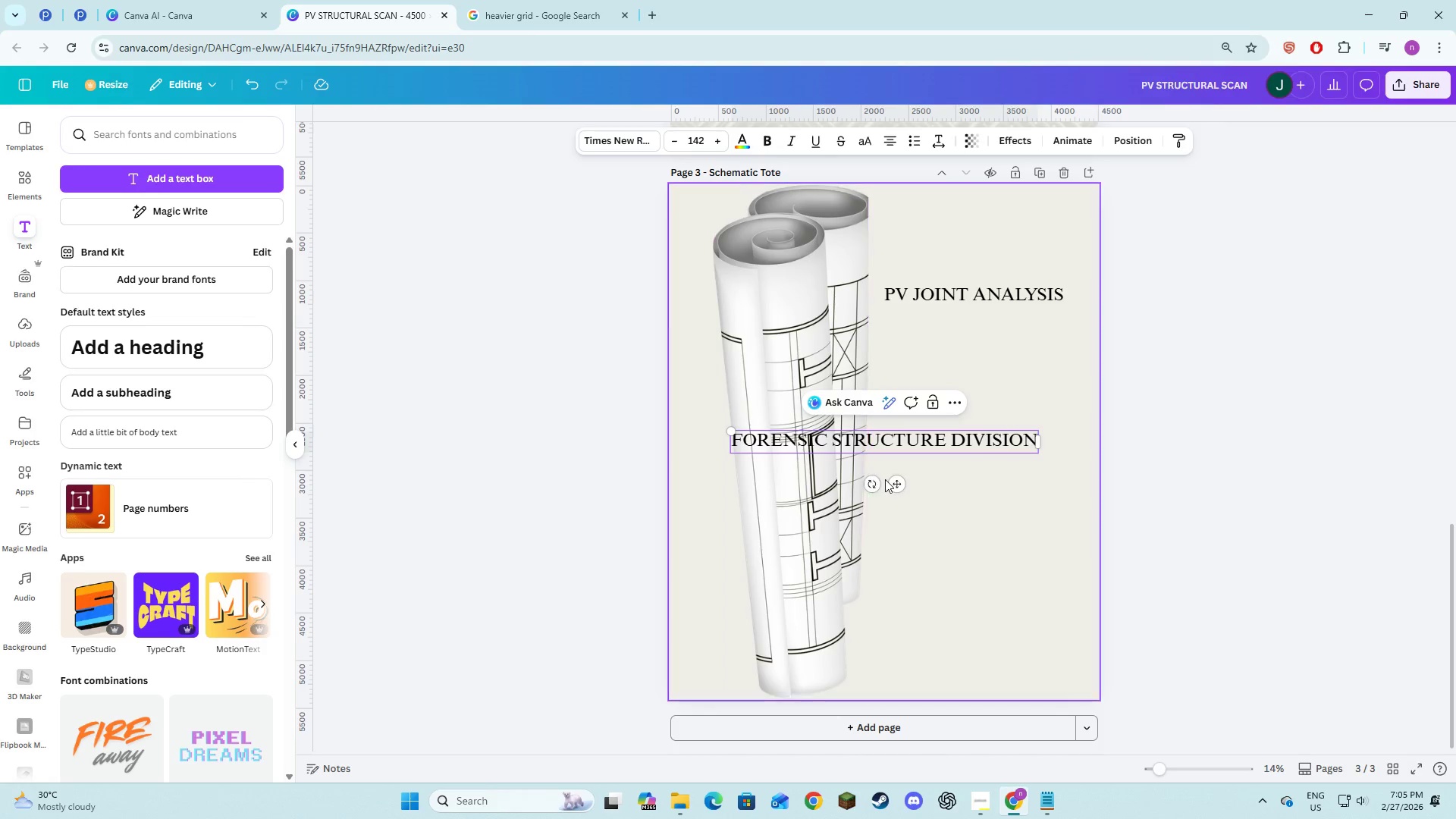 
left_click_drag(start_coordinate=[898, 479], to_coordinate=[962, 479])
 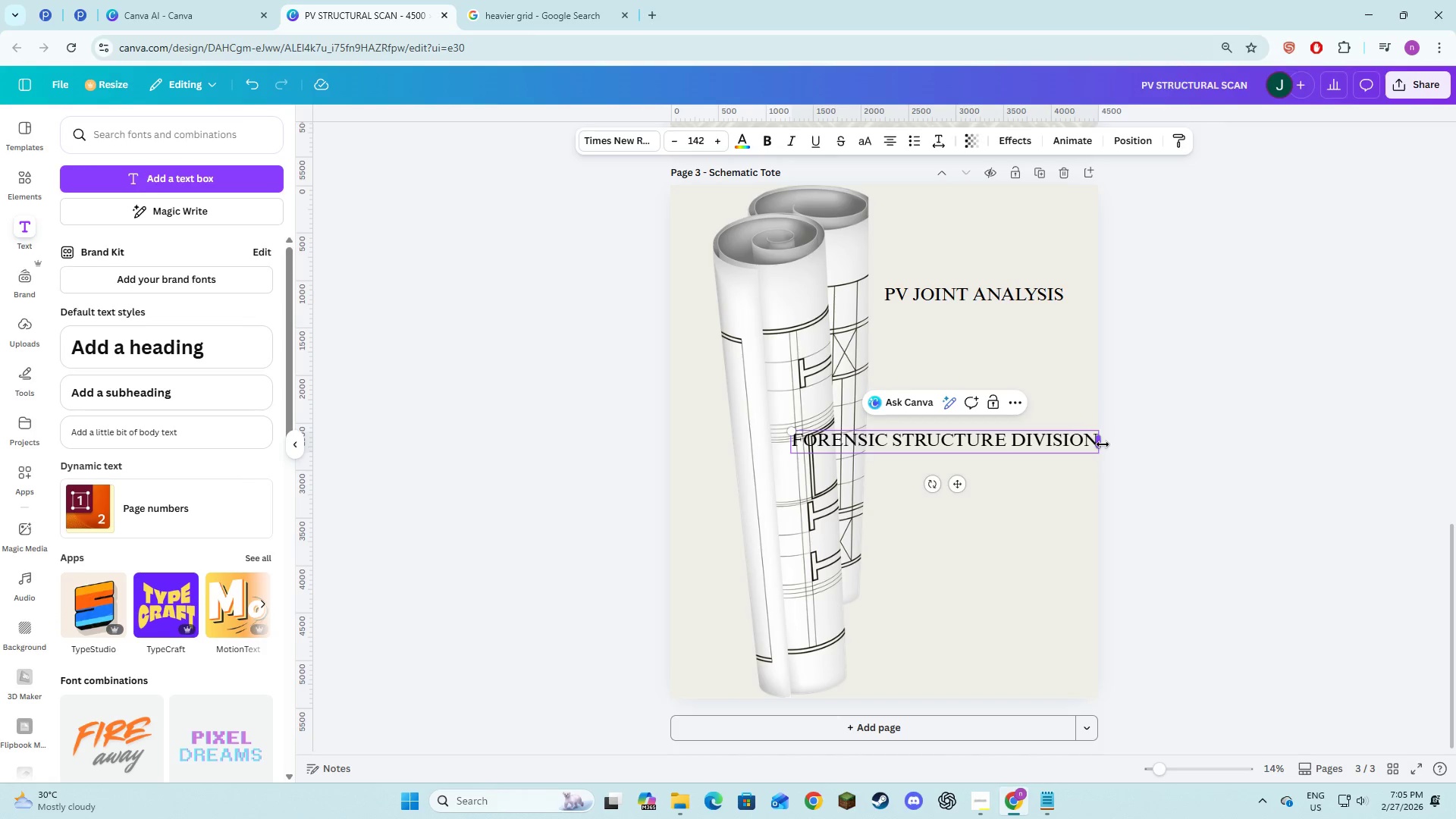 
left_click_drag(start_coordinate=[1102, 444], to_coordinate=[1053, 459])
 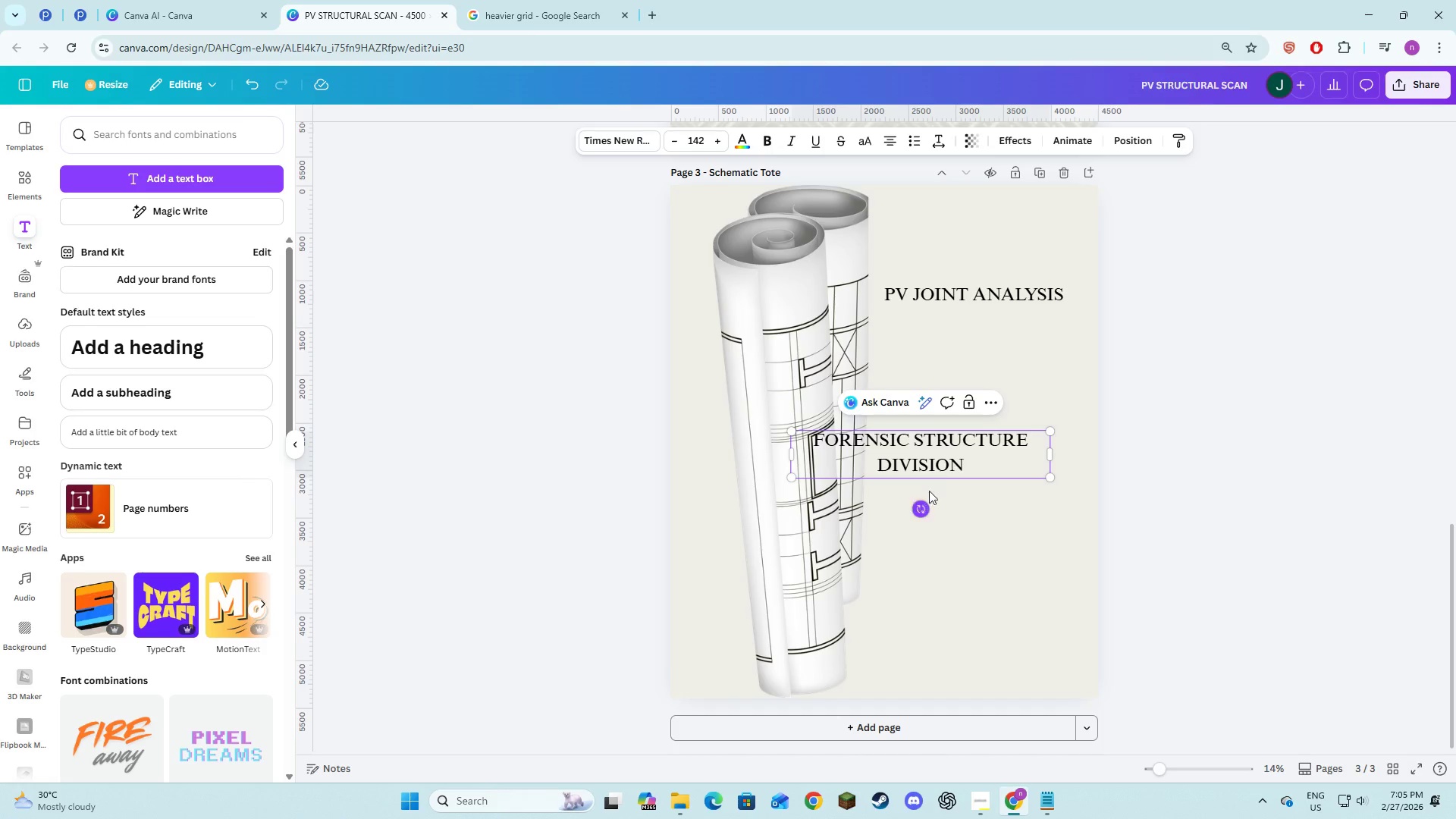 
left_click([940, 471])
 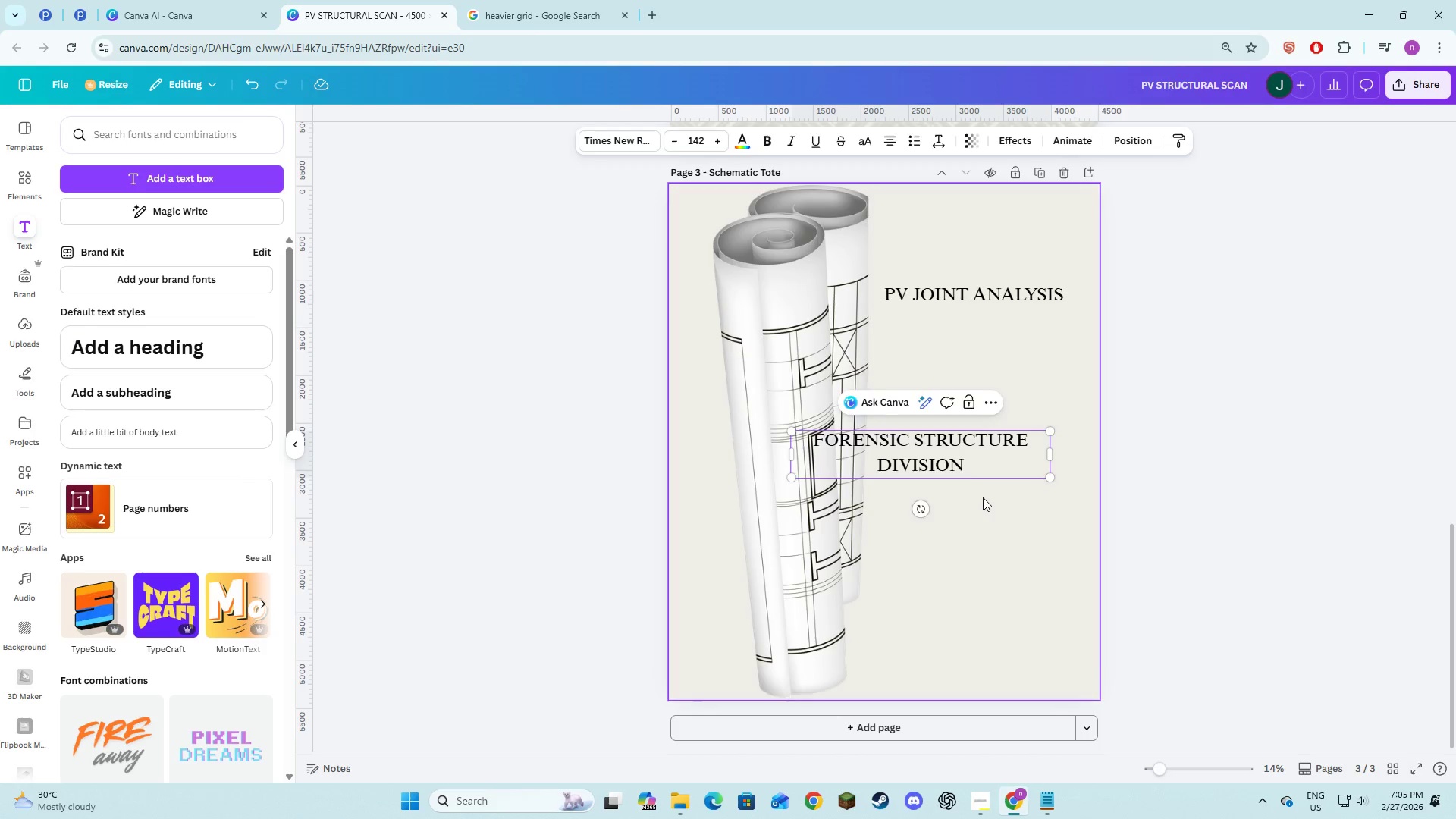 
double_click([952, 453])
 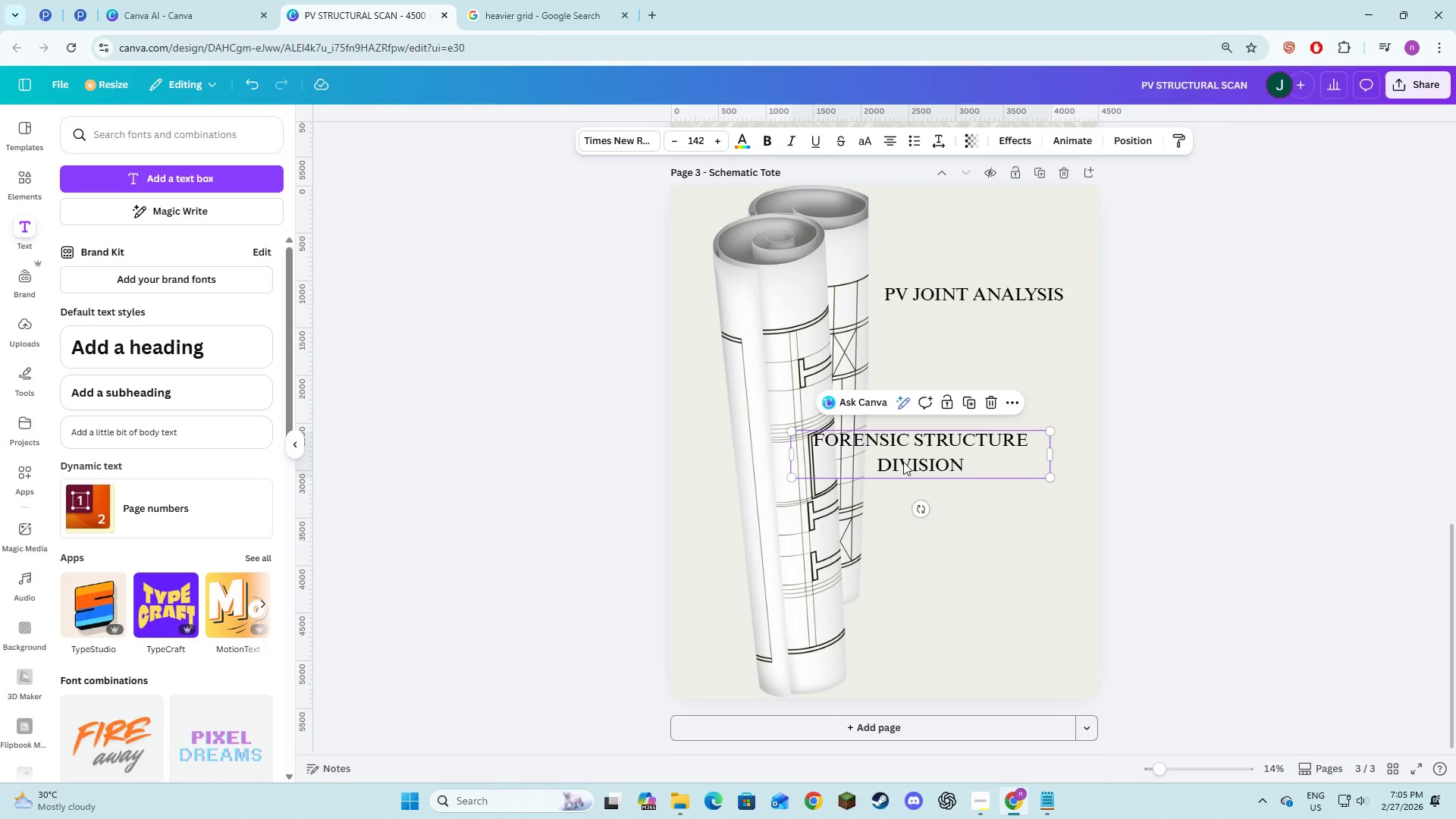 
left_click_drag(start_coordinate=[903, 462], to_coordinate=[949, 453])
 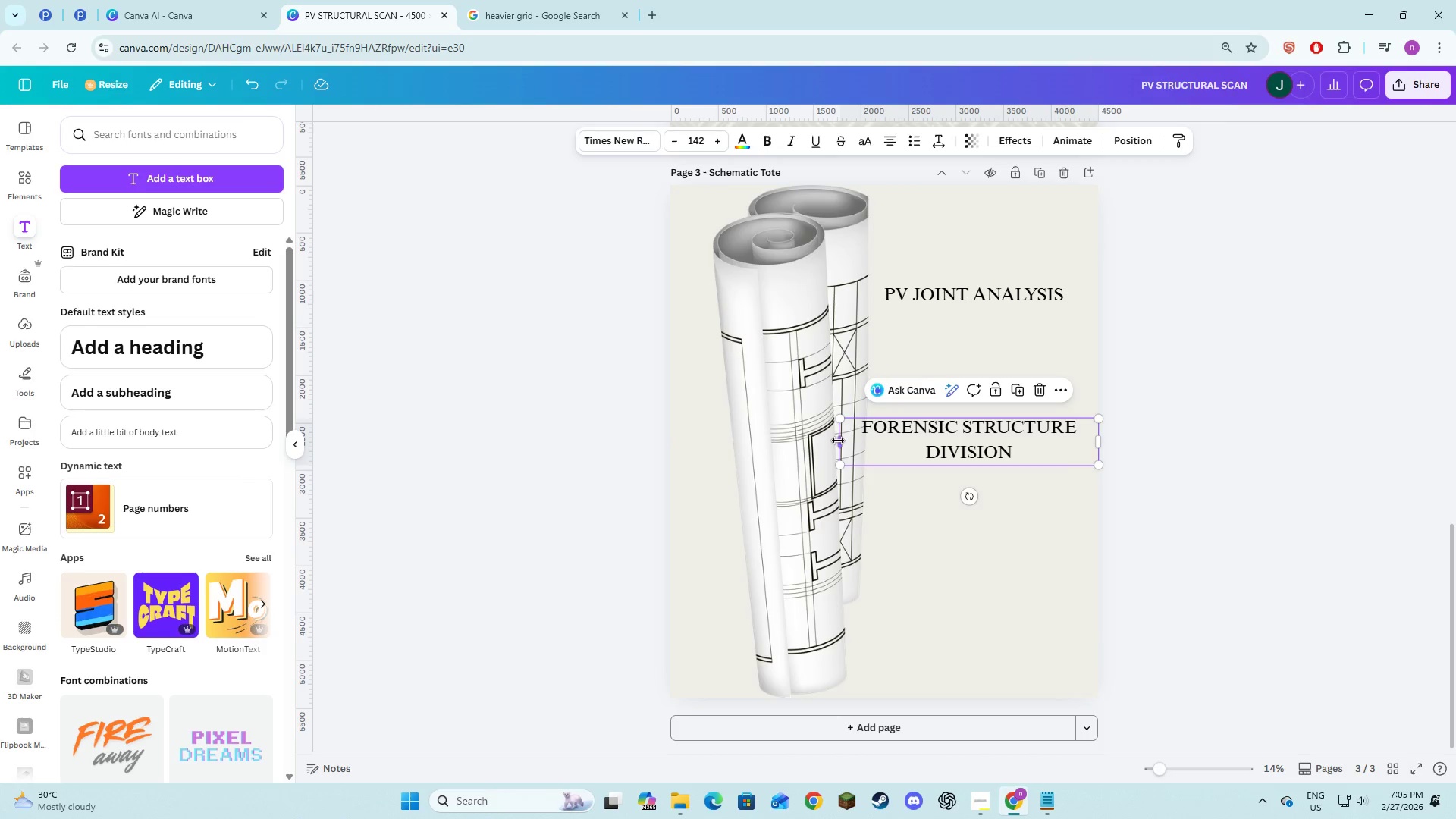 
left_click_drag(start_coordinate=[838, 441], to_coordinate=[855, 441])
 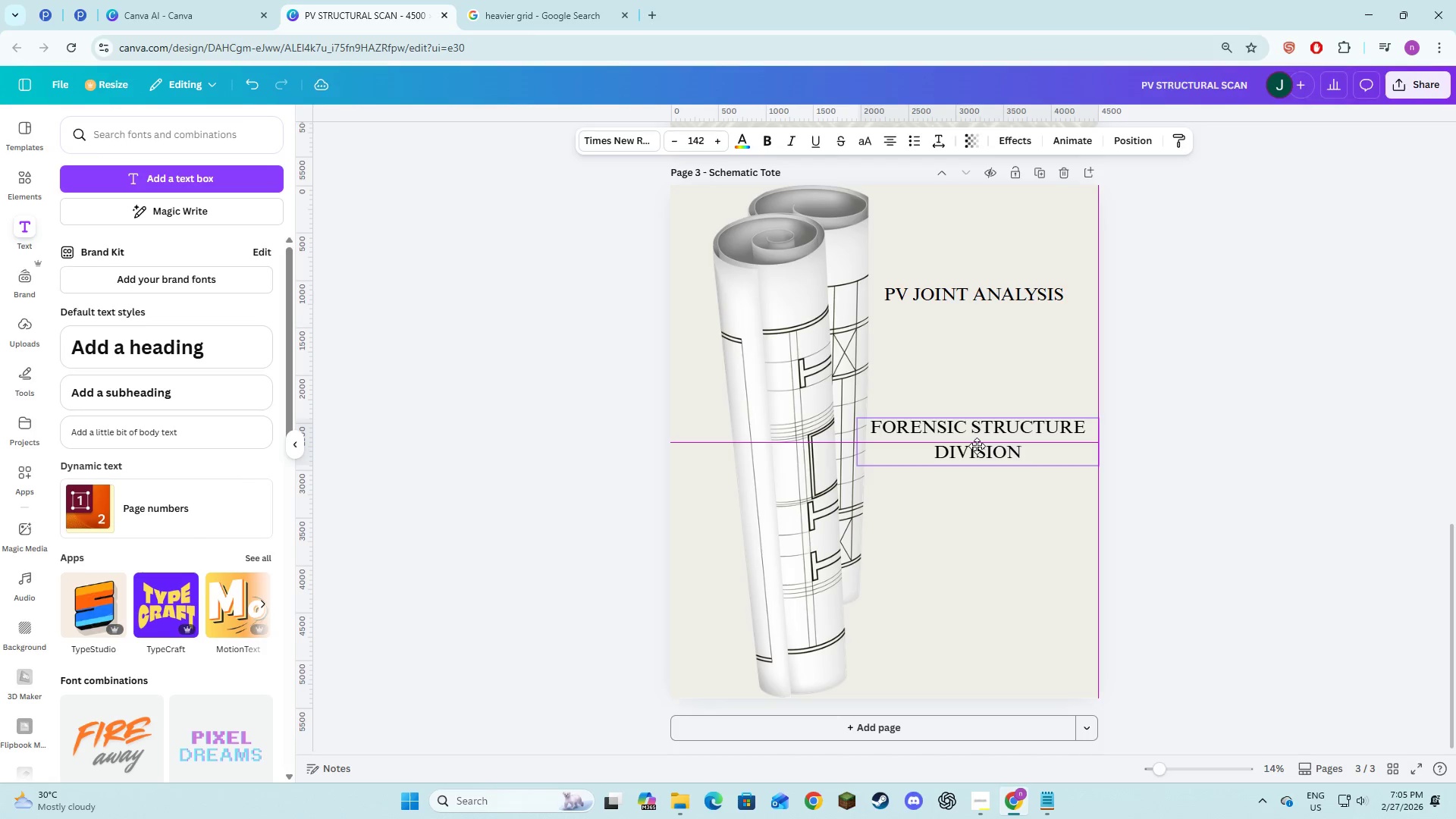 
left_click([919, 517])
 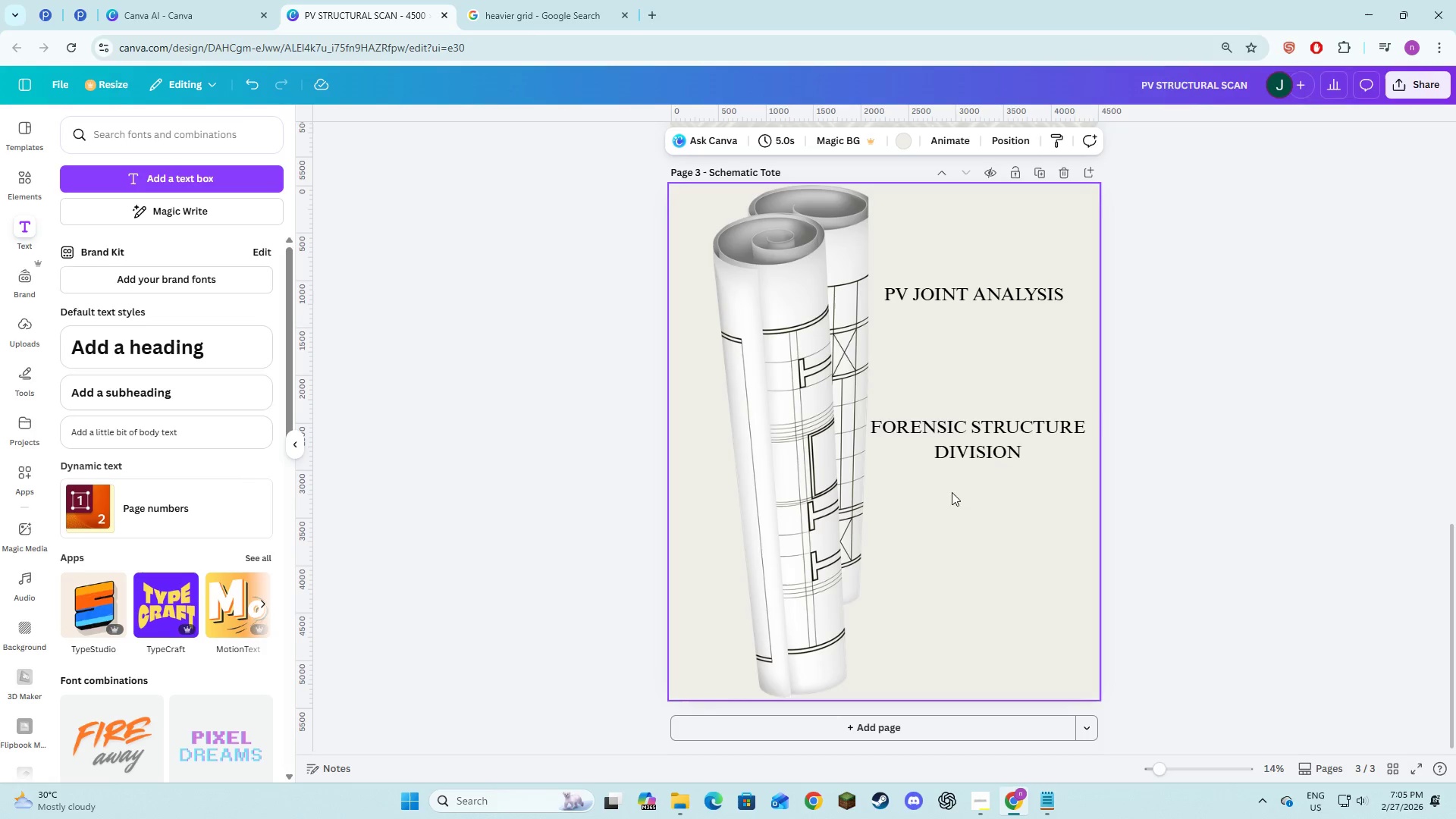 
double_click([965, 450])
 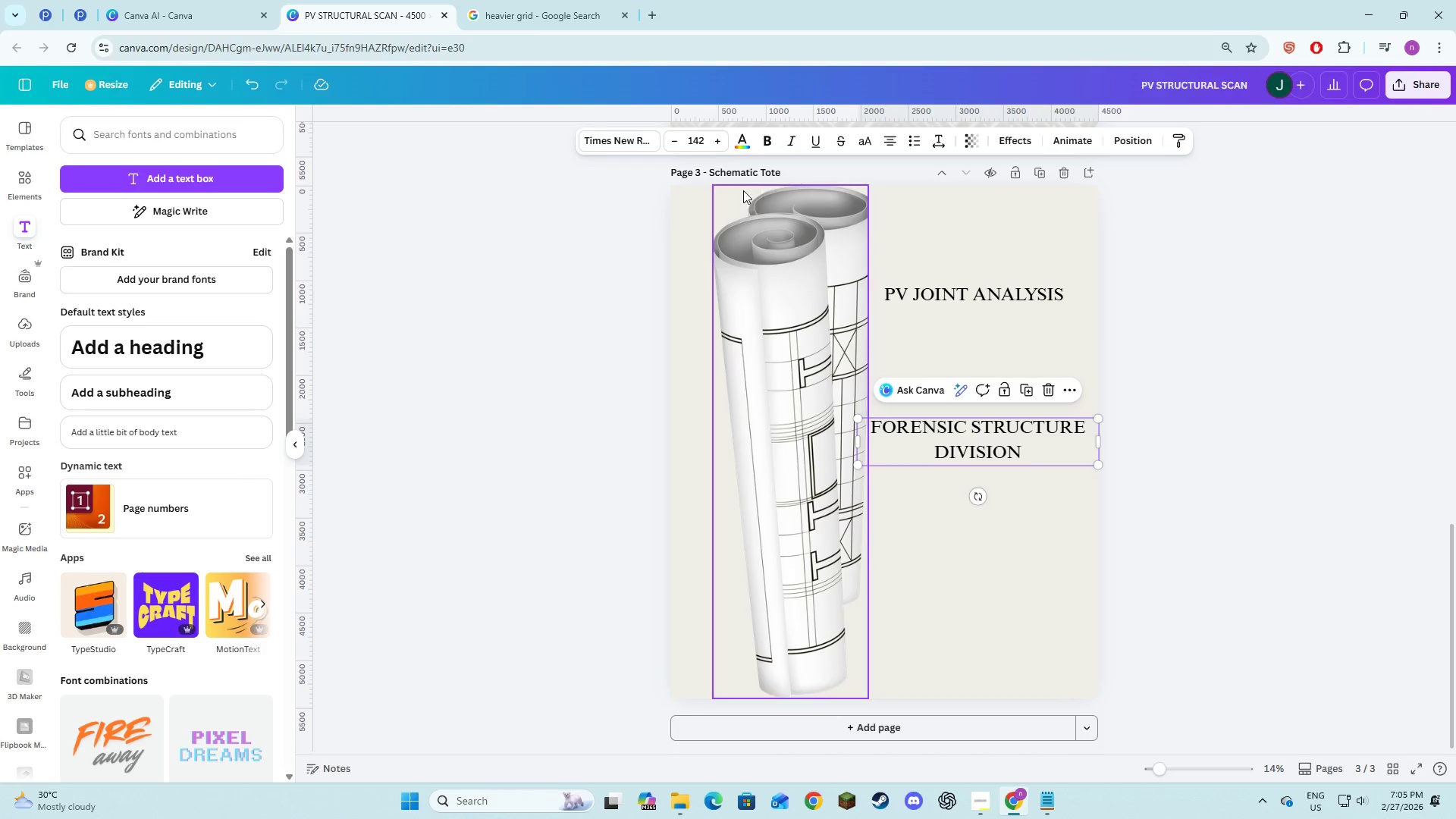 
double_click([711, 148])
 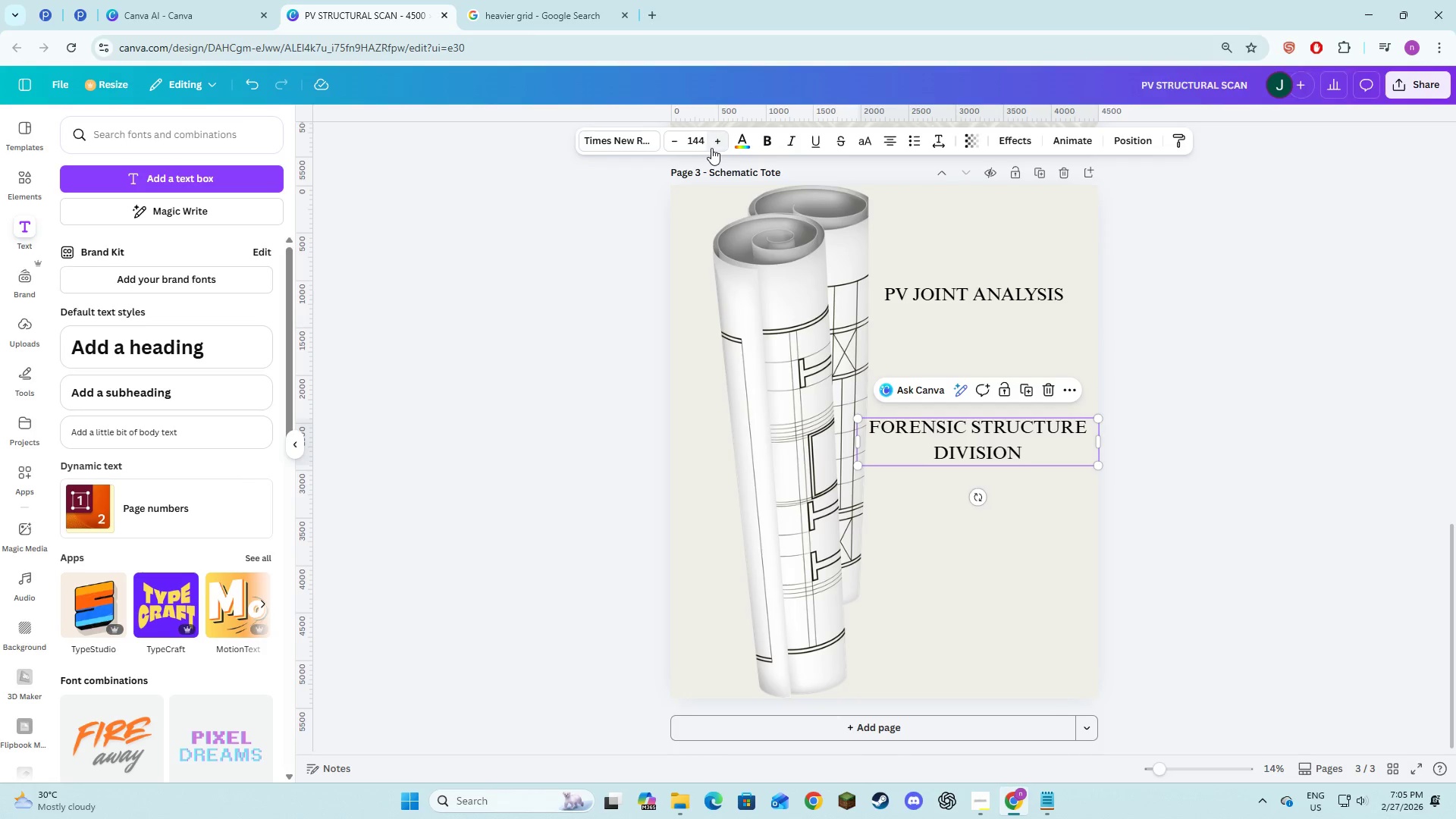 
triple_click([711, 148])
 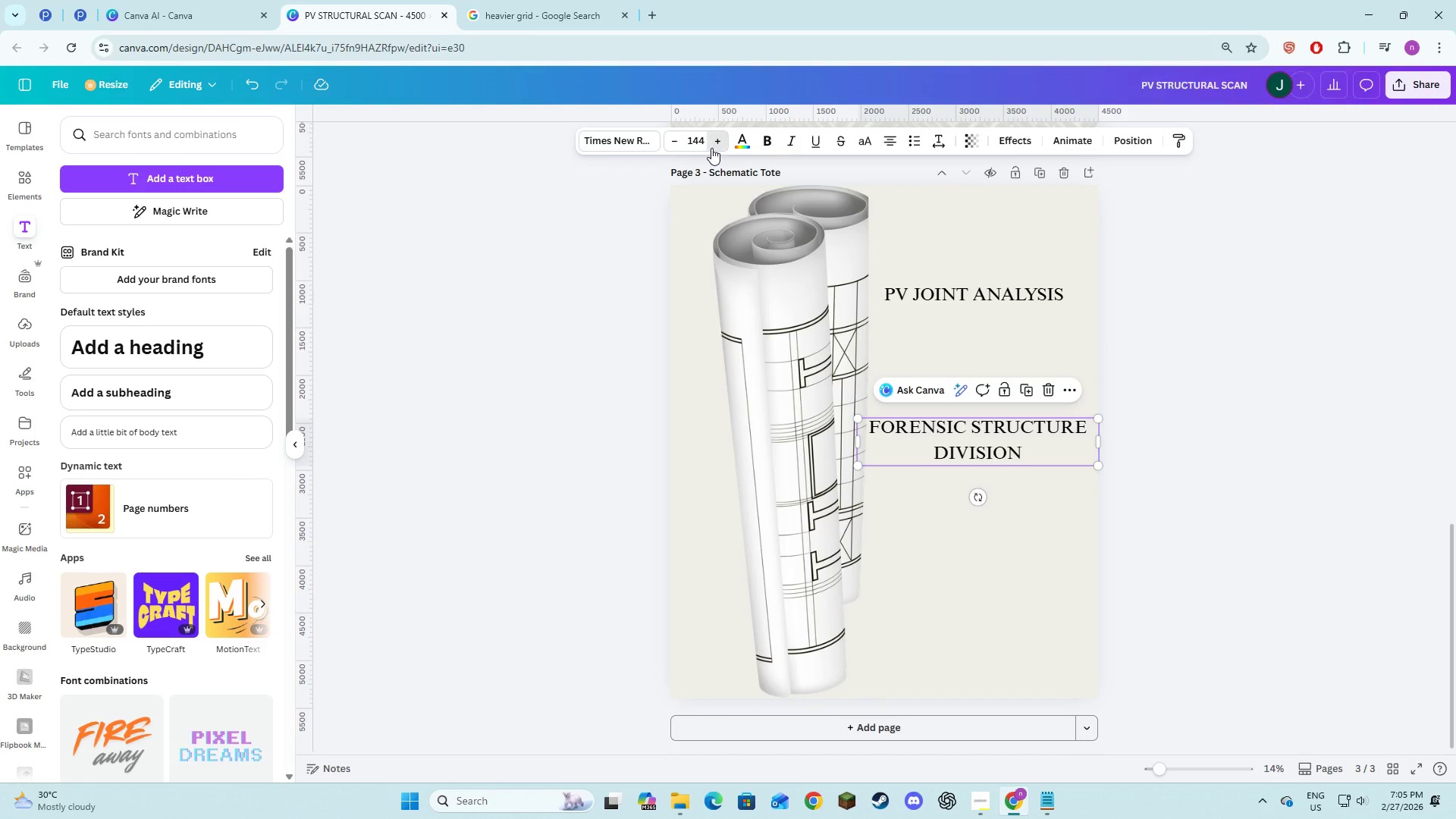 
triple_click([711, 148])
 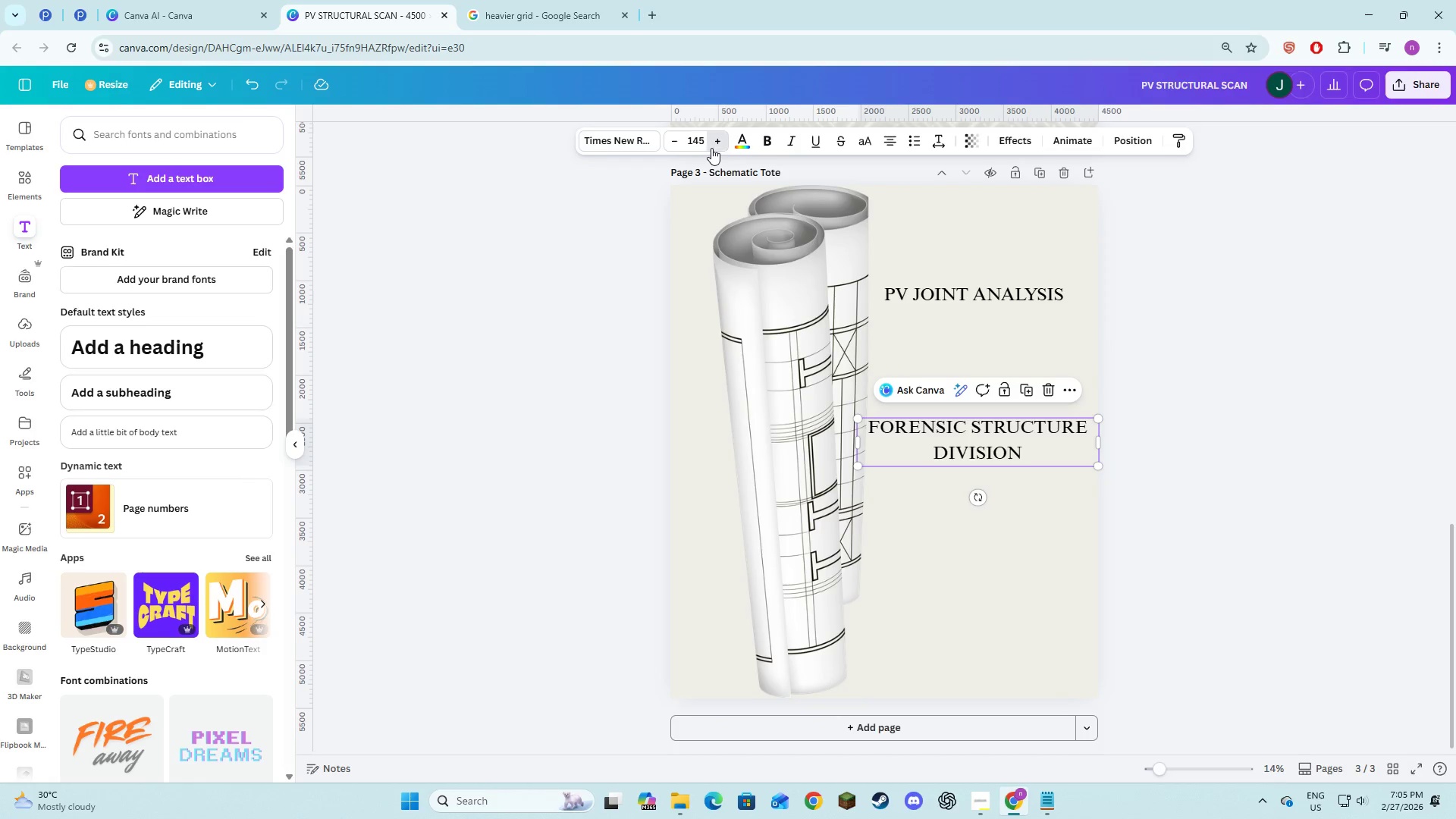 
triple_click([711, 148])
 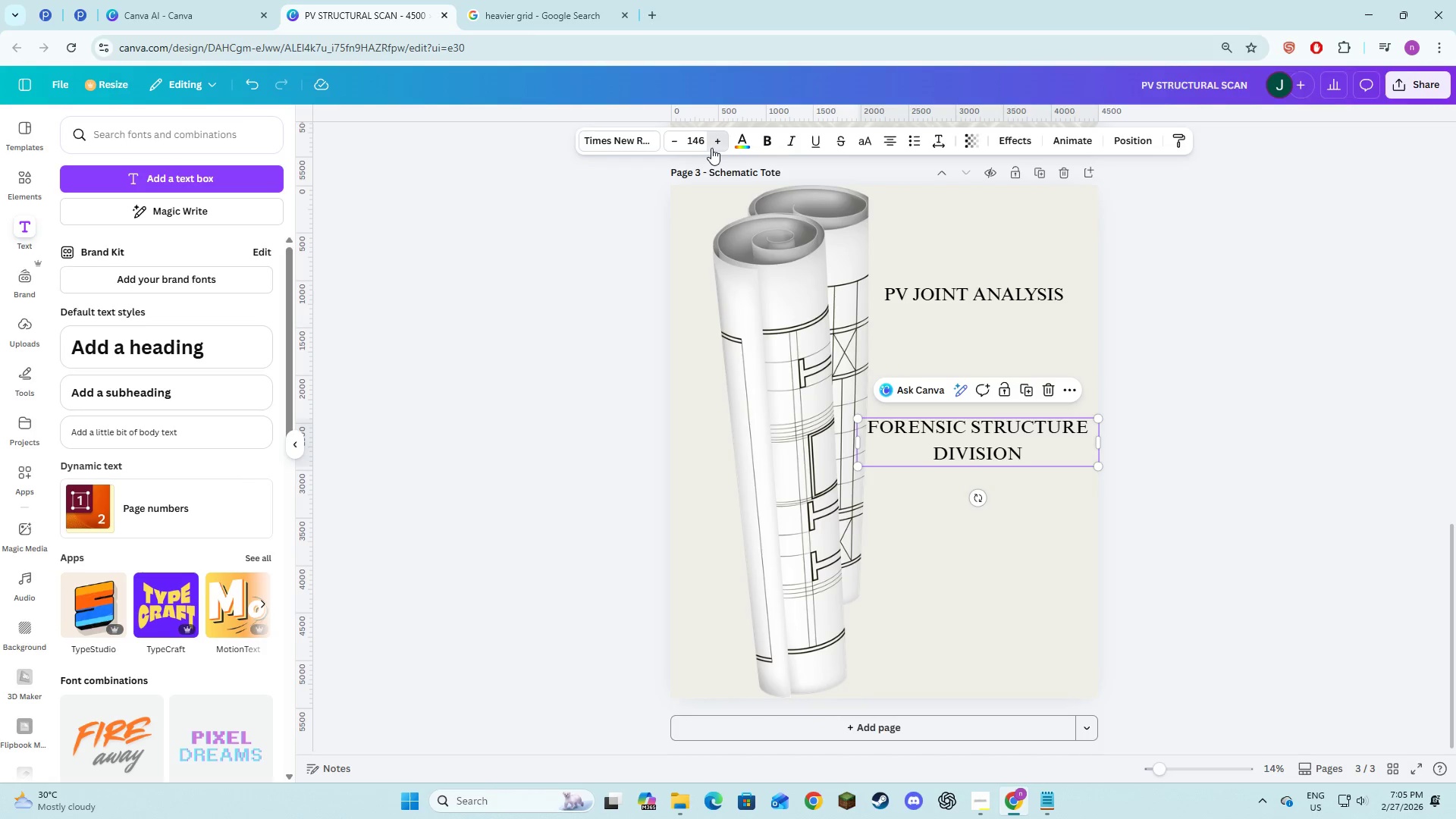 
triple_click([711, 148])
 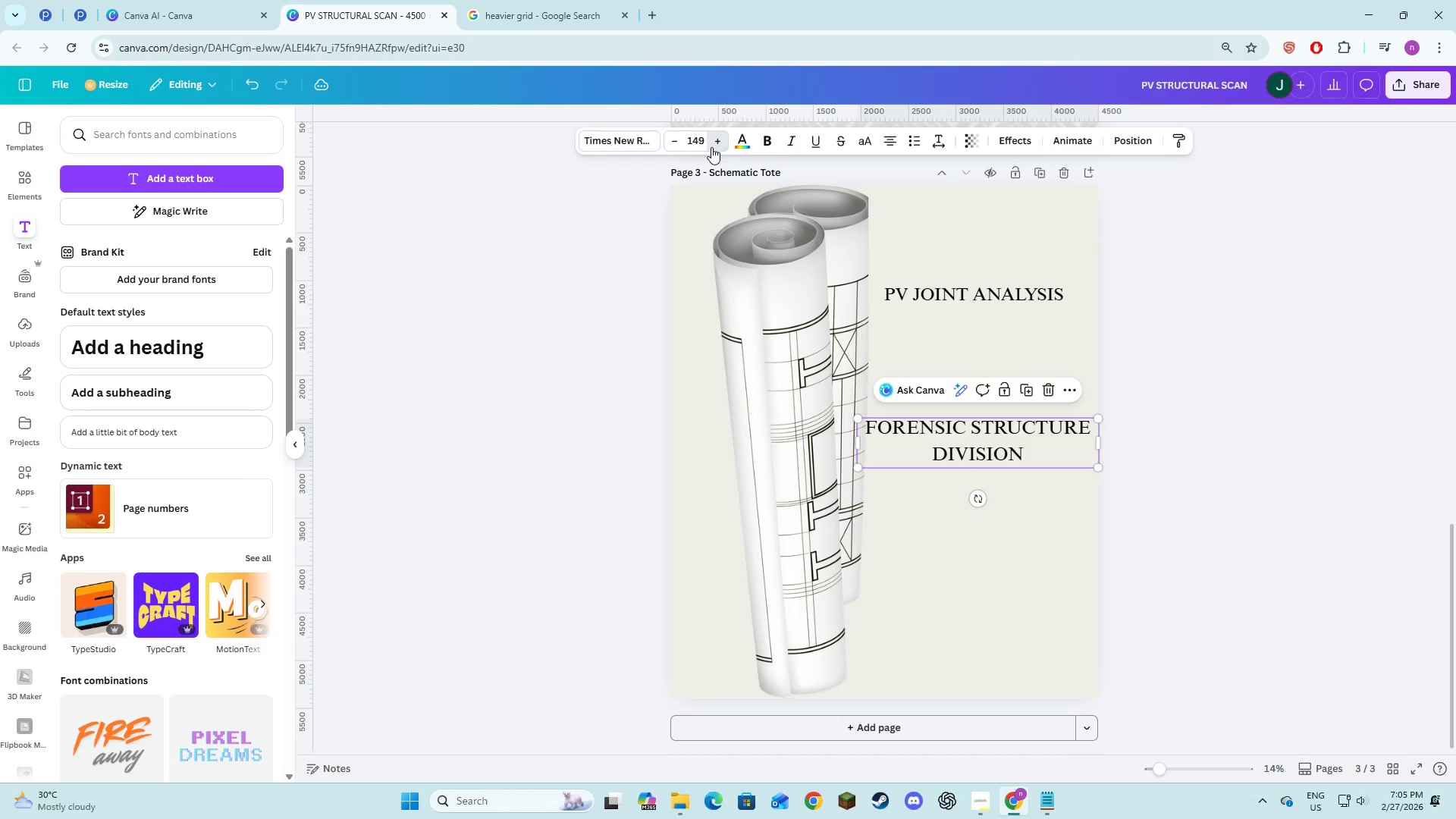 
triple_click([711, 147])
 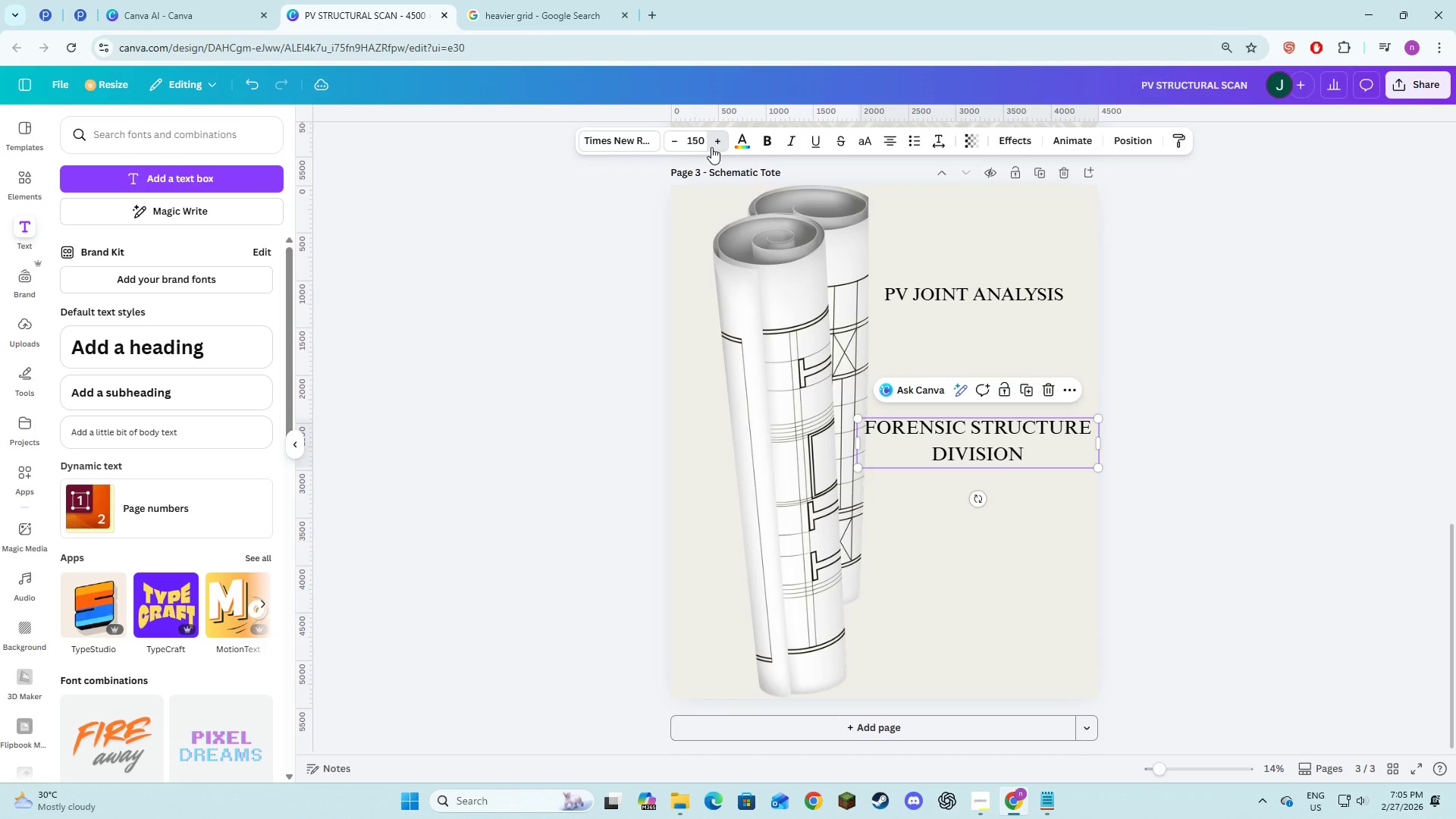 
triple_click([711, 147])
 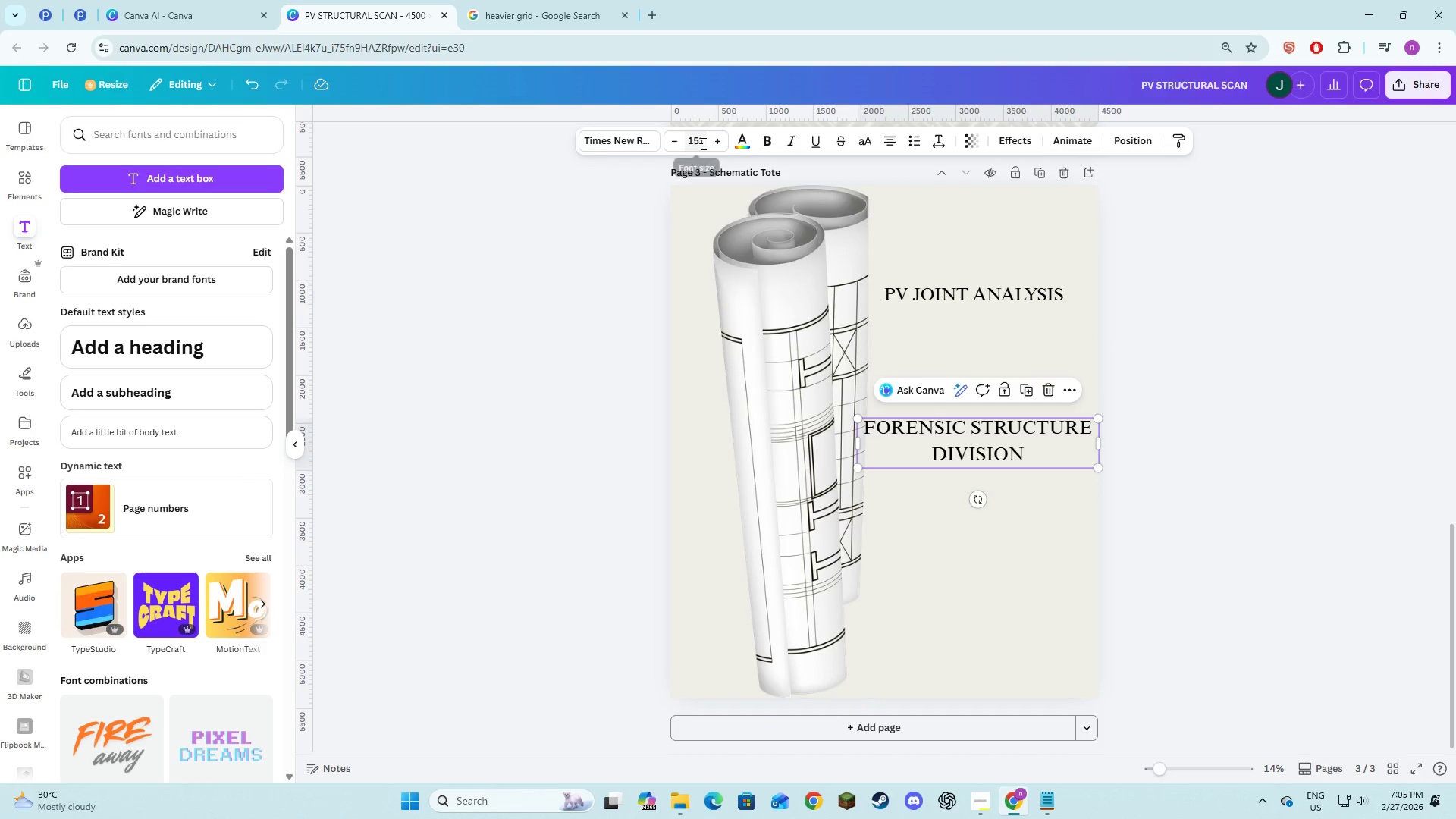 
left_click([702, 143])
 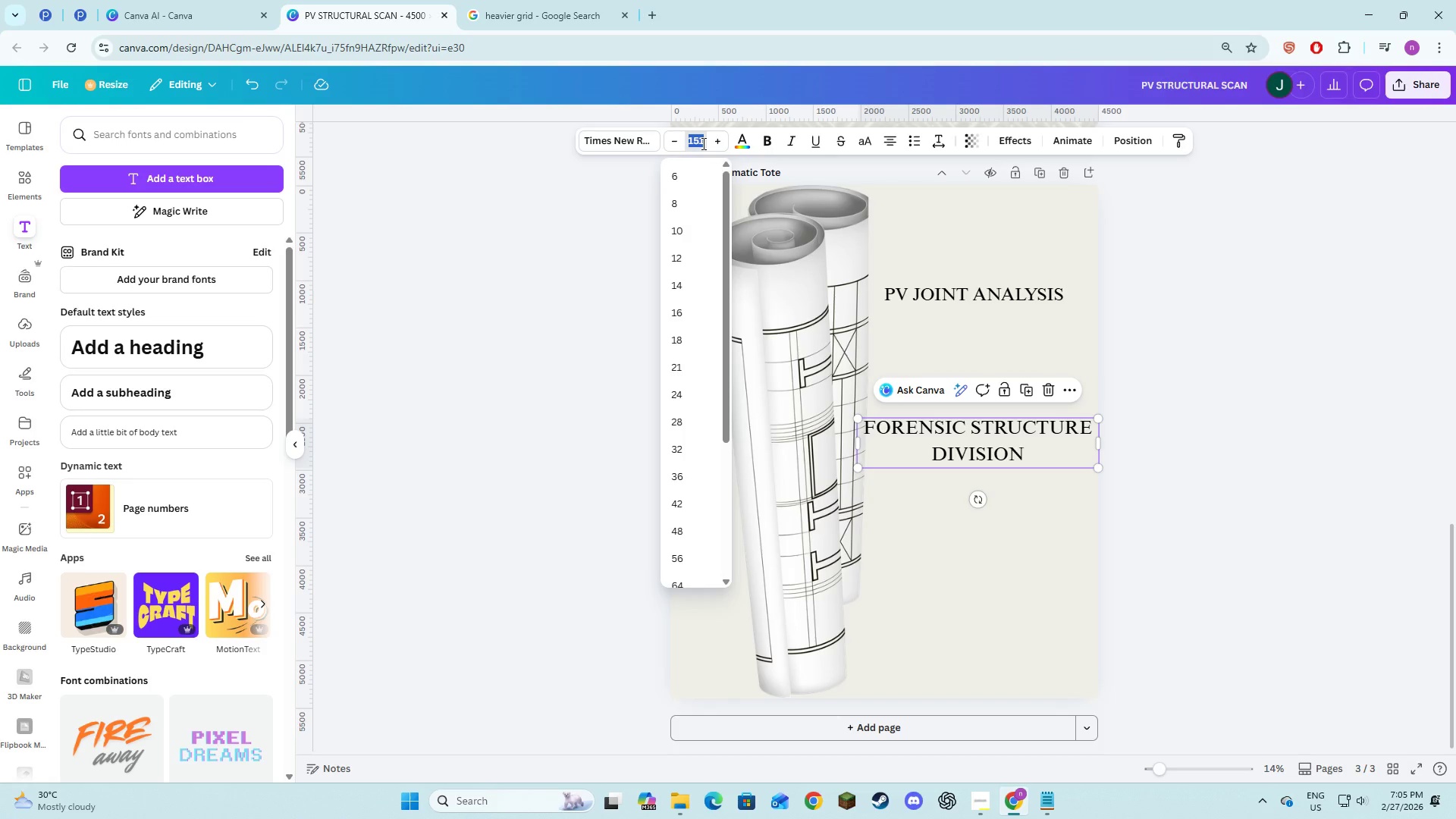 
key(Numpad2)
 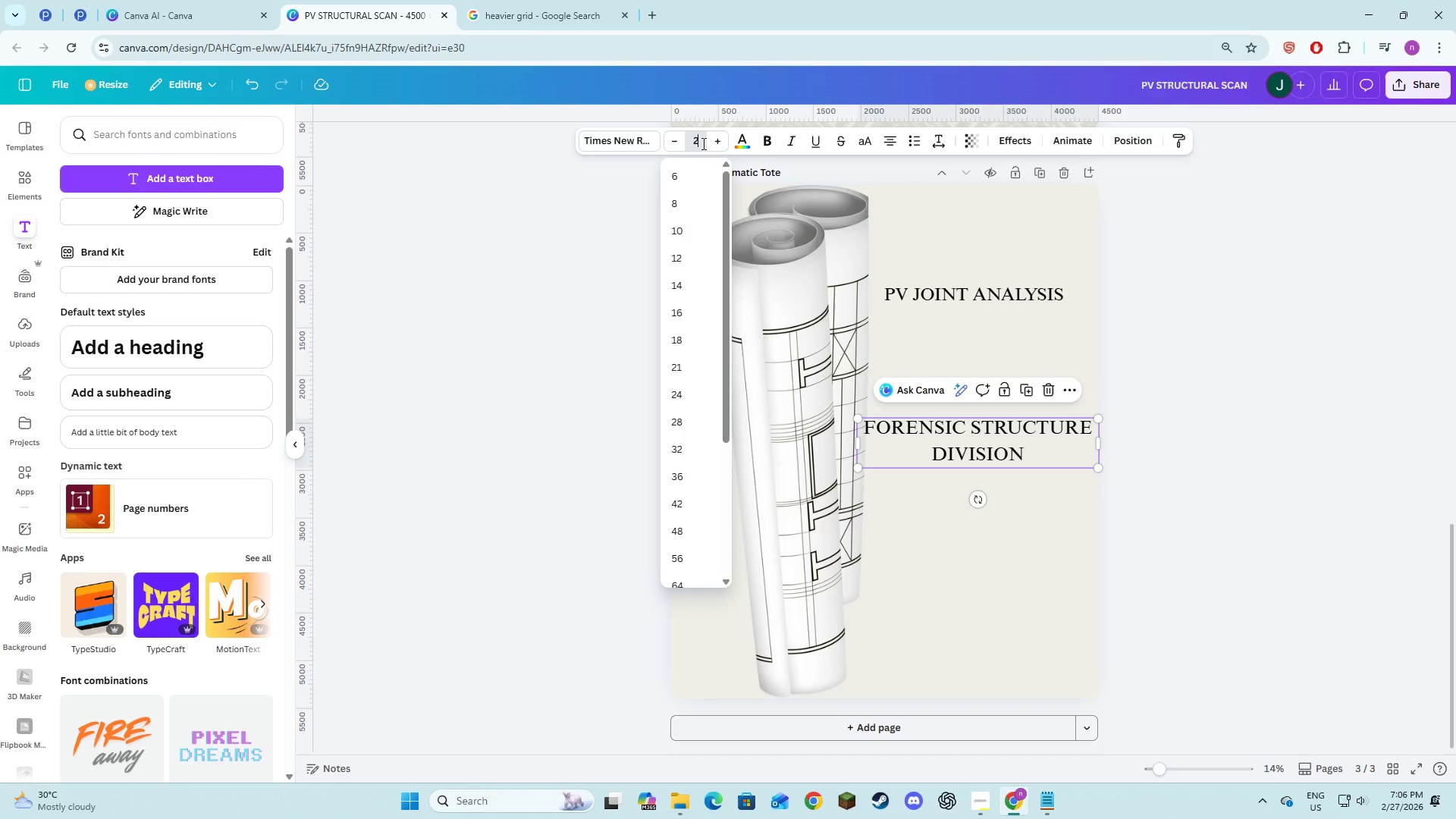 
key(Numpad0)
 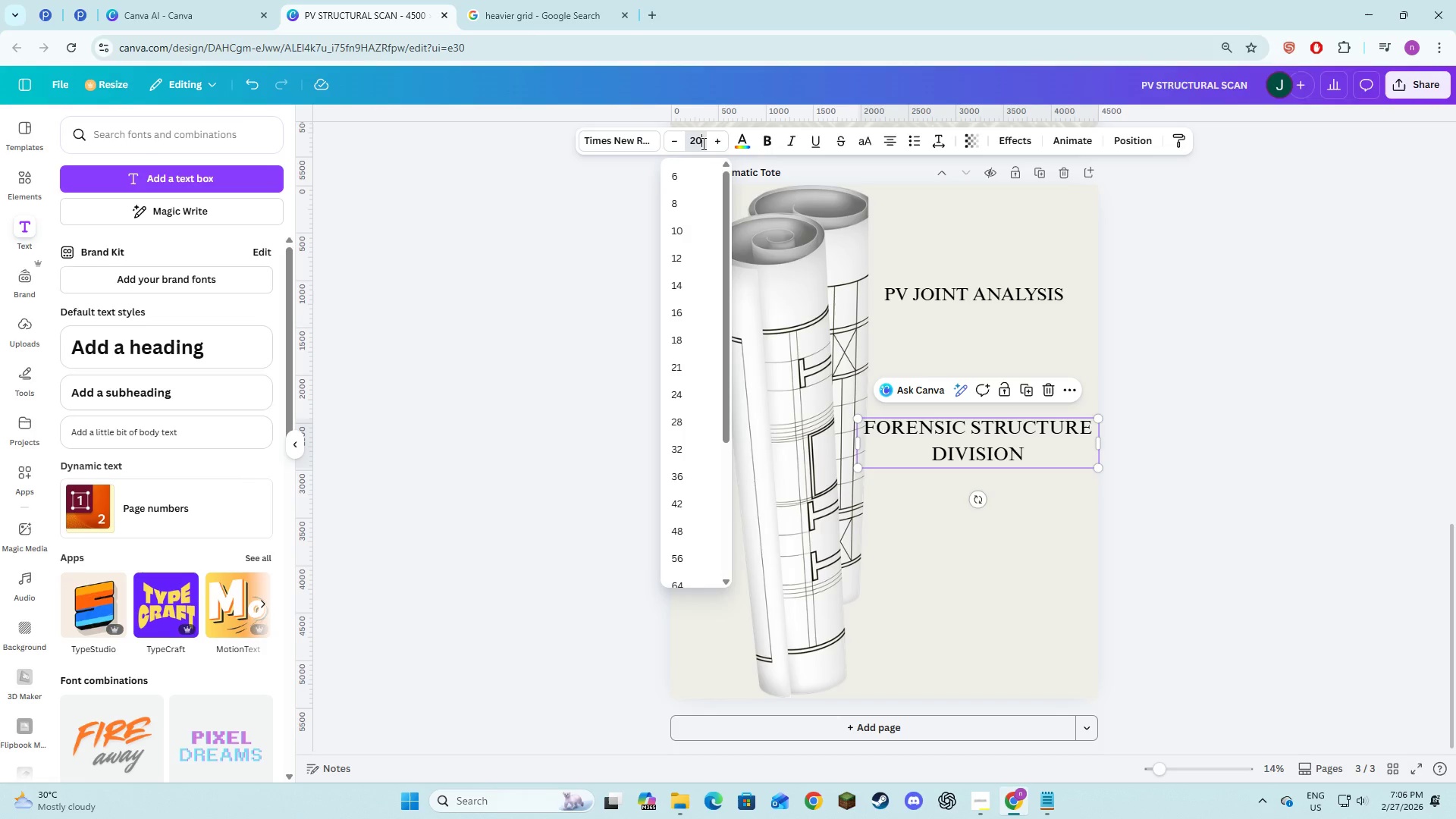 
key(Numpad0)
 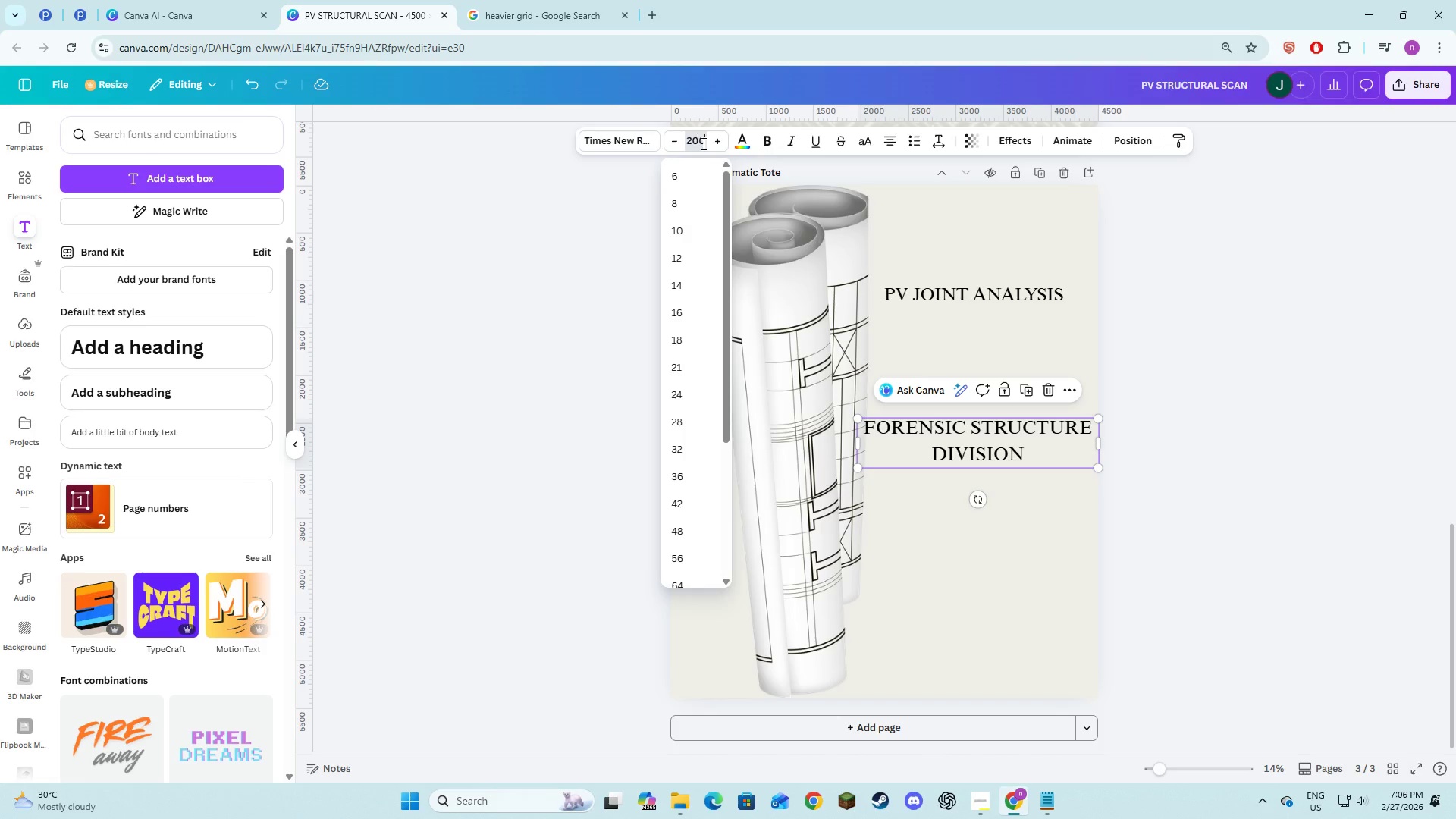 
key(NumpadEnter)
 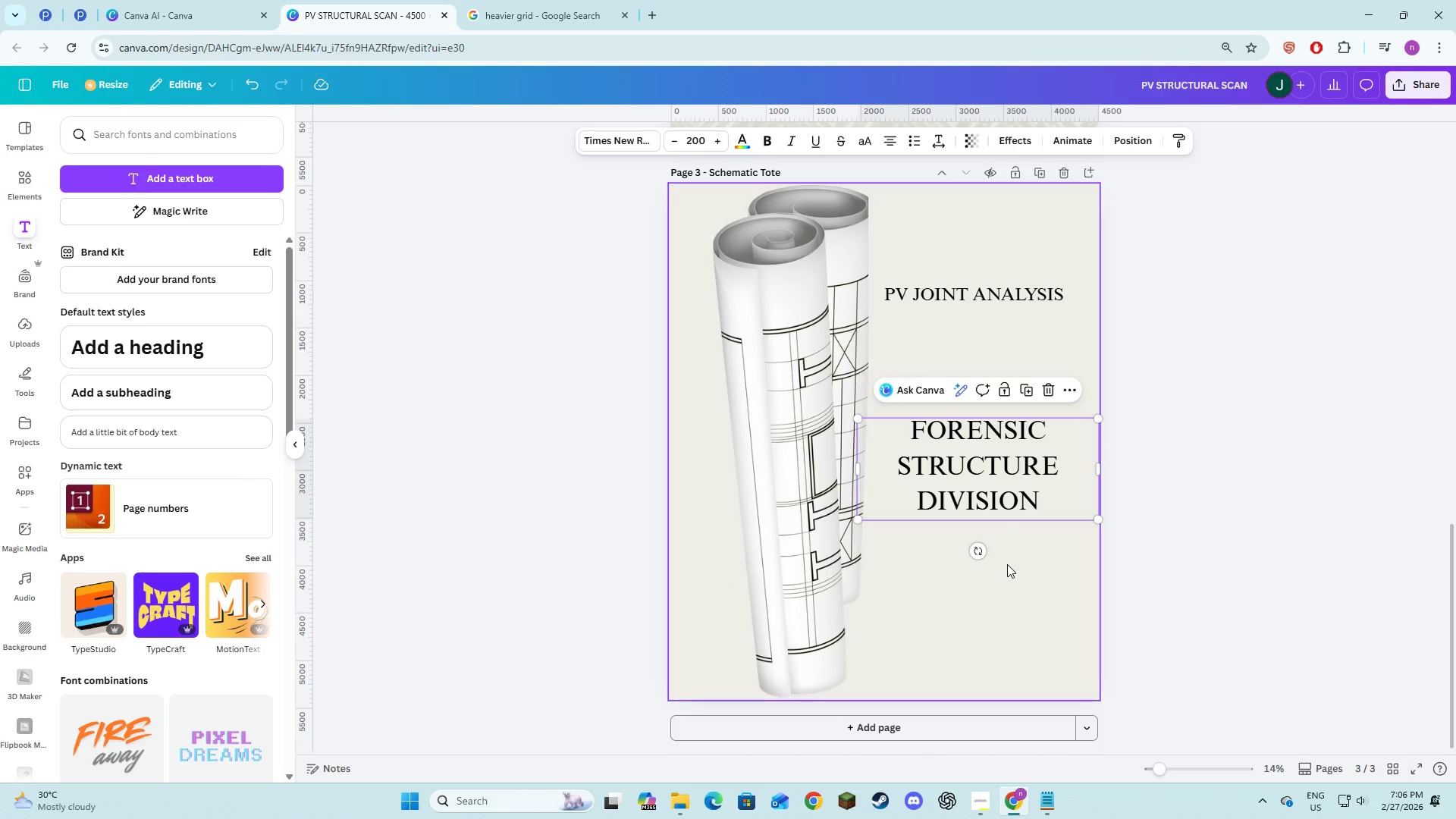 
double_click([988, 482])
 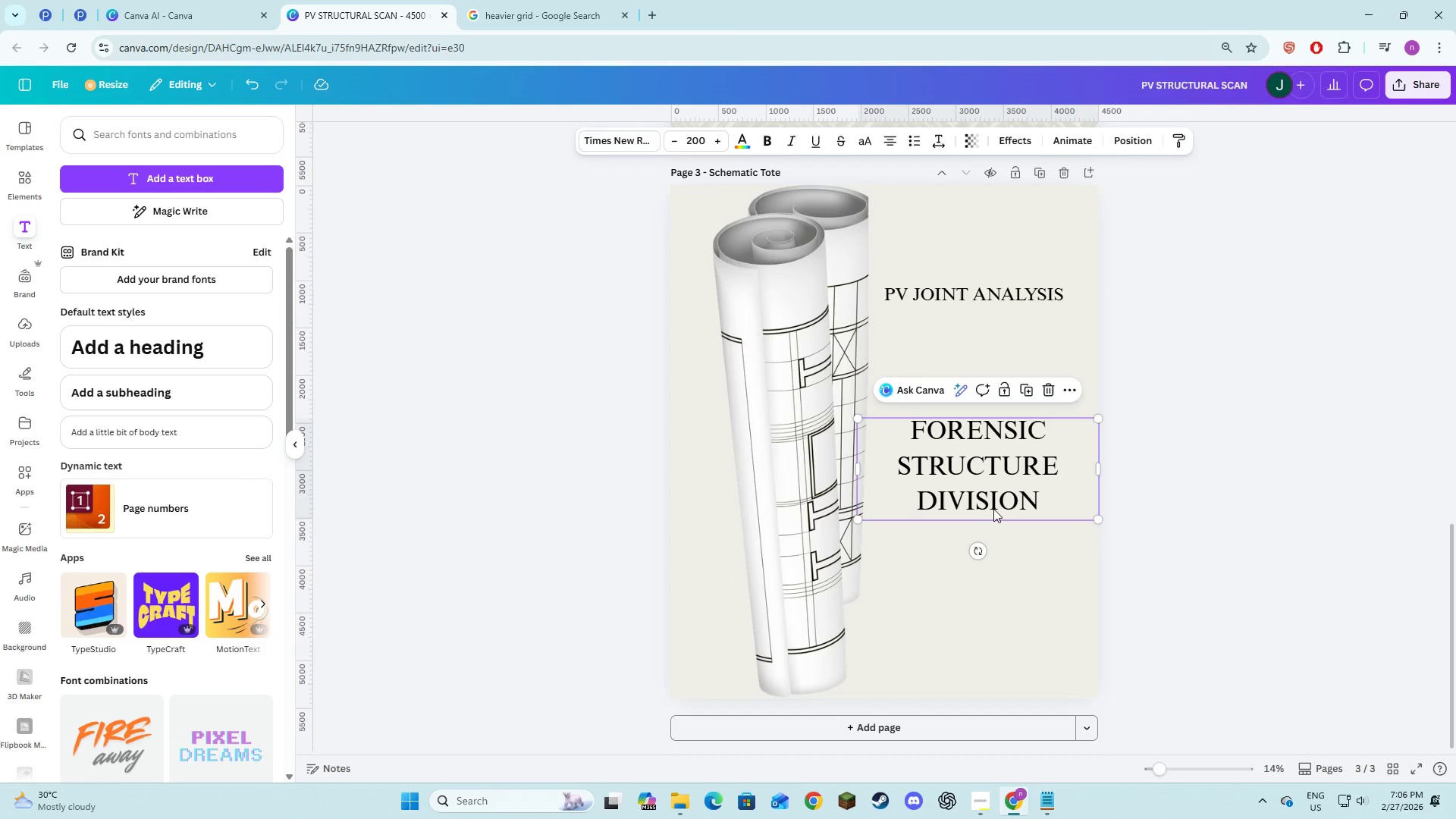 
left_click_drag(start_coordinate=[995, 501], to_coordinate=[995, 477])
 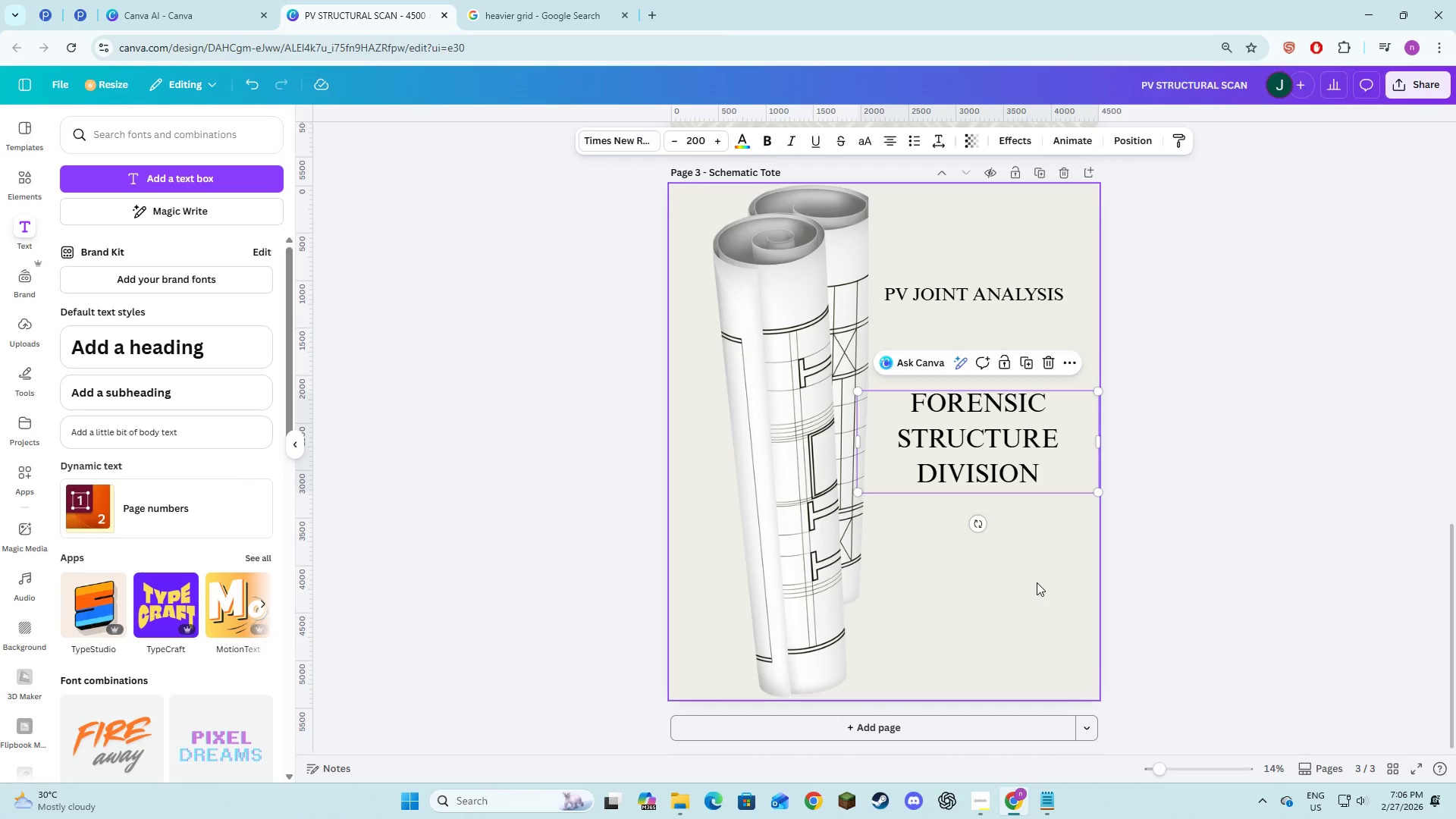 
left_click([1037, 582])
 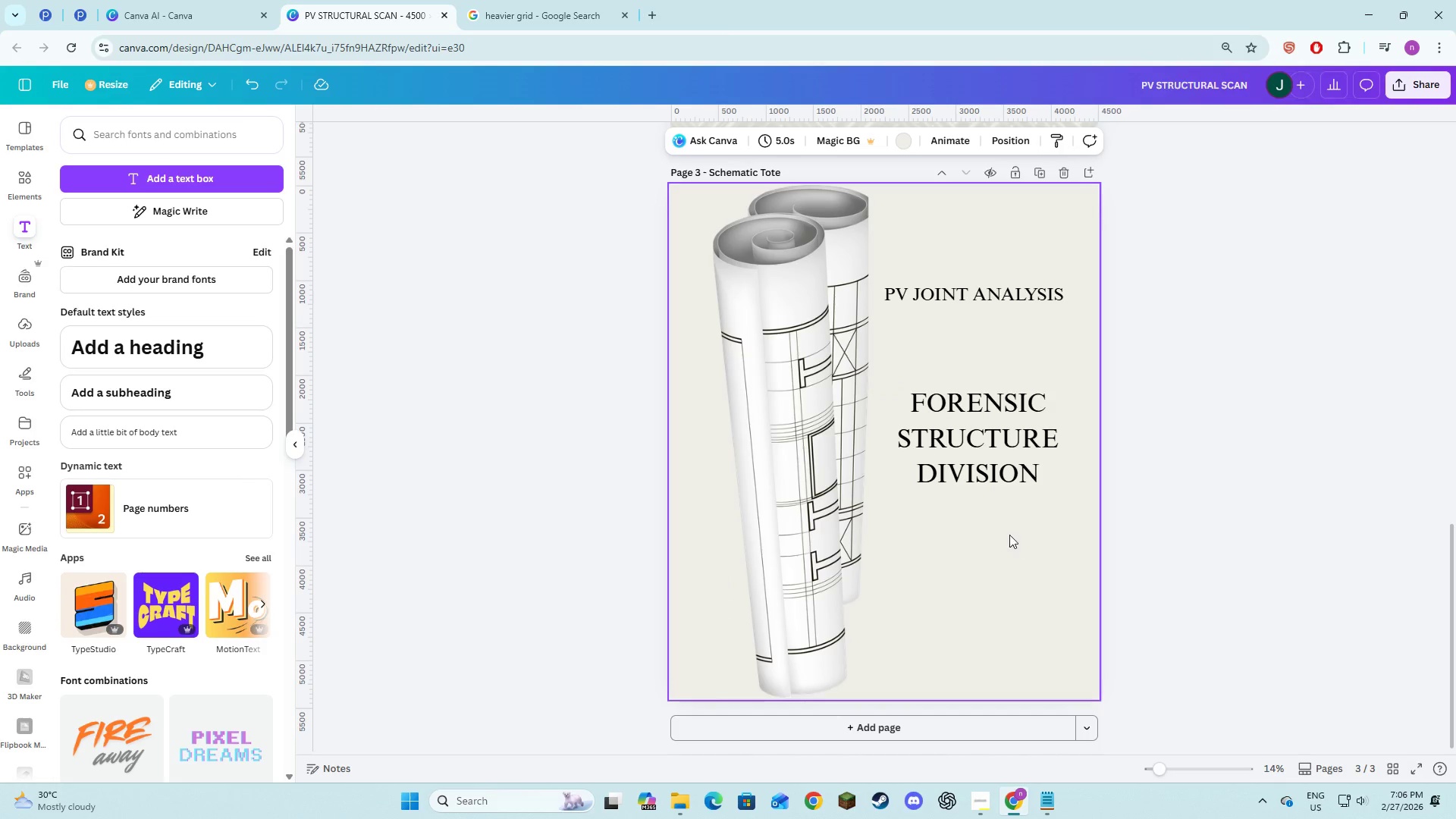 
key(Alt+AltLeft)
 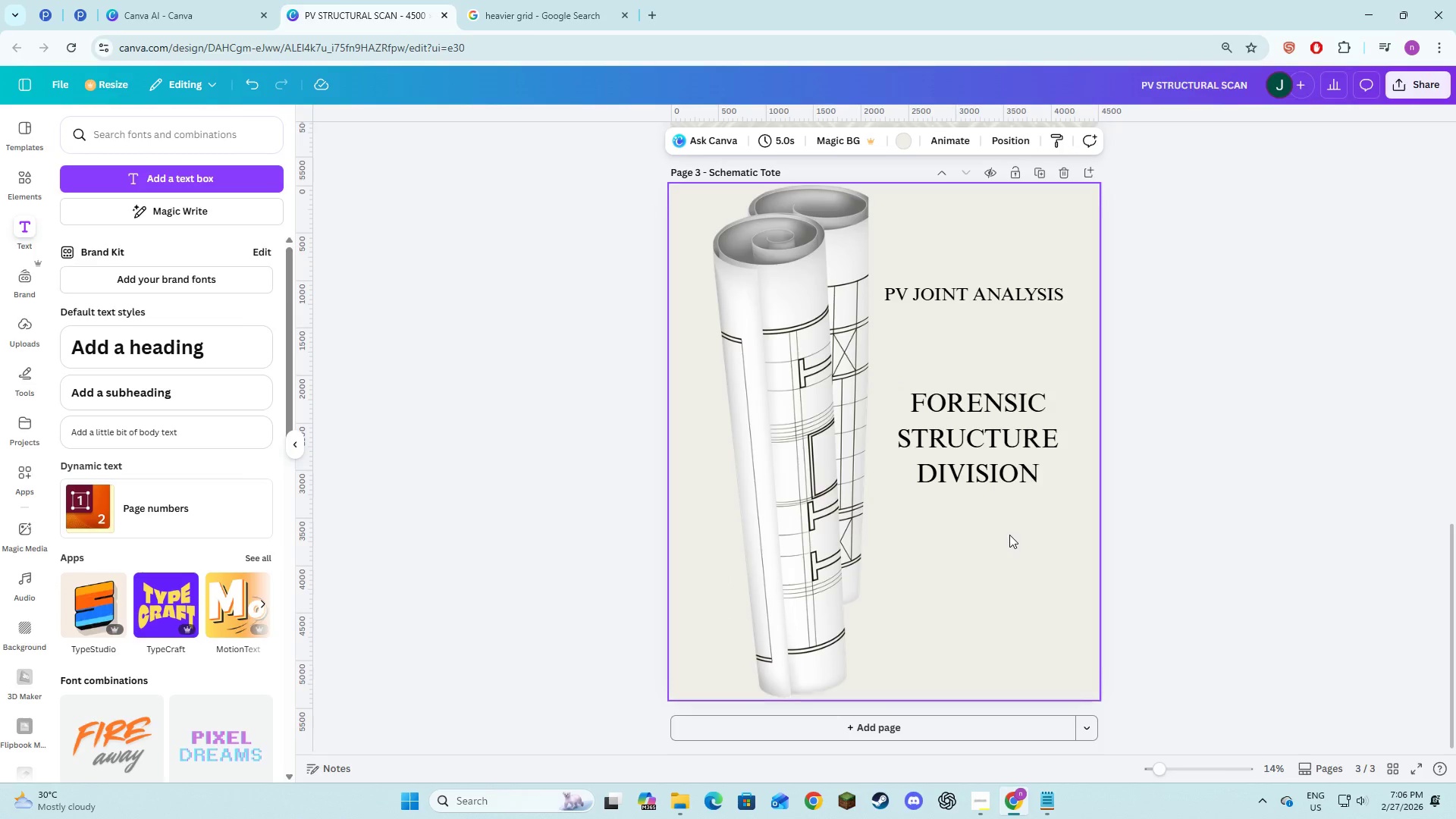 
key(Alt+Tab)
 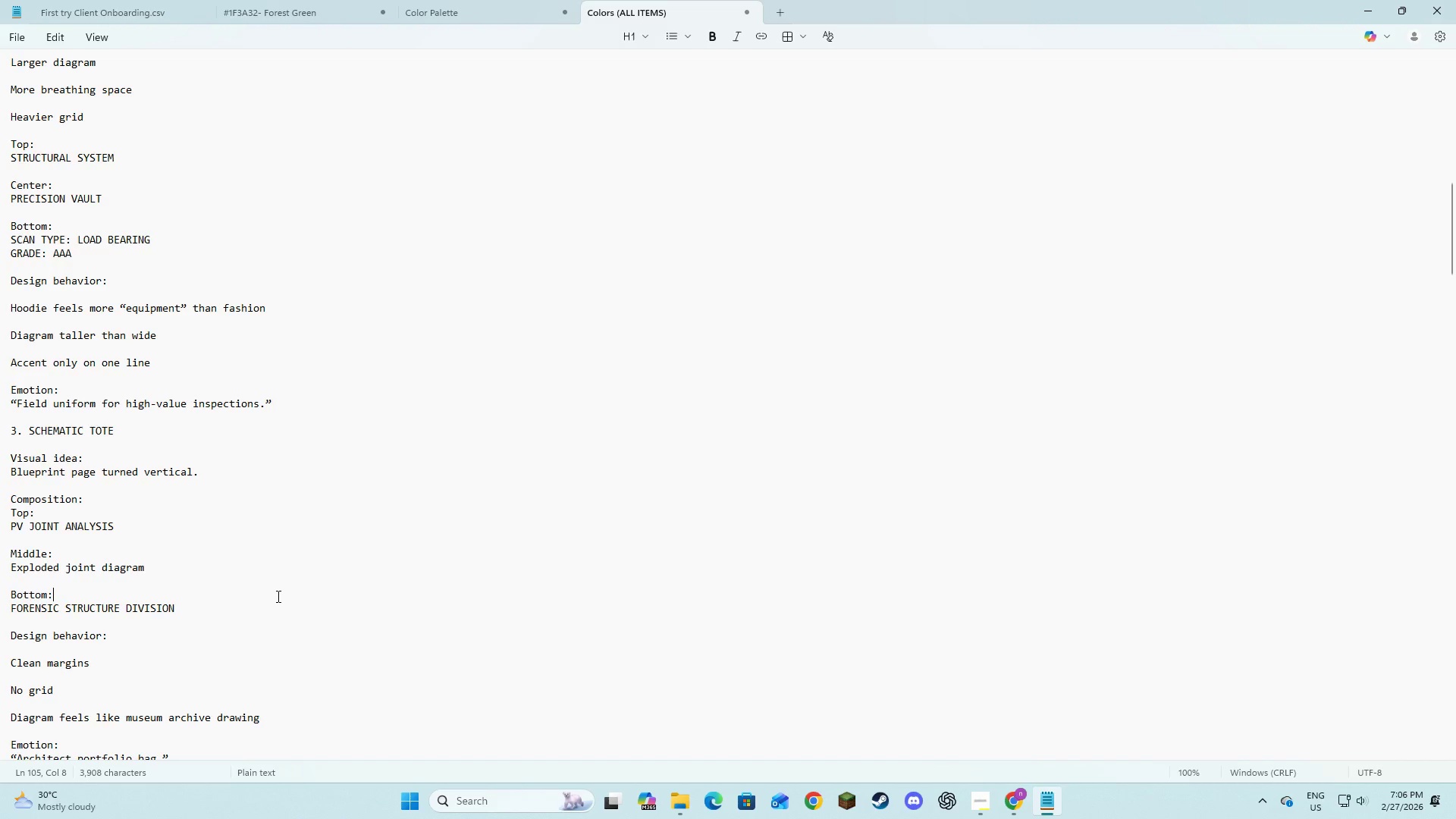 
wait(13.28)
 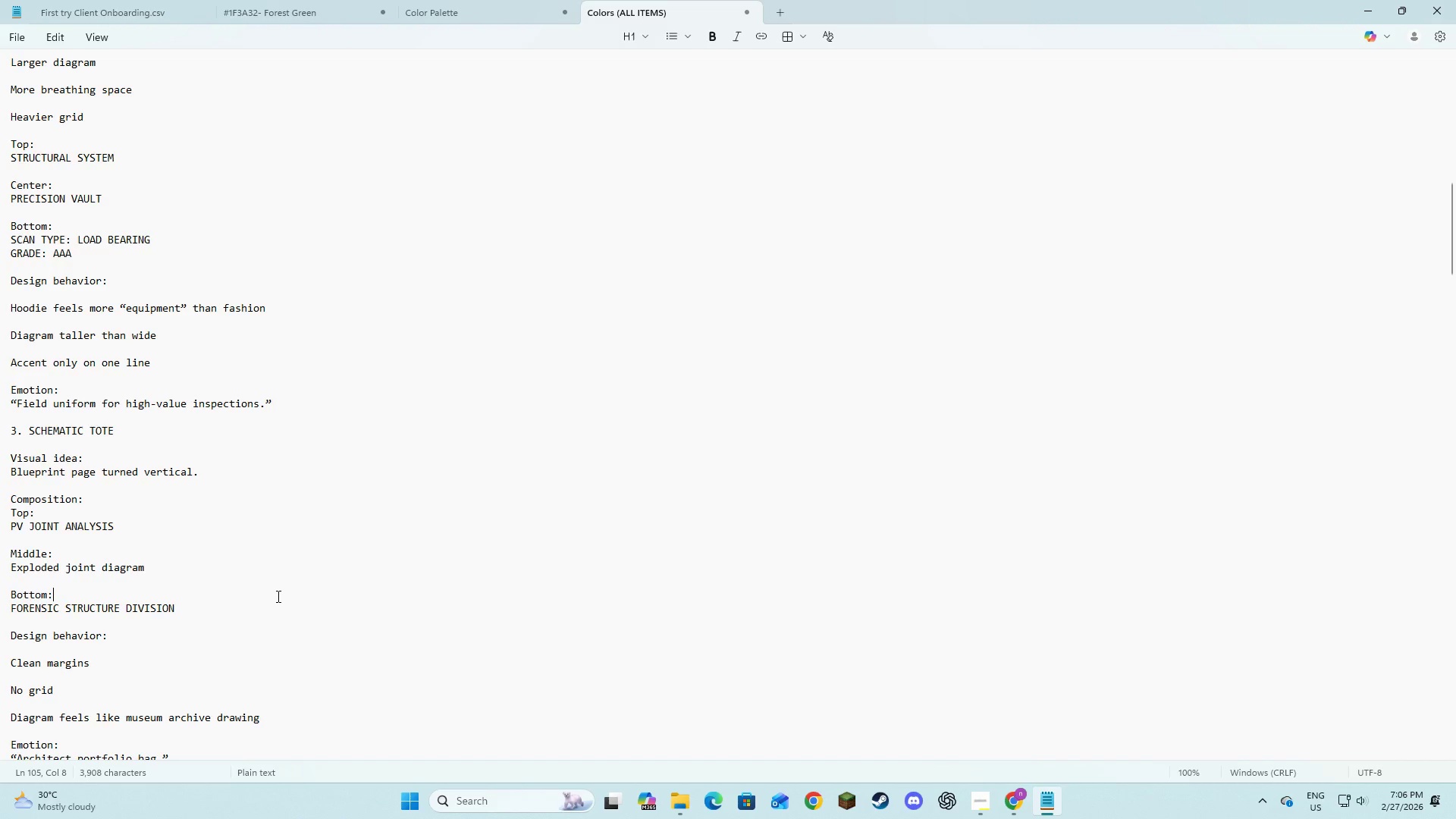 
key(Alt+AltLeft)
 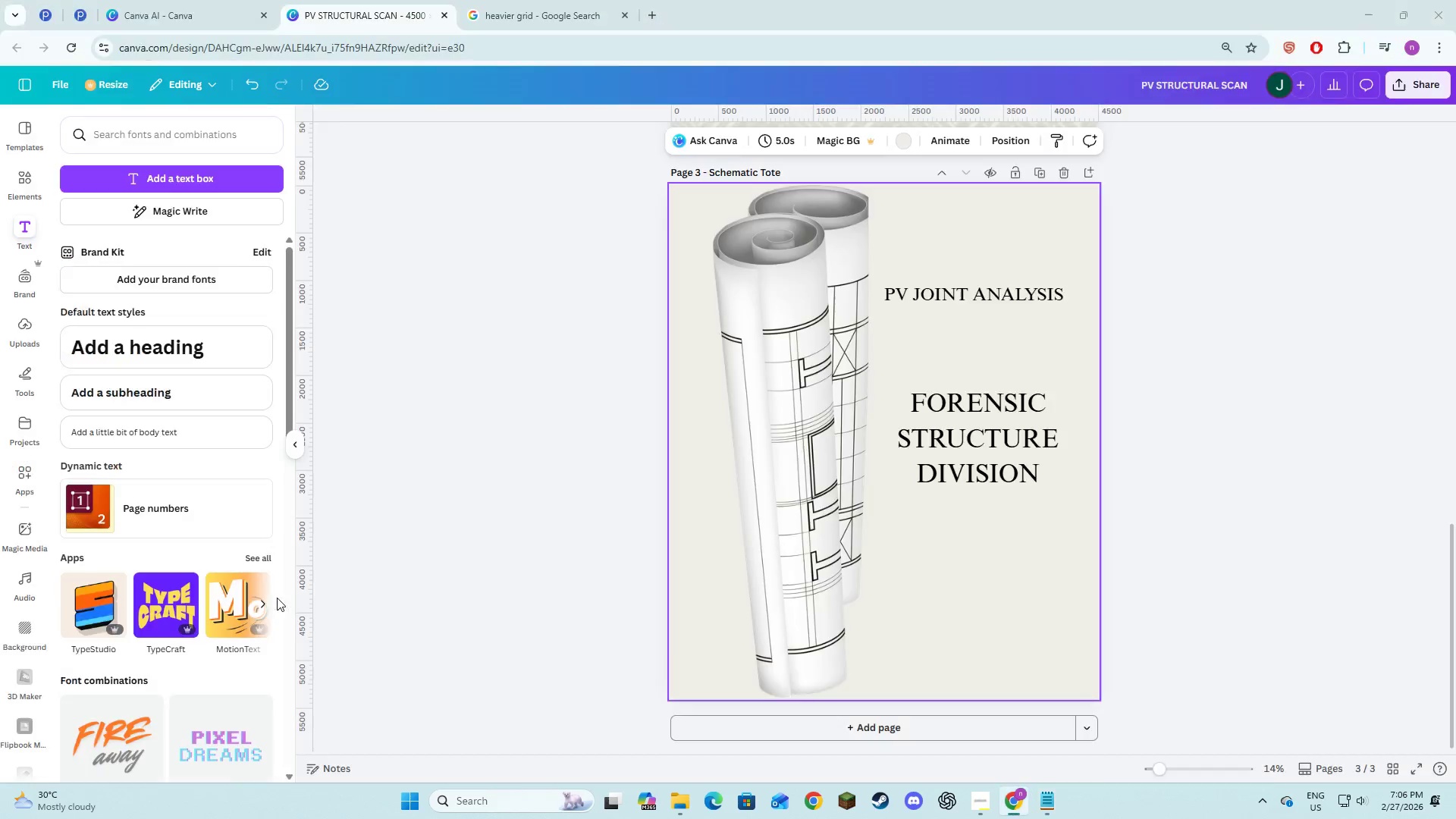 
key(Alt+Tab)
 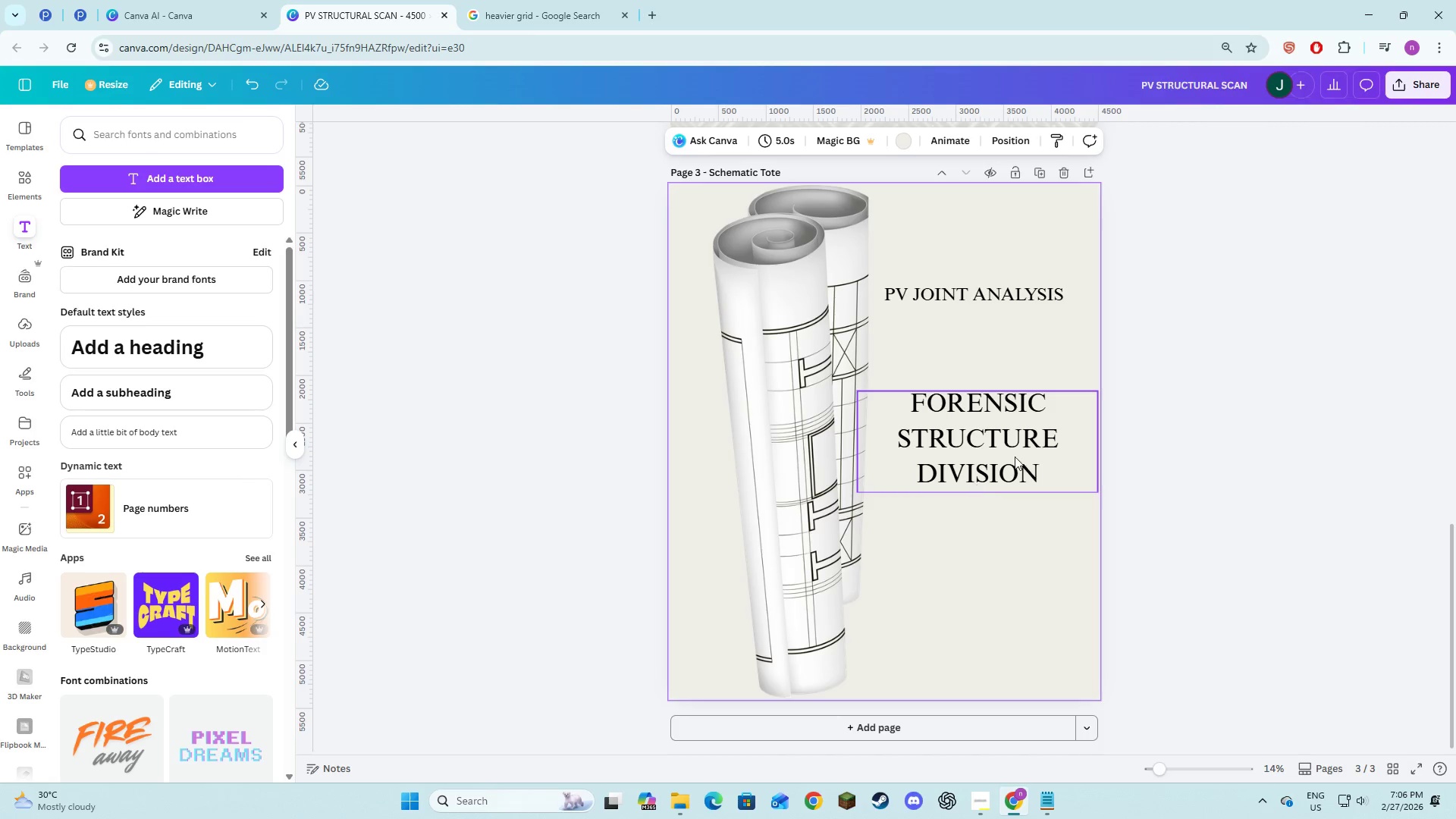 
left_click([1024, 445])
 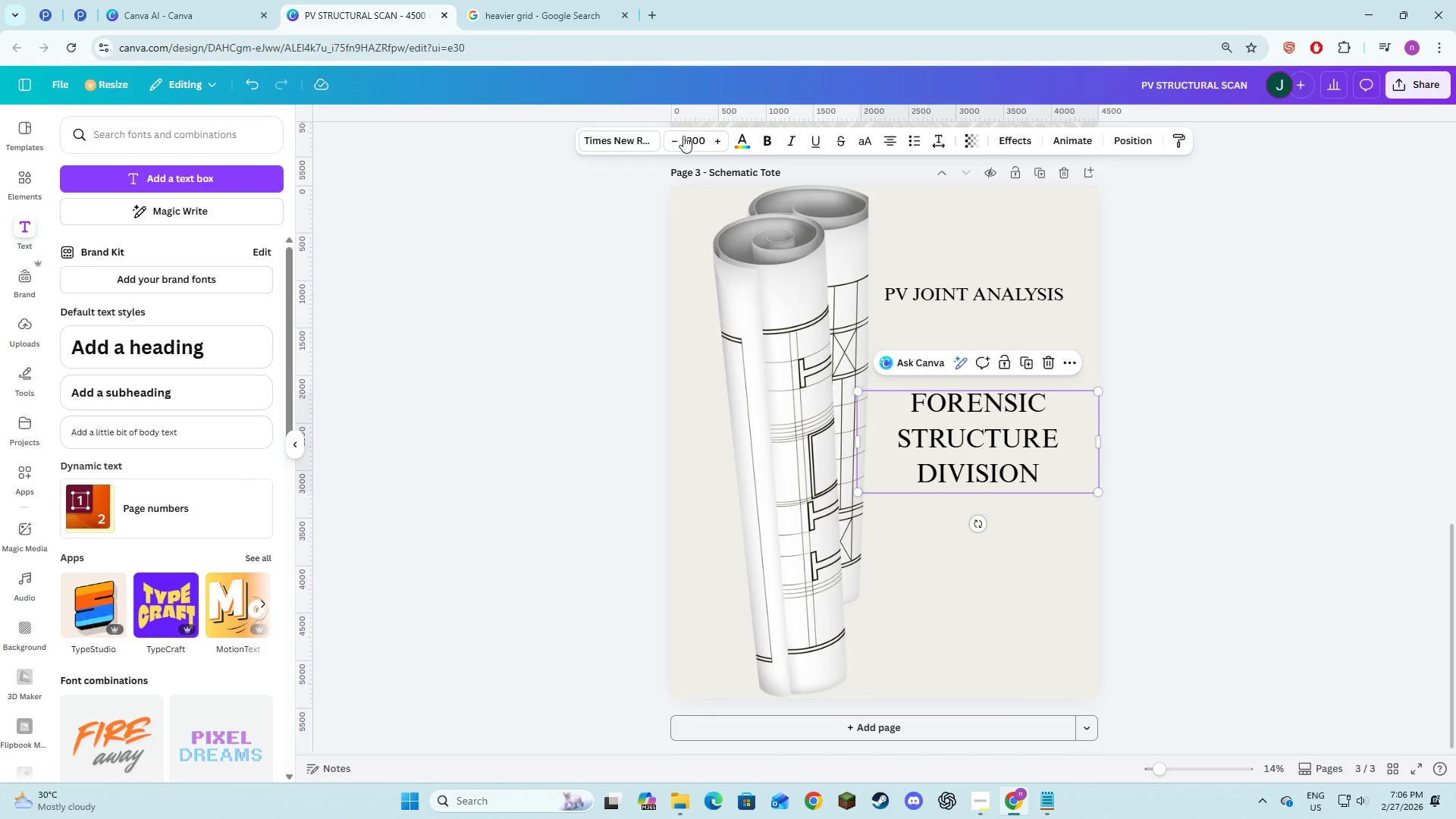 
left_click([691, 140])
 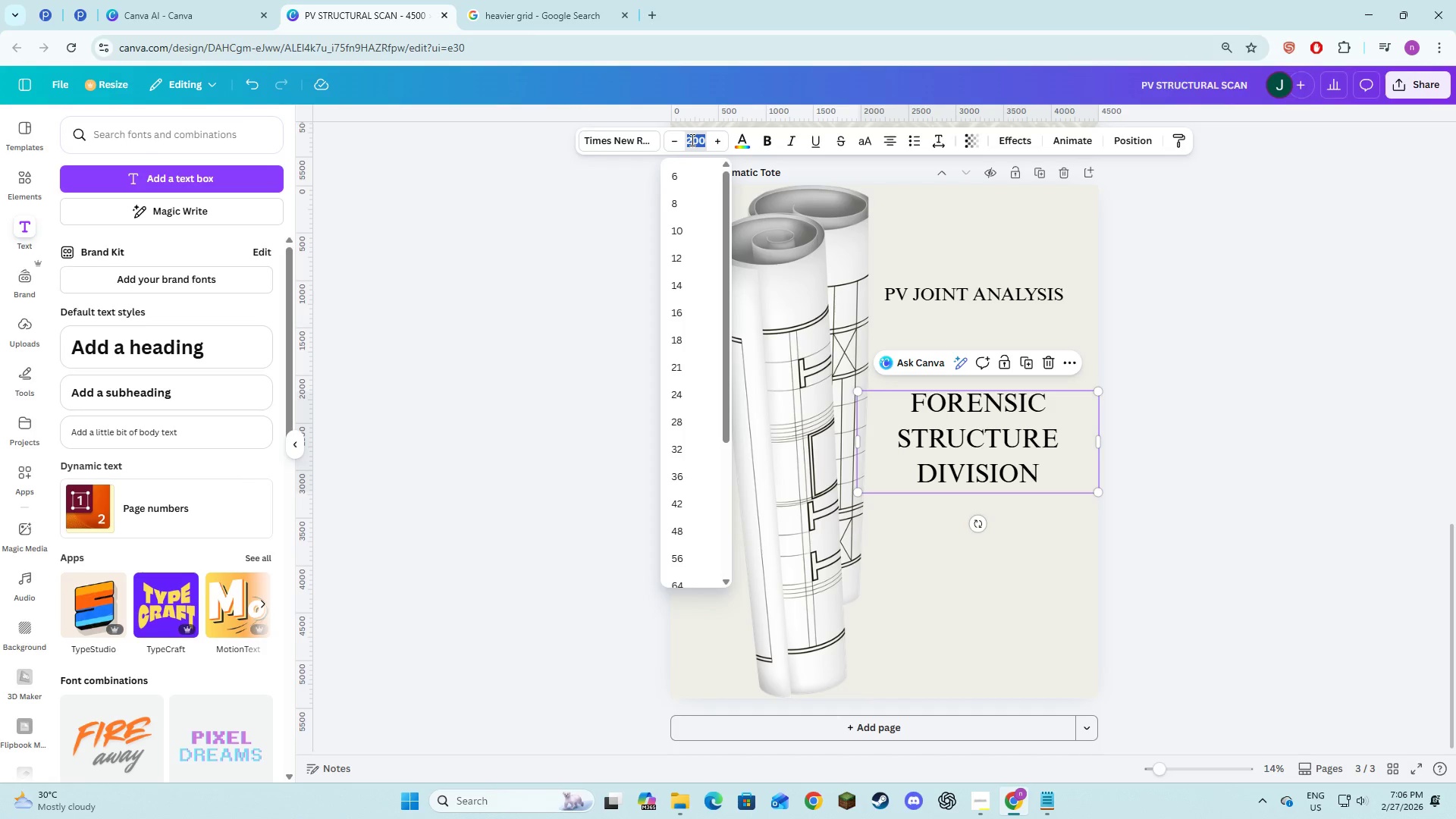 
key(Numpad1)
 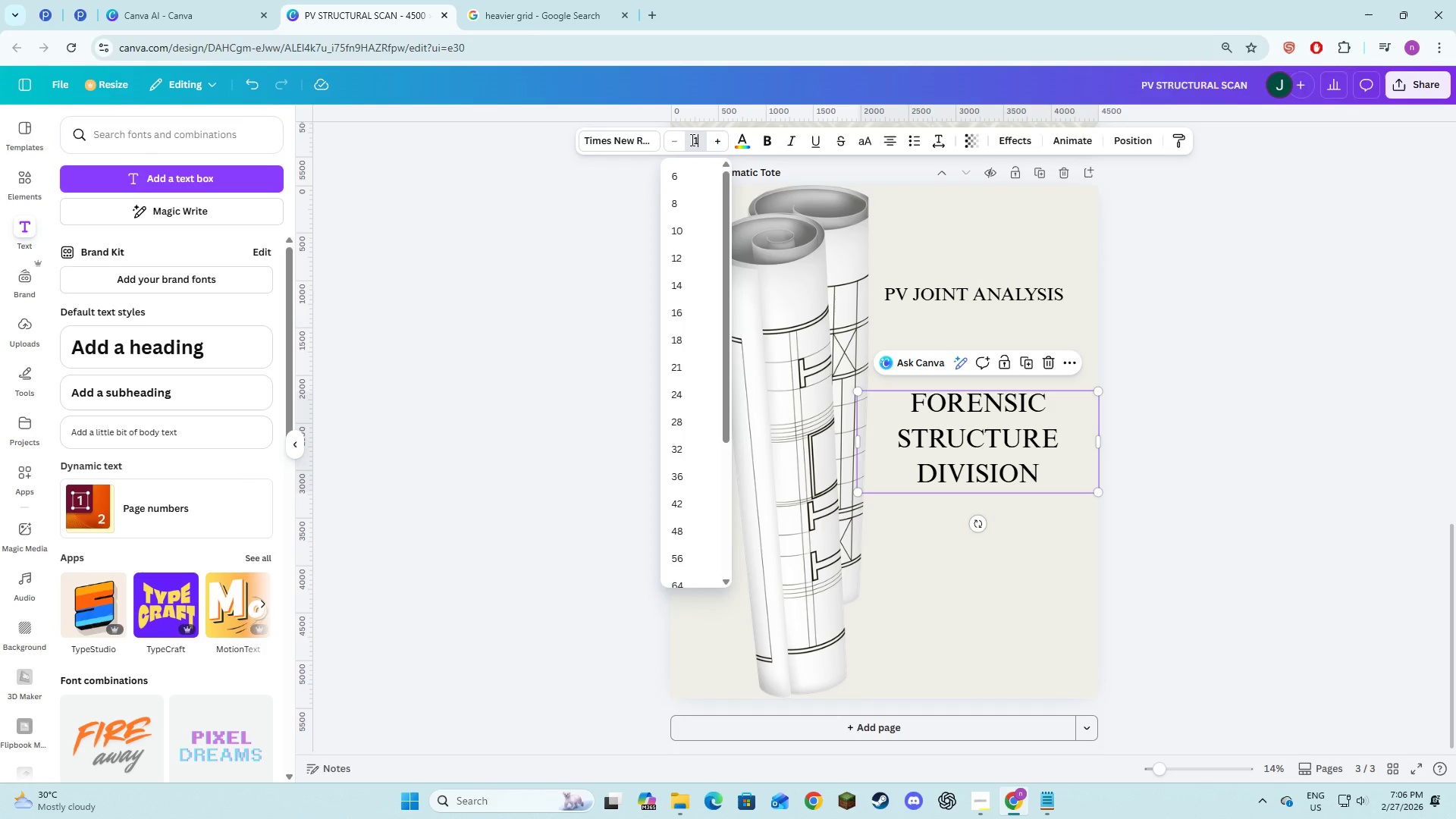 
key(Numpad4)
 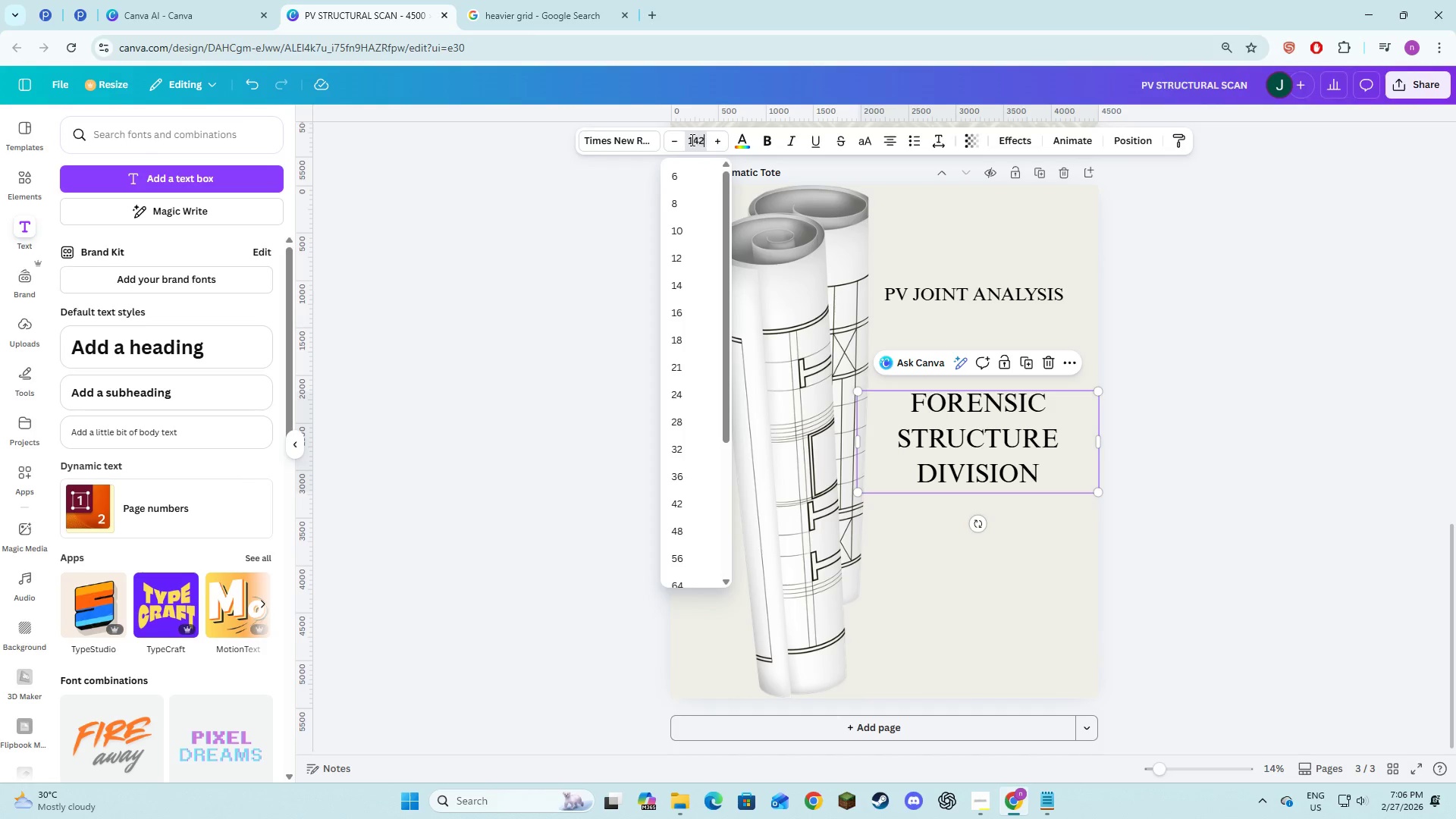 
key(Numpad2)
 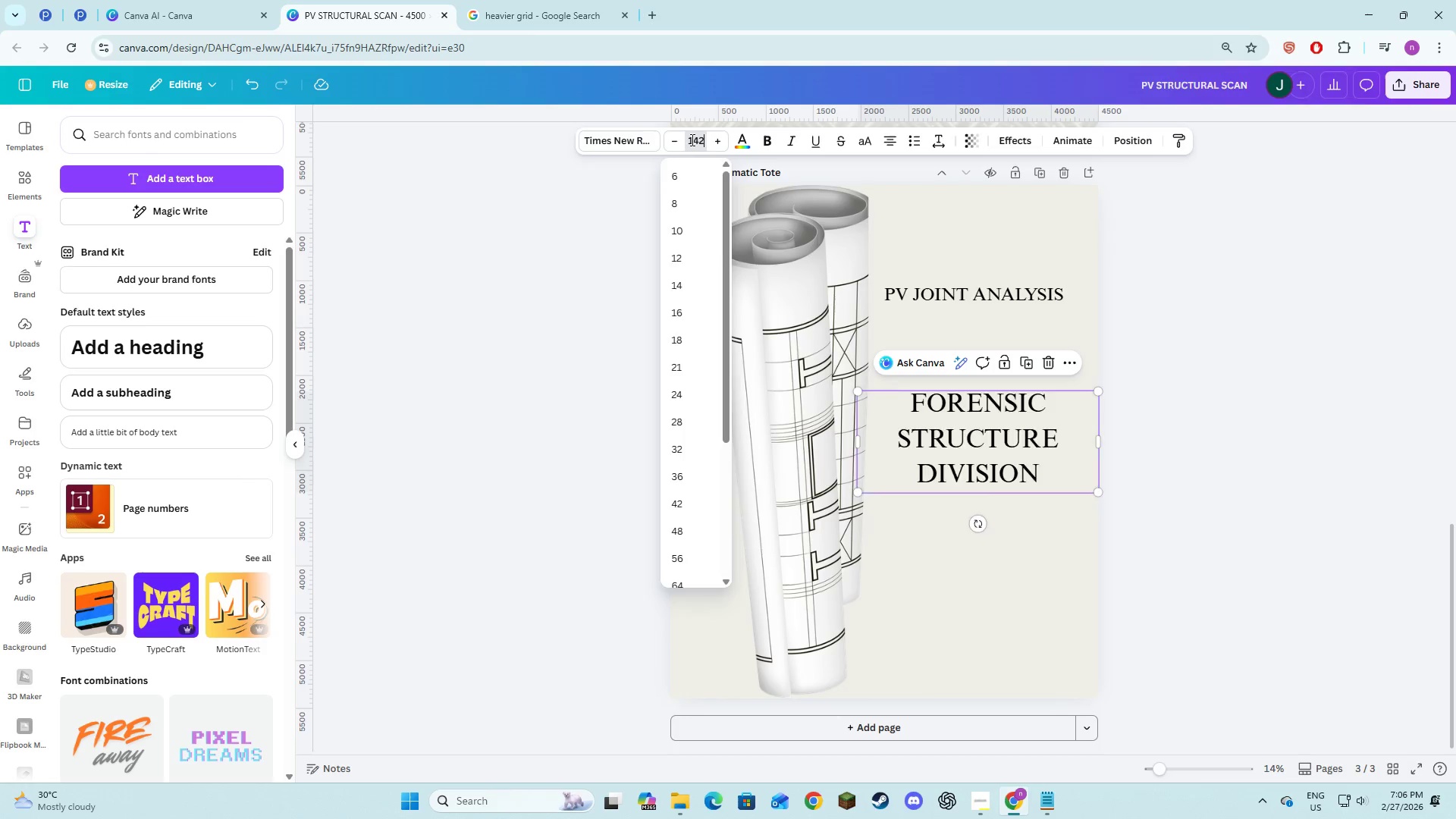 
key(NumpadEnter)
 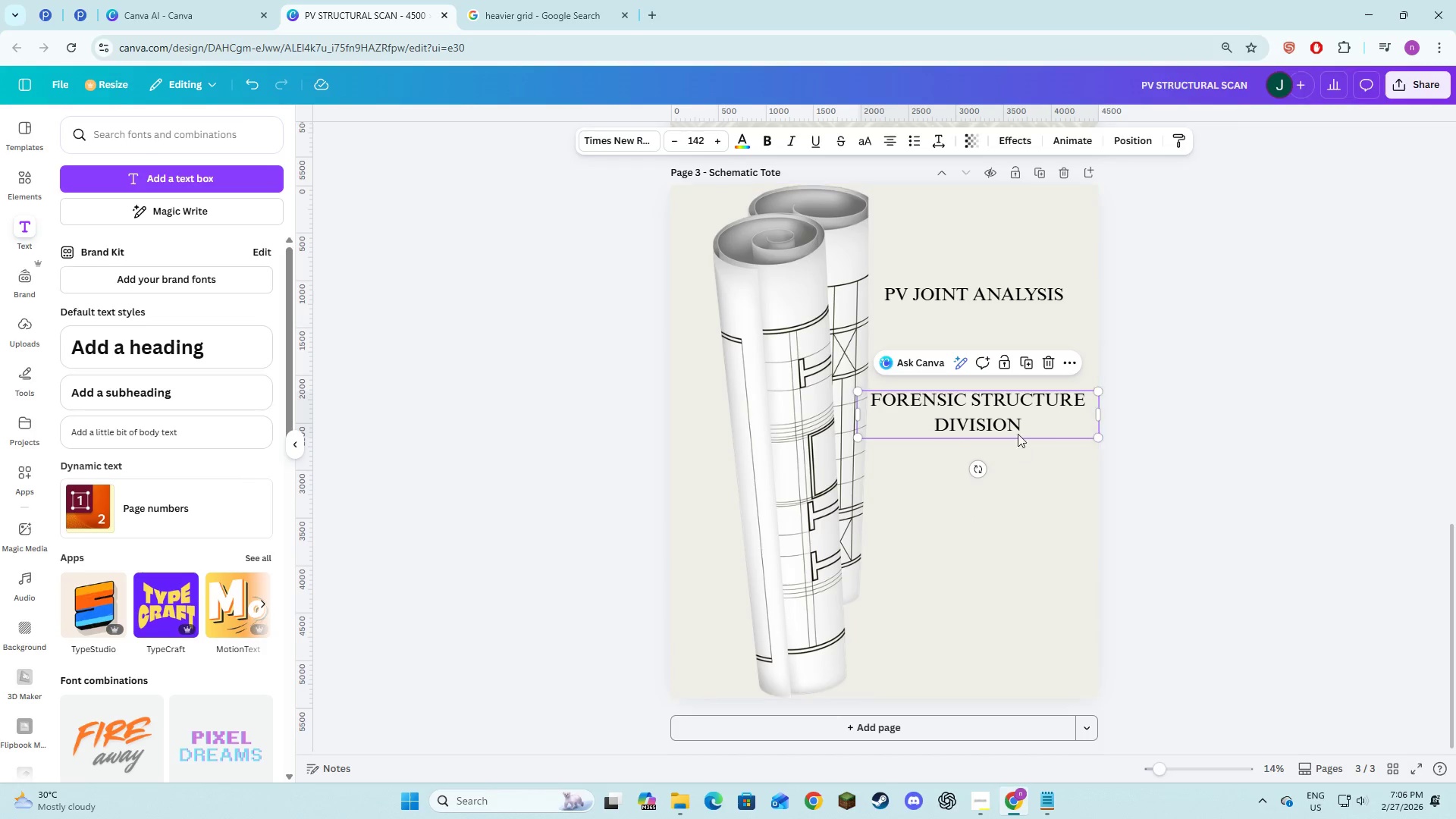 
left_click_drag(start_coordinate=[1022, 426], to_coordinate=[1022, 619])
 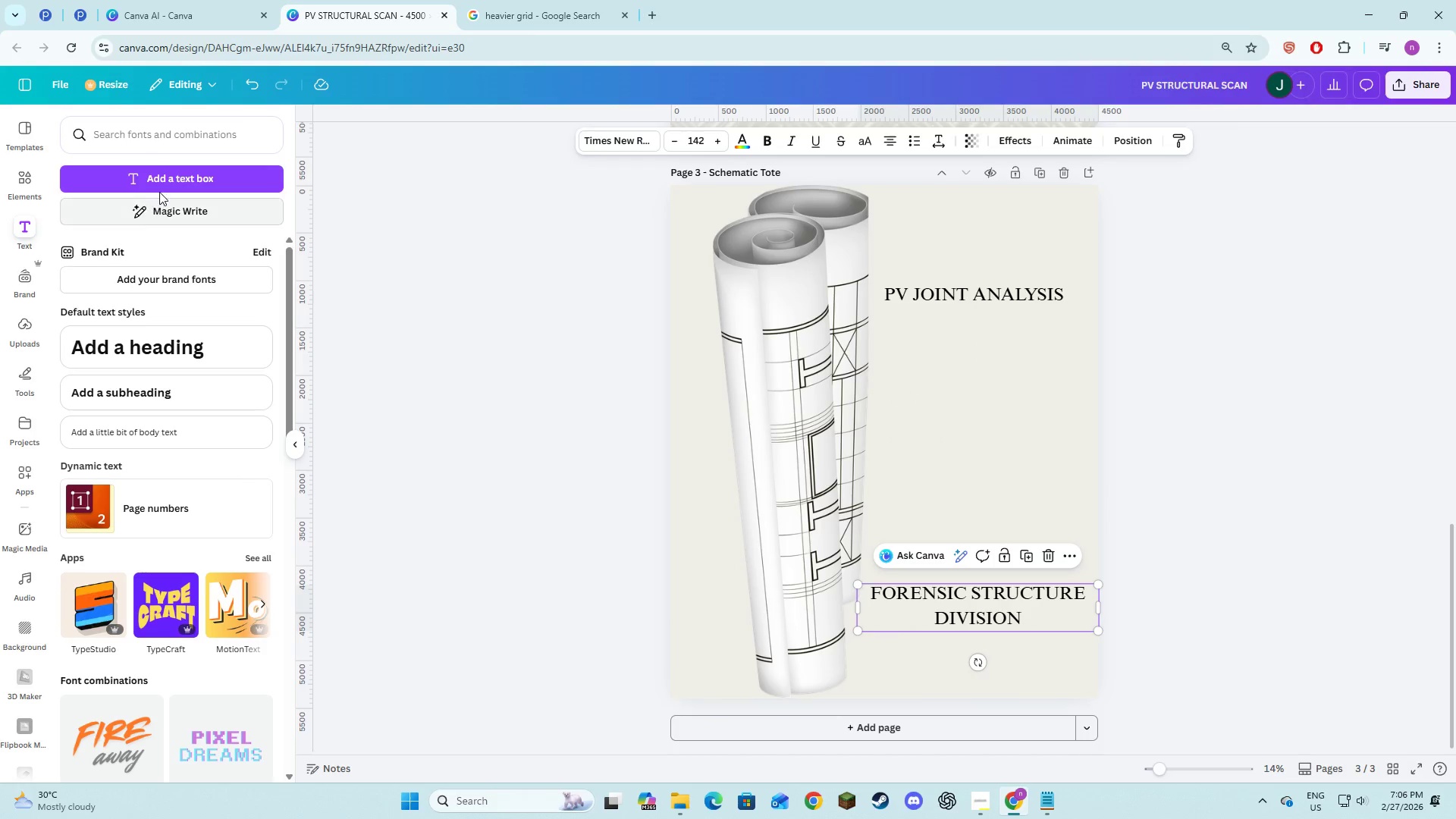 
left_click([160, 191])
 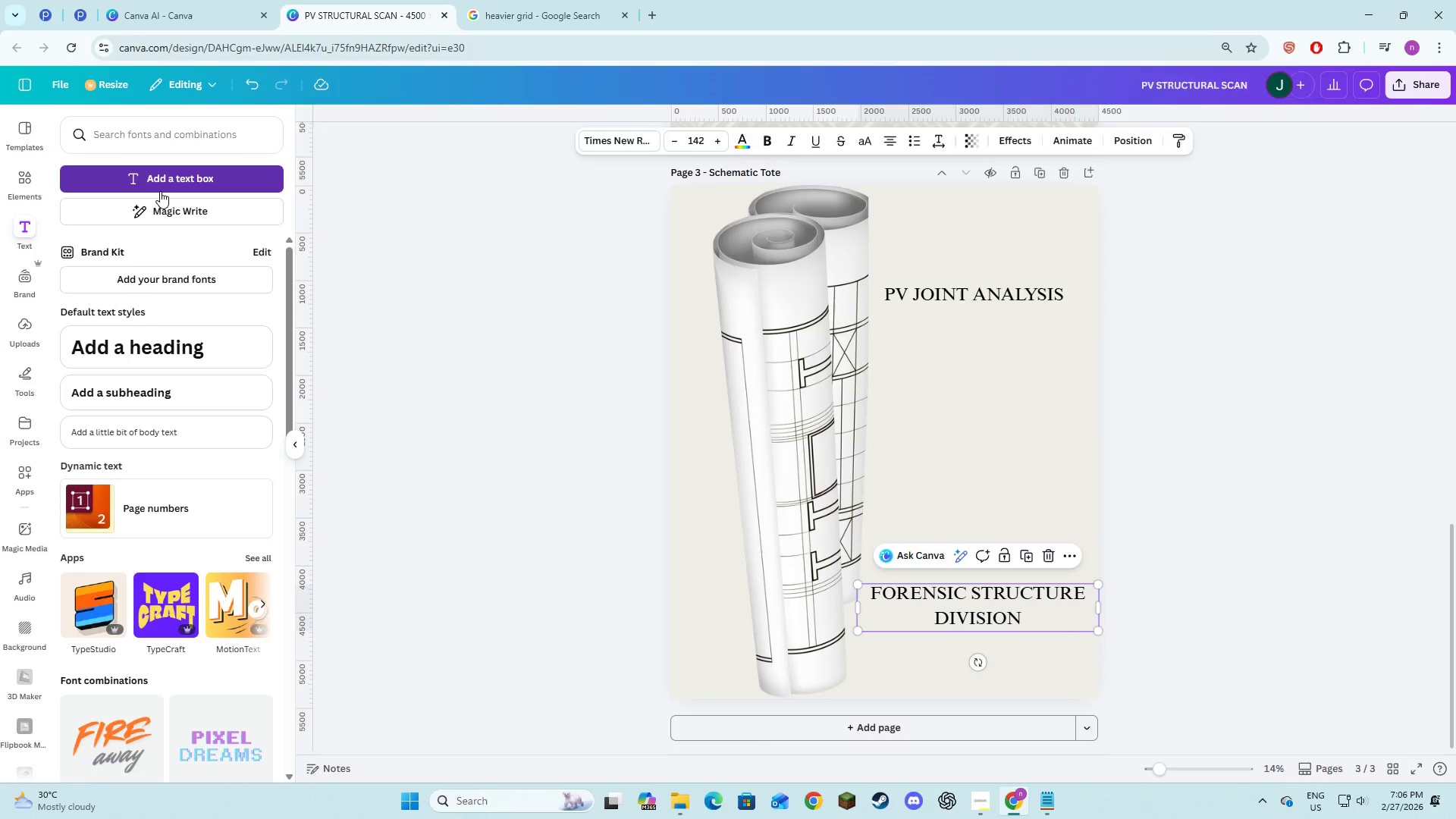 
key(Alt+AltLeft)
 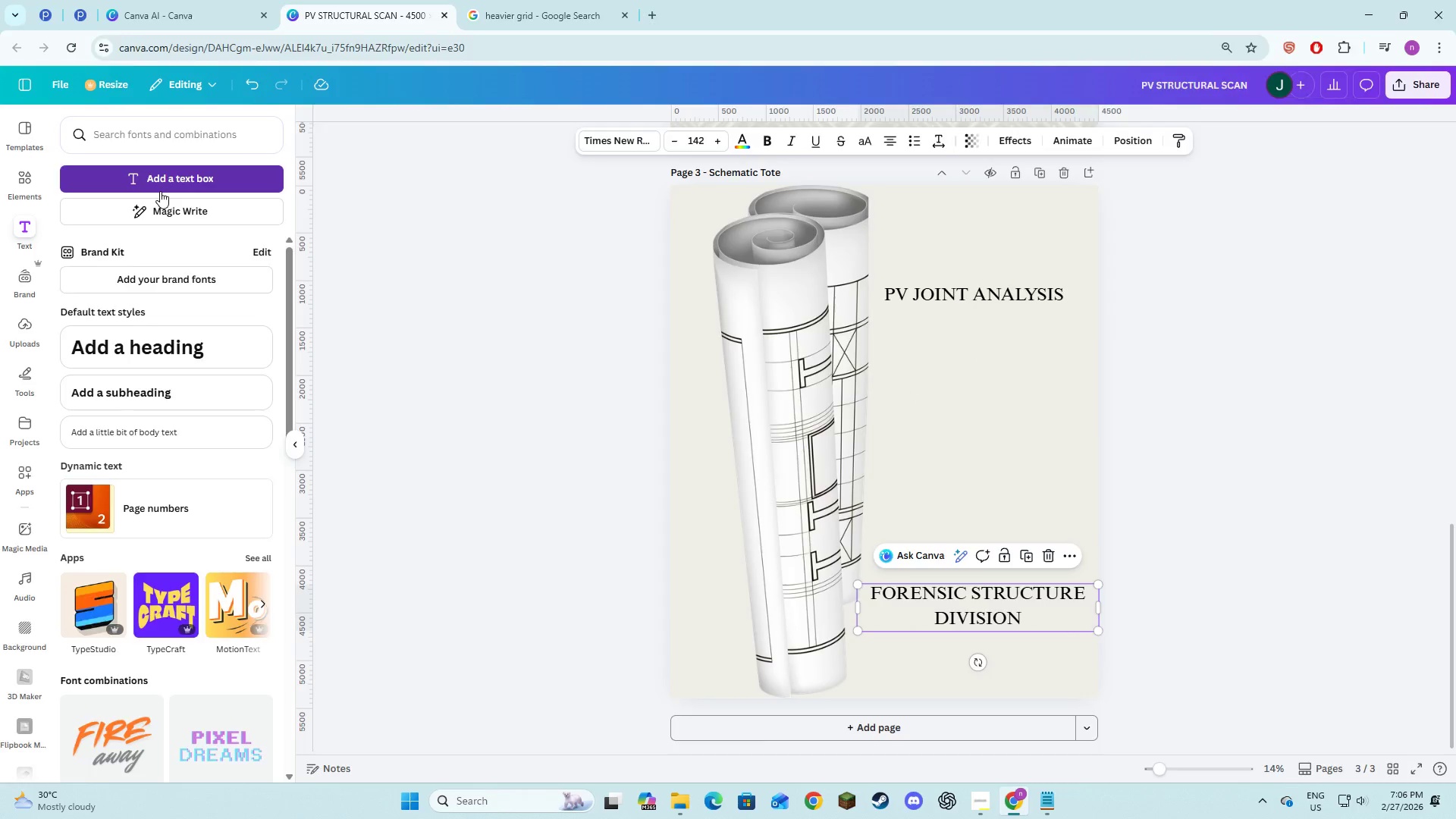 
key(Alt+Tab)
 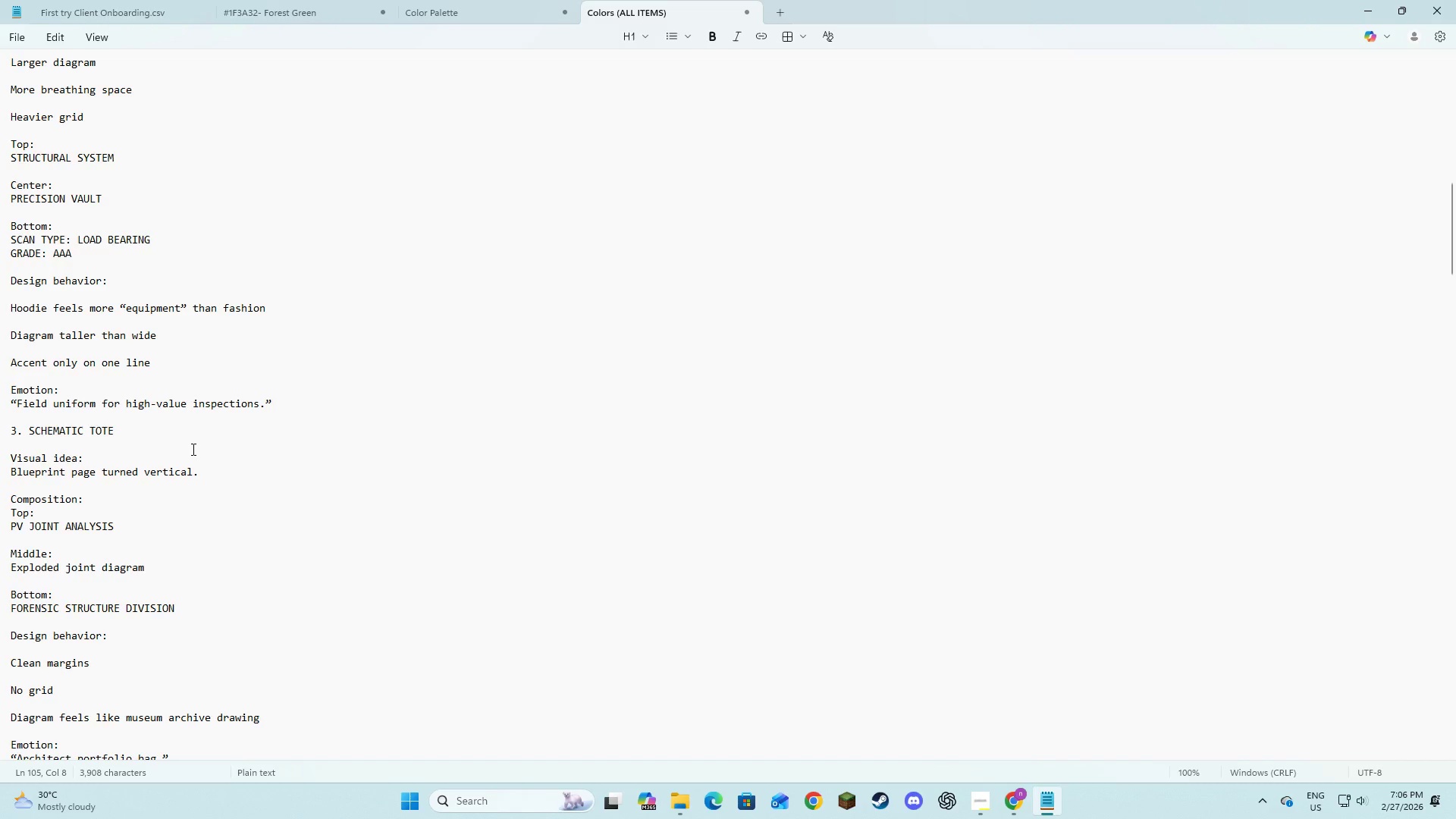 
key(Alt+AltLeft)
 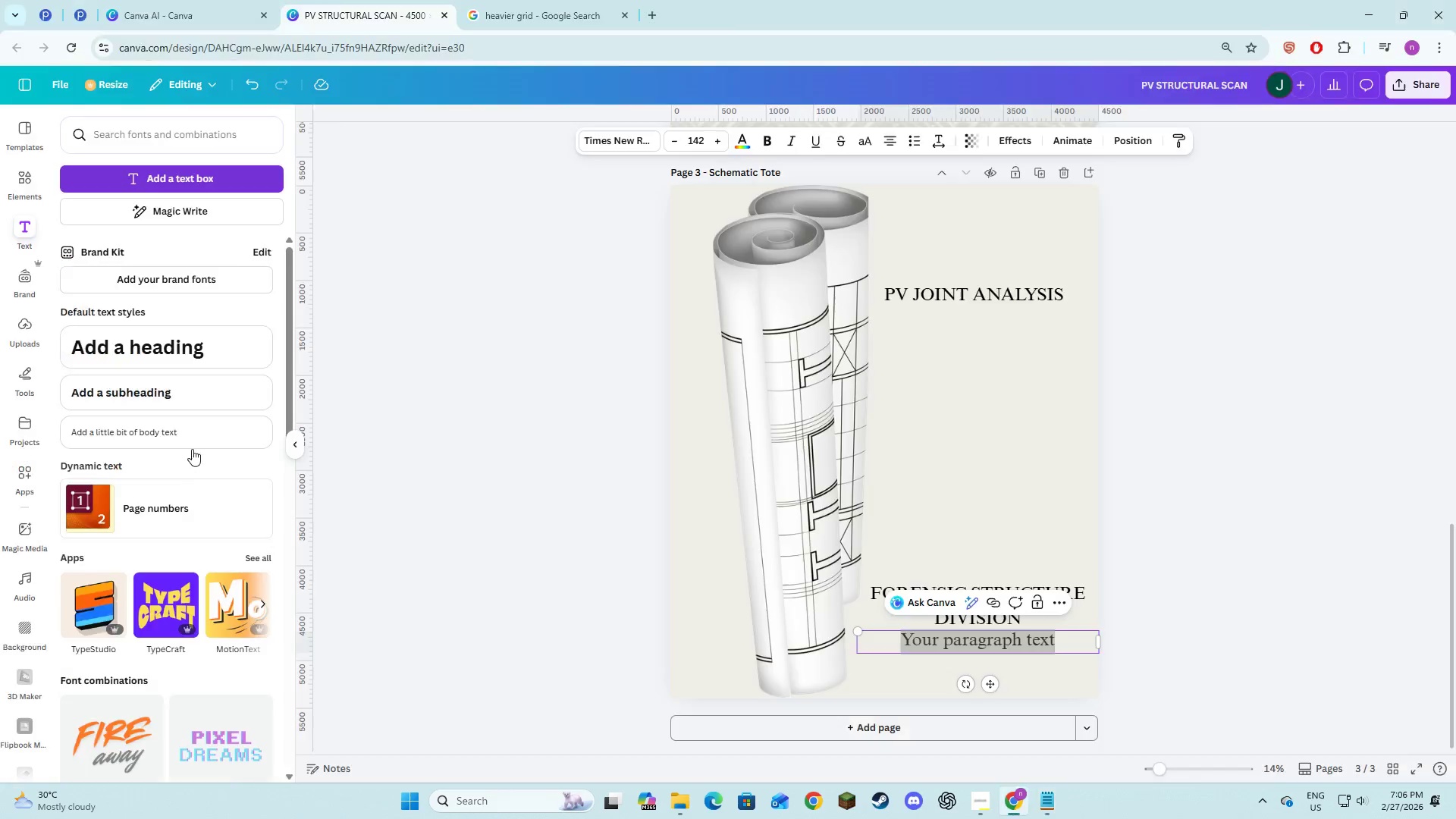 
key(Tab)
type(Exploded Jpint )
 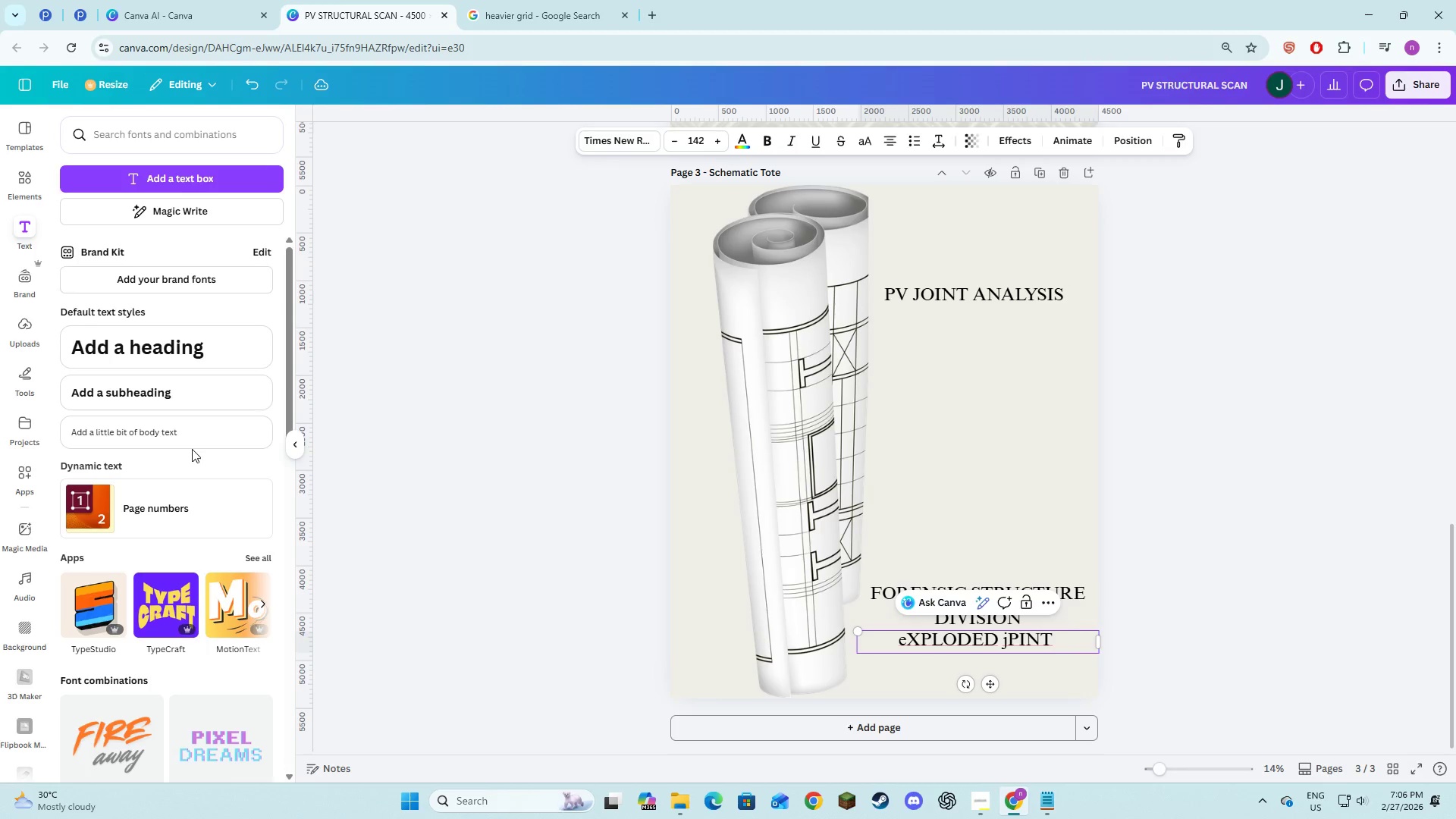 
hold_key(key=Backspace, duration=1.34)
 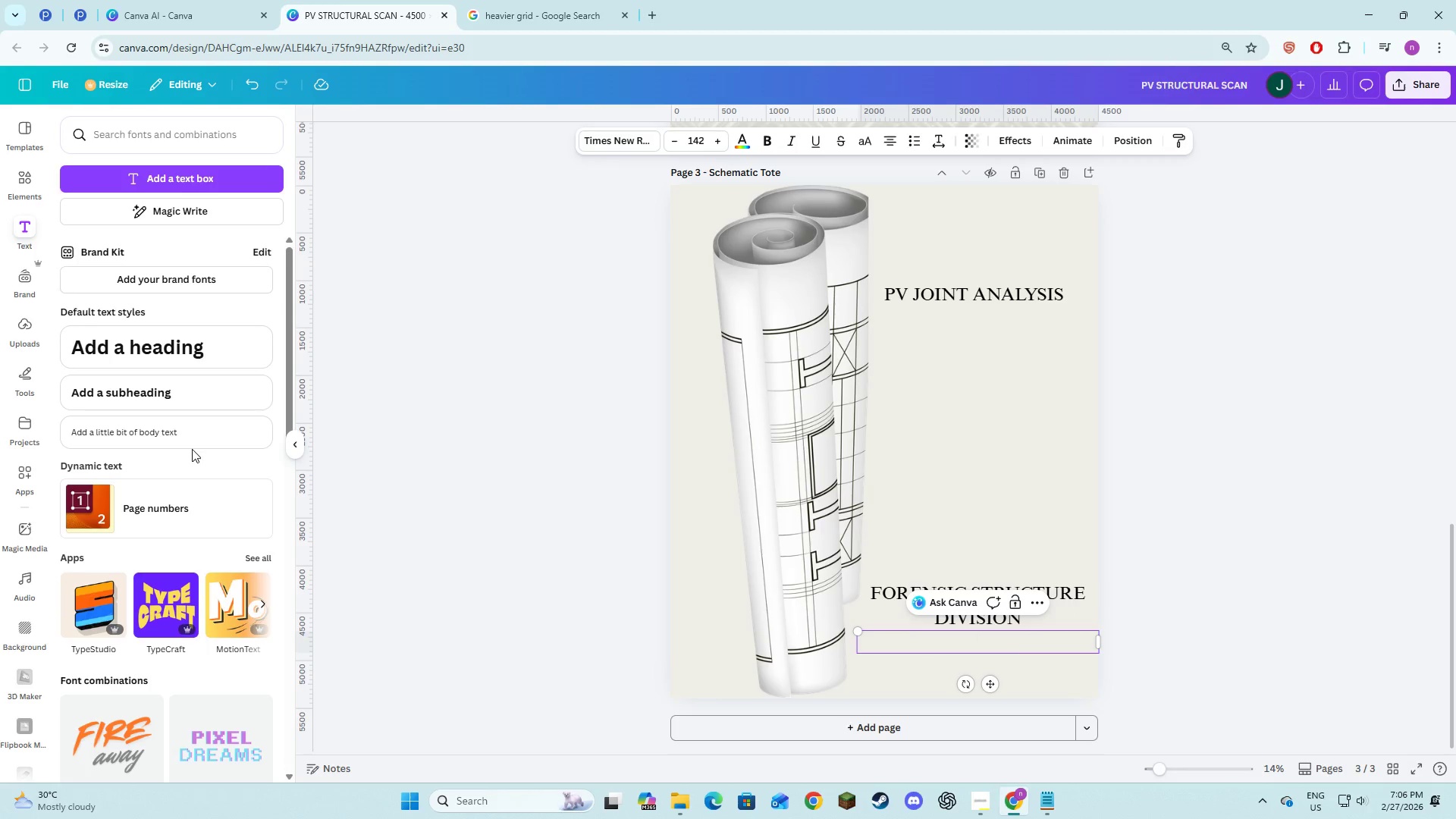 
type(ex[)
key(Backspace)
type(ploded joint diagram)
 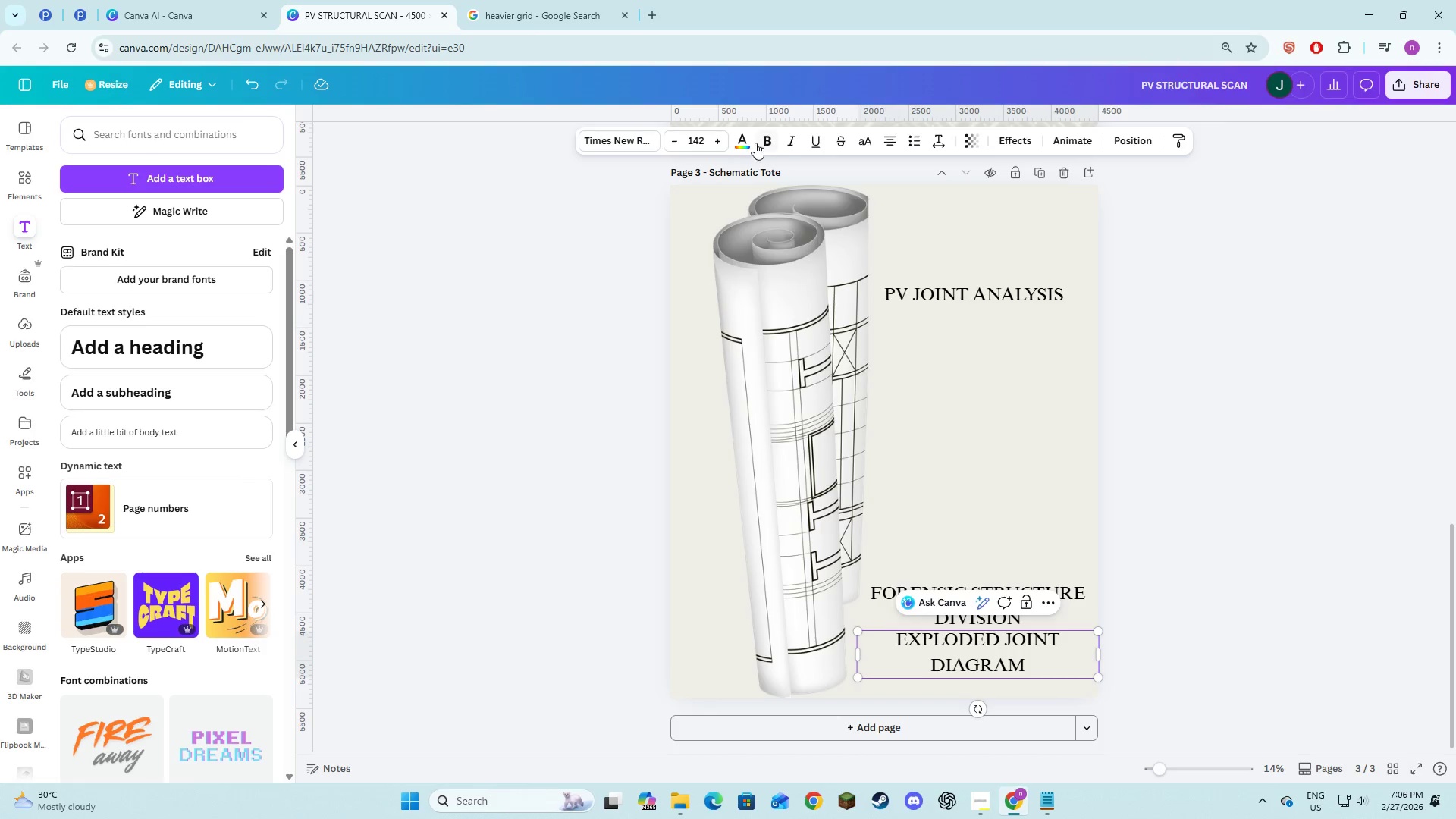 
left_click([898, 648])
 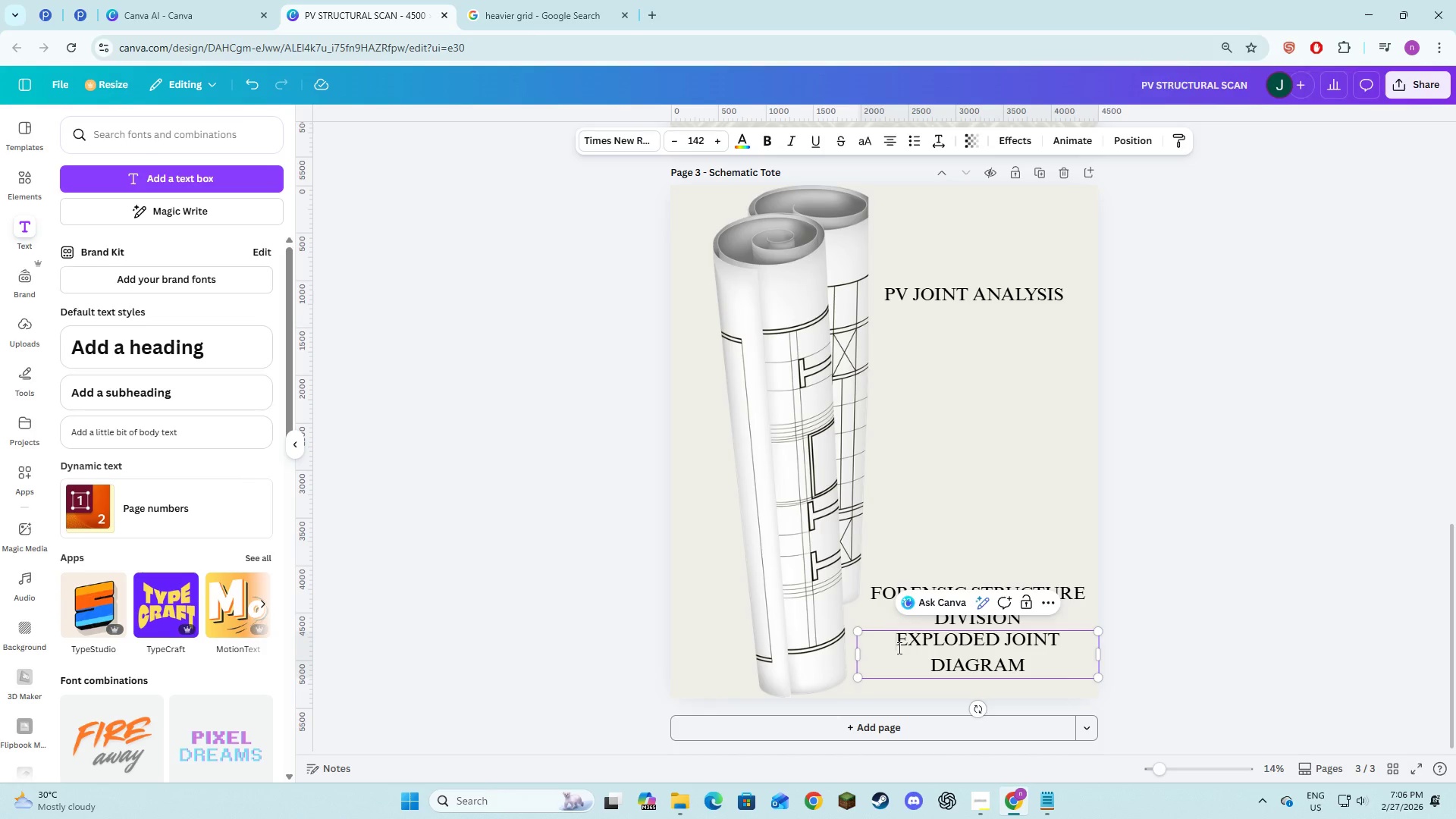 
key(Control+A)
 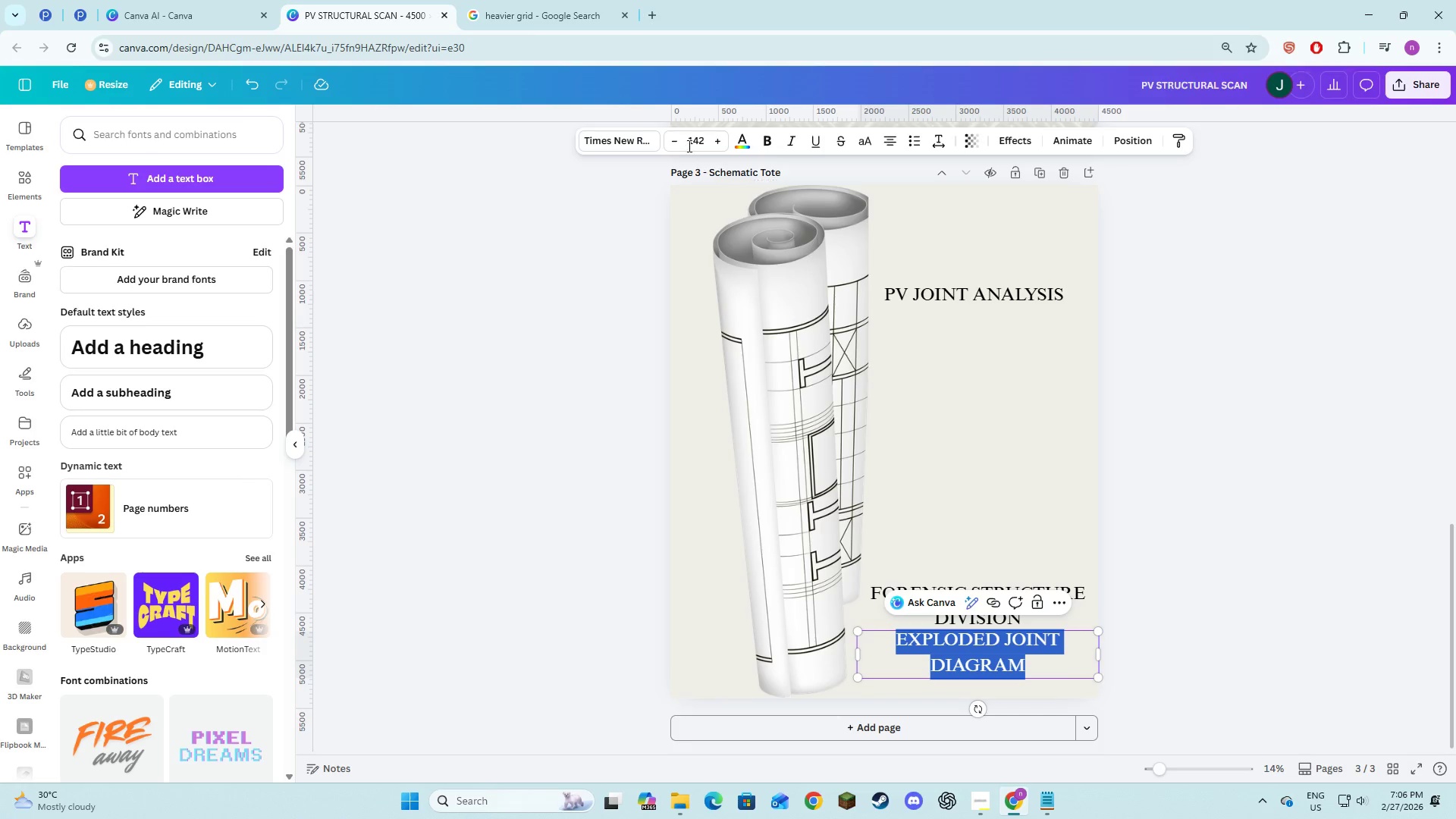 
left_click([687, 143])
 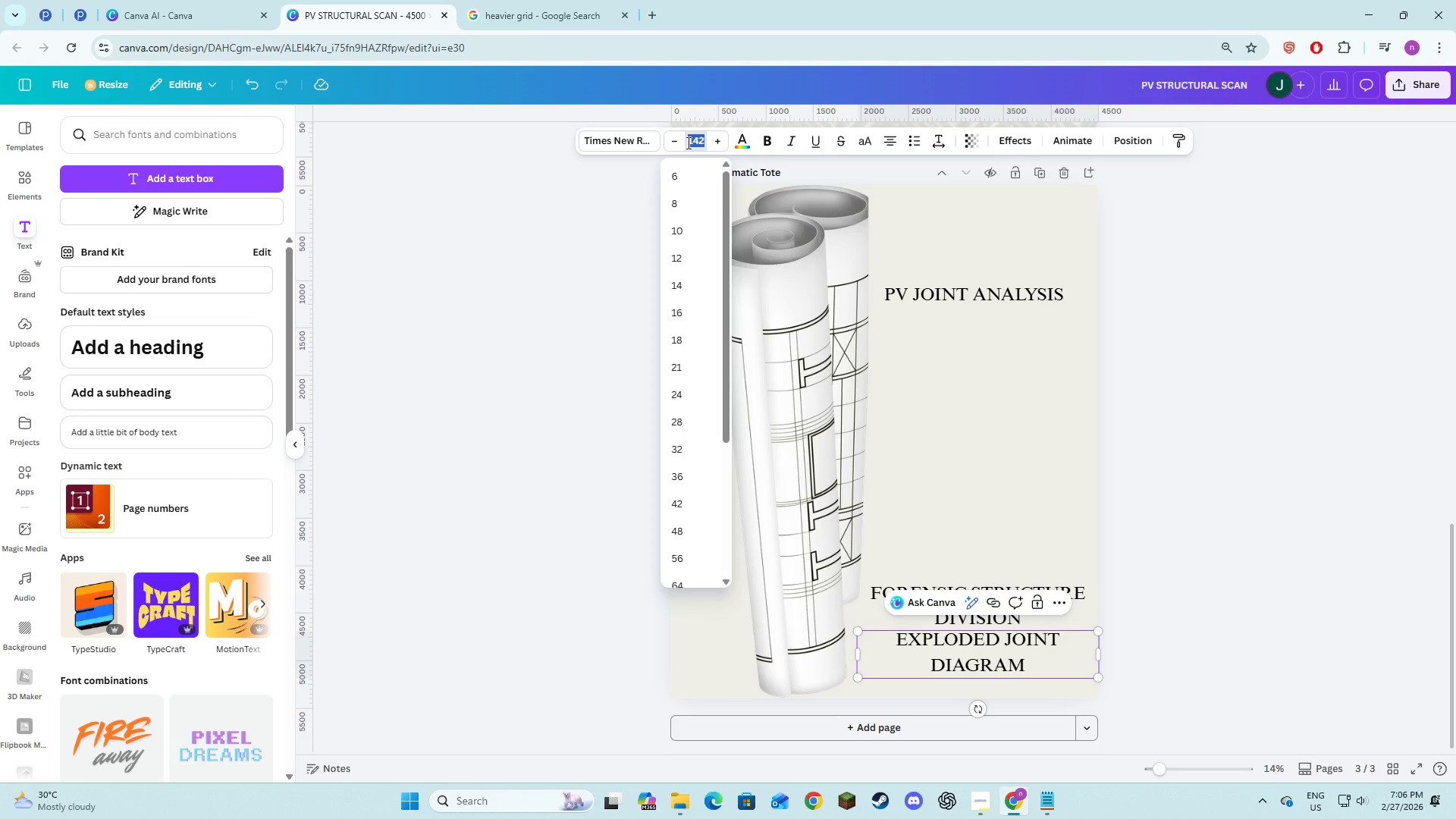 
key(Numpad2)
 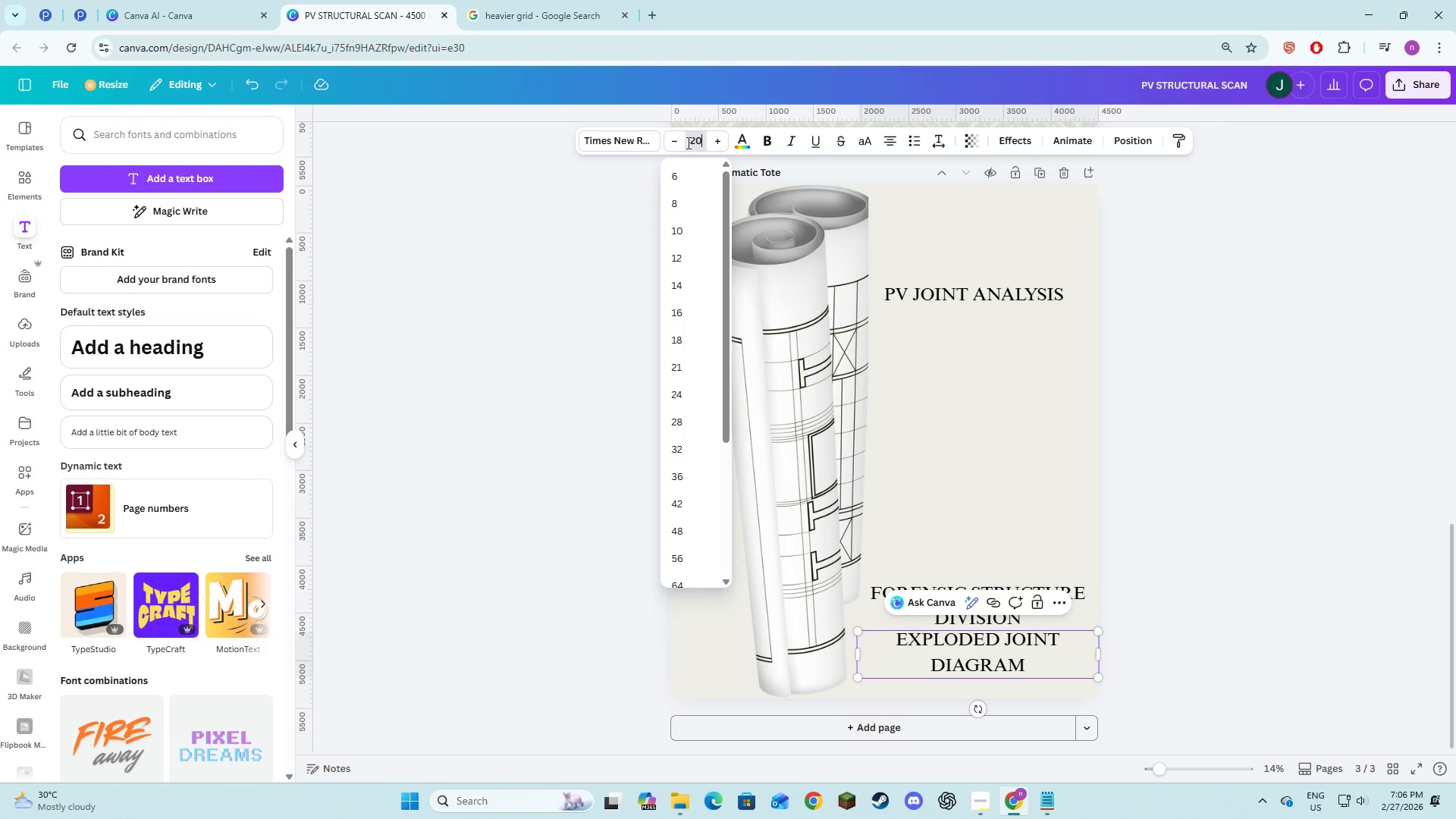 
key(Numpad0)
 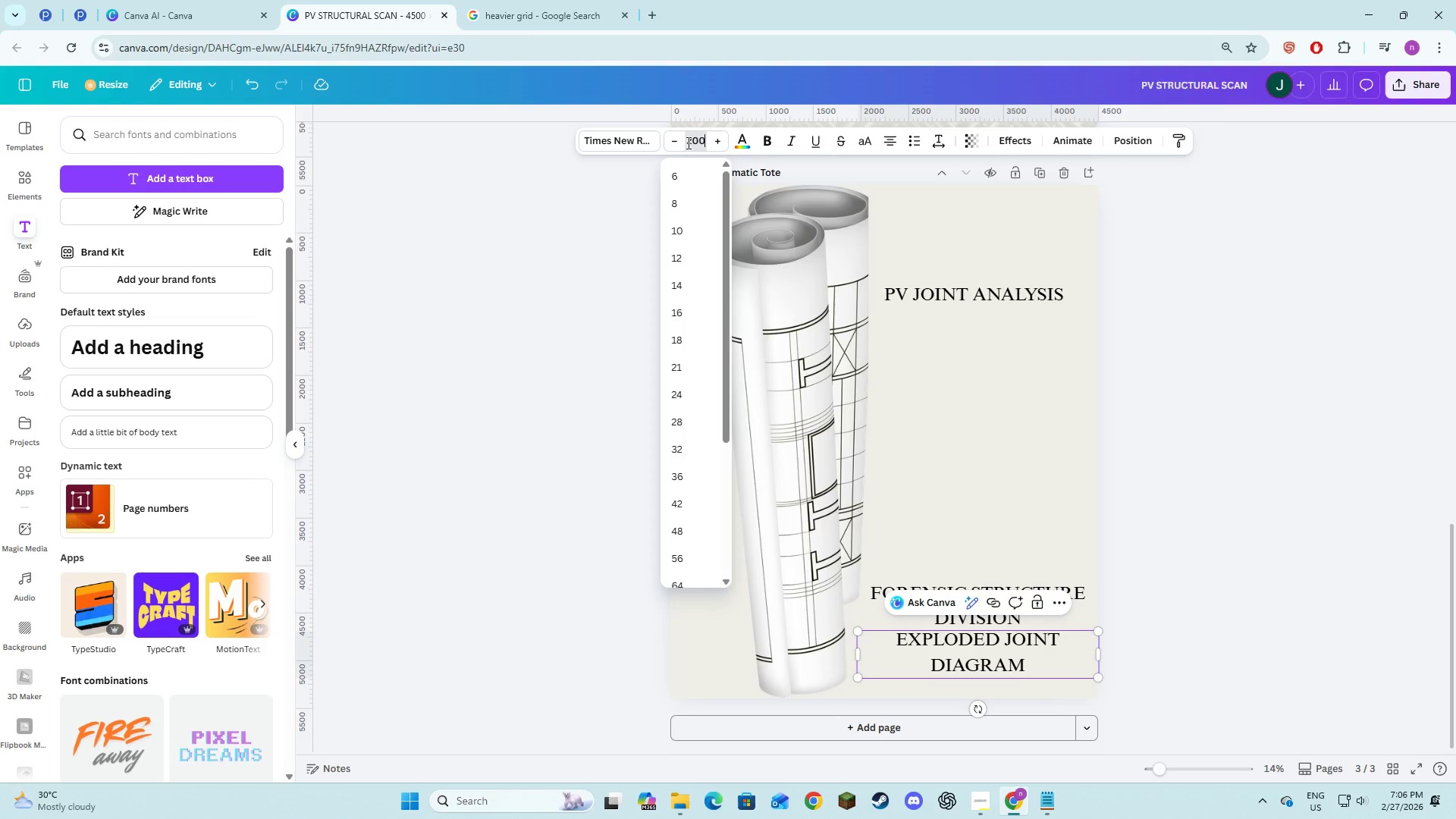 
key(Numpad0)
 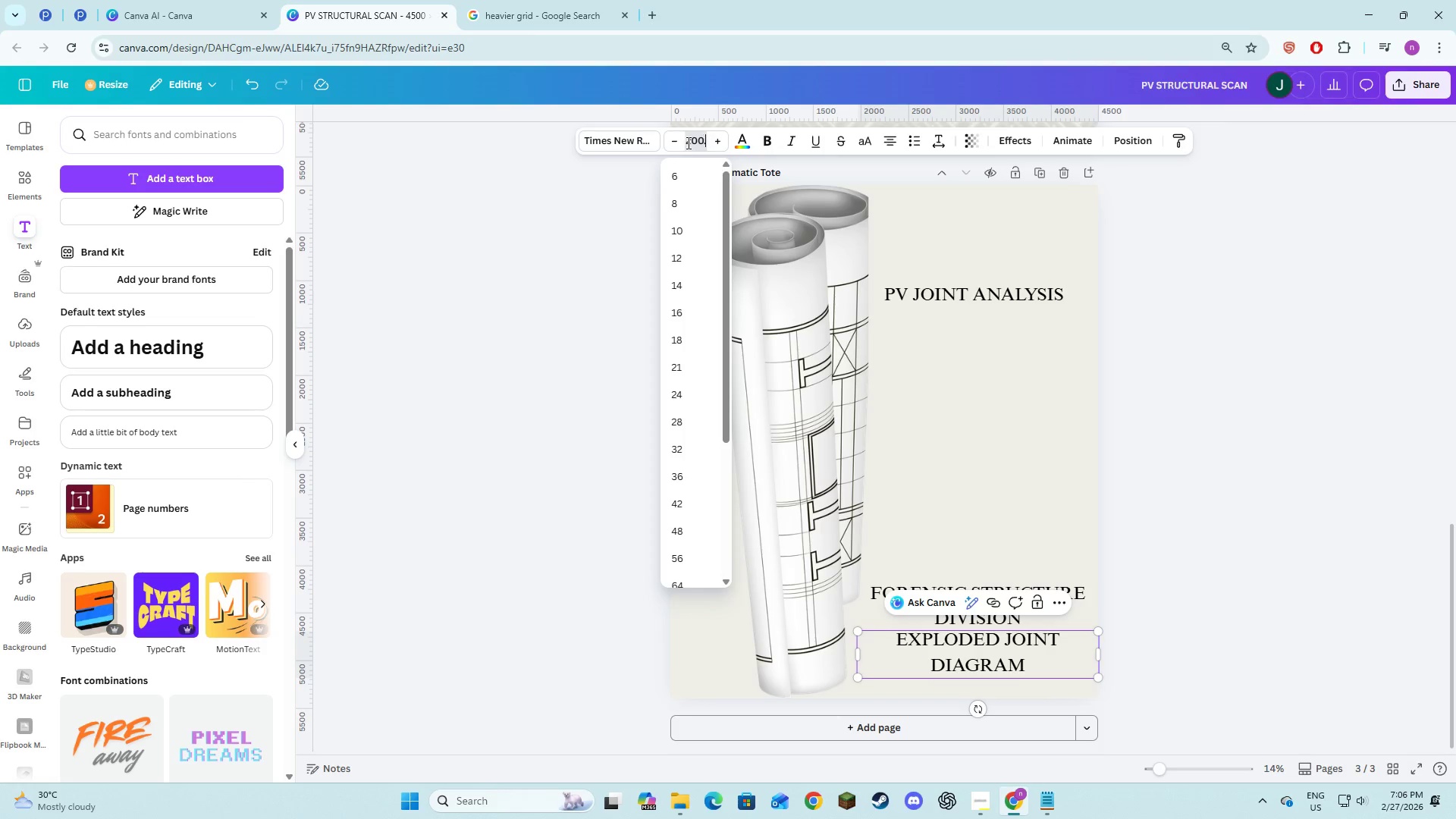 
key(NumpadDecimal)
 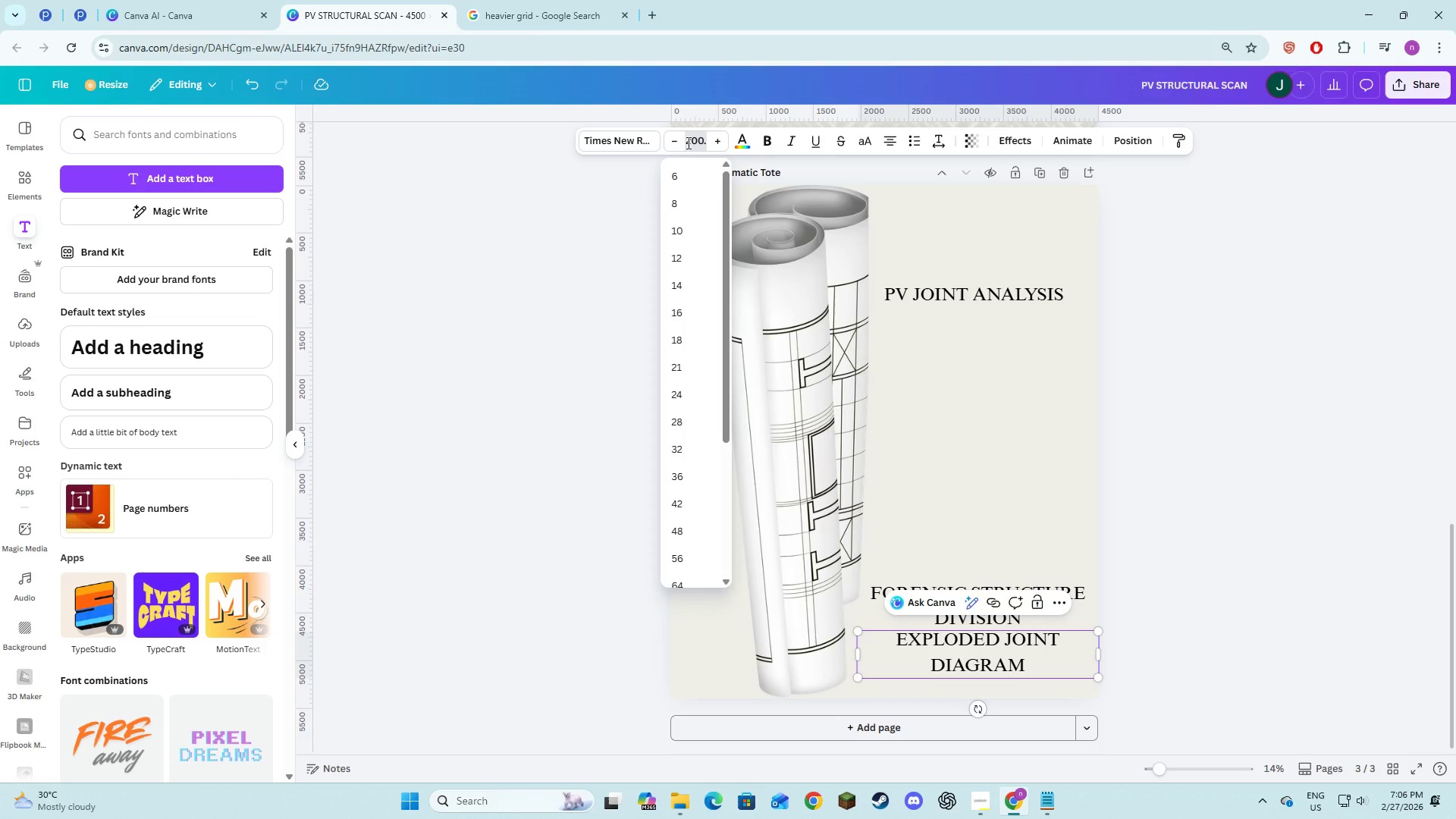 
key(NumpadEnter)
 